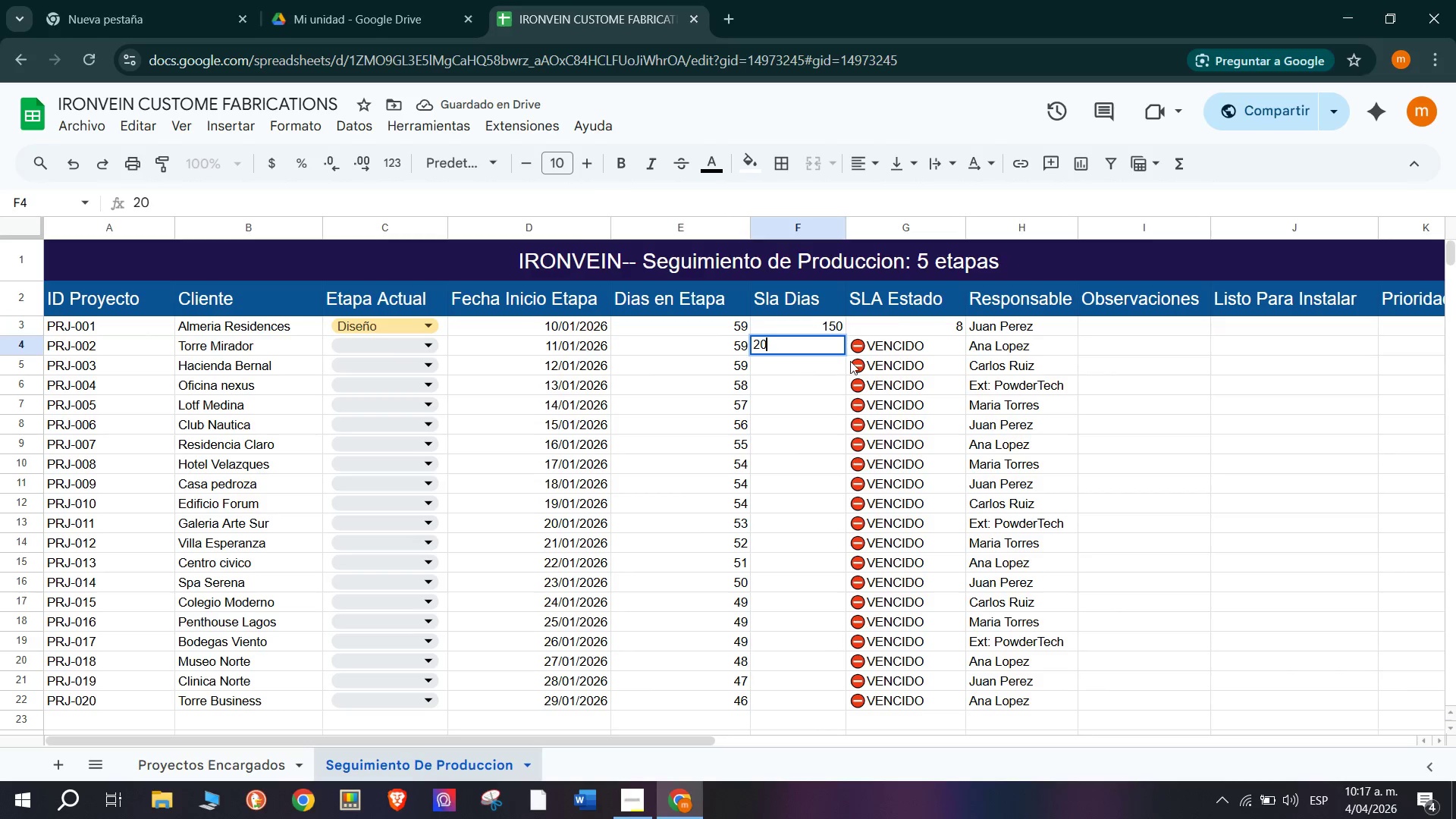 
key(Enter)
 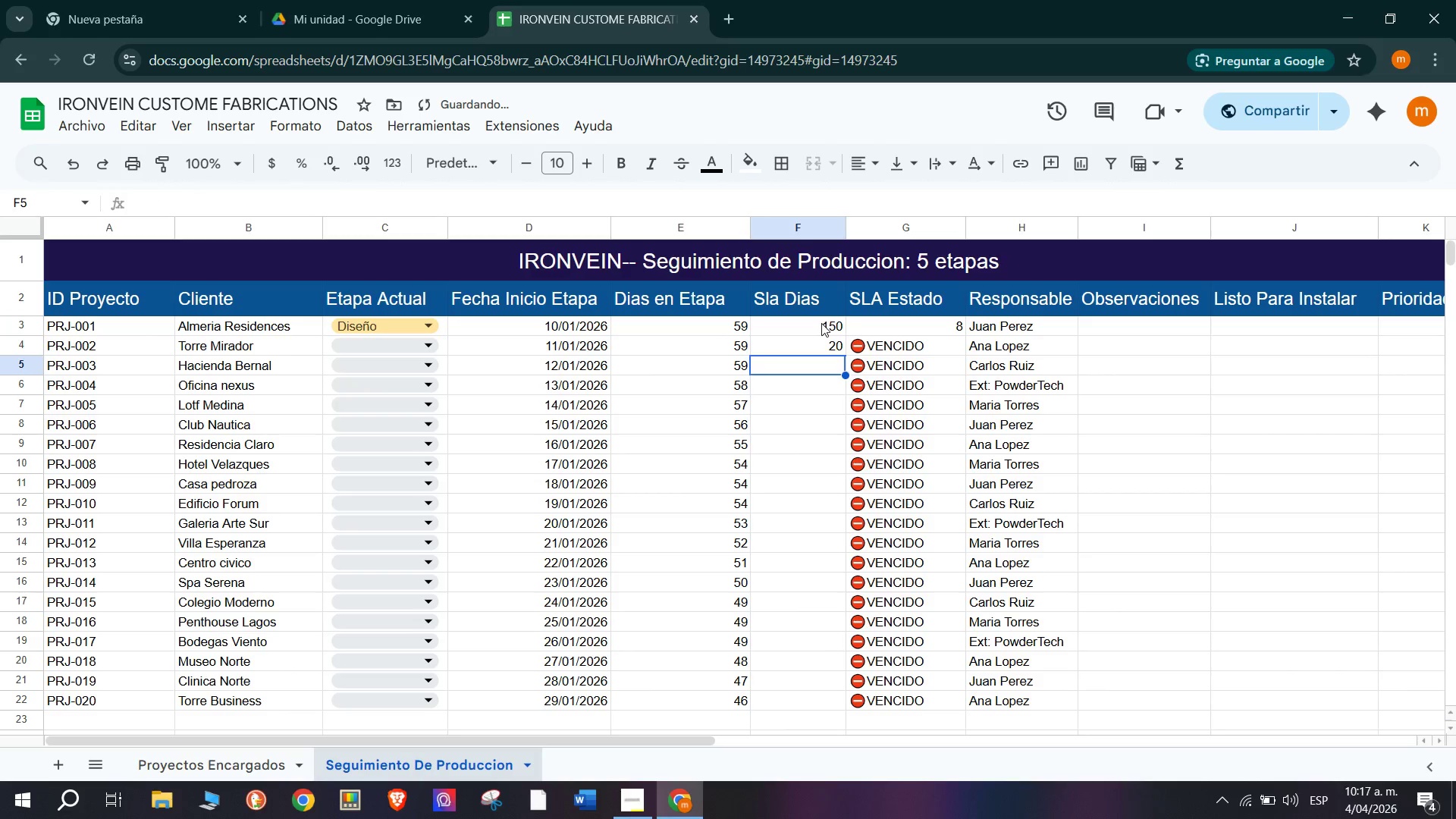 
double_click([821, 322])
 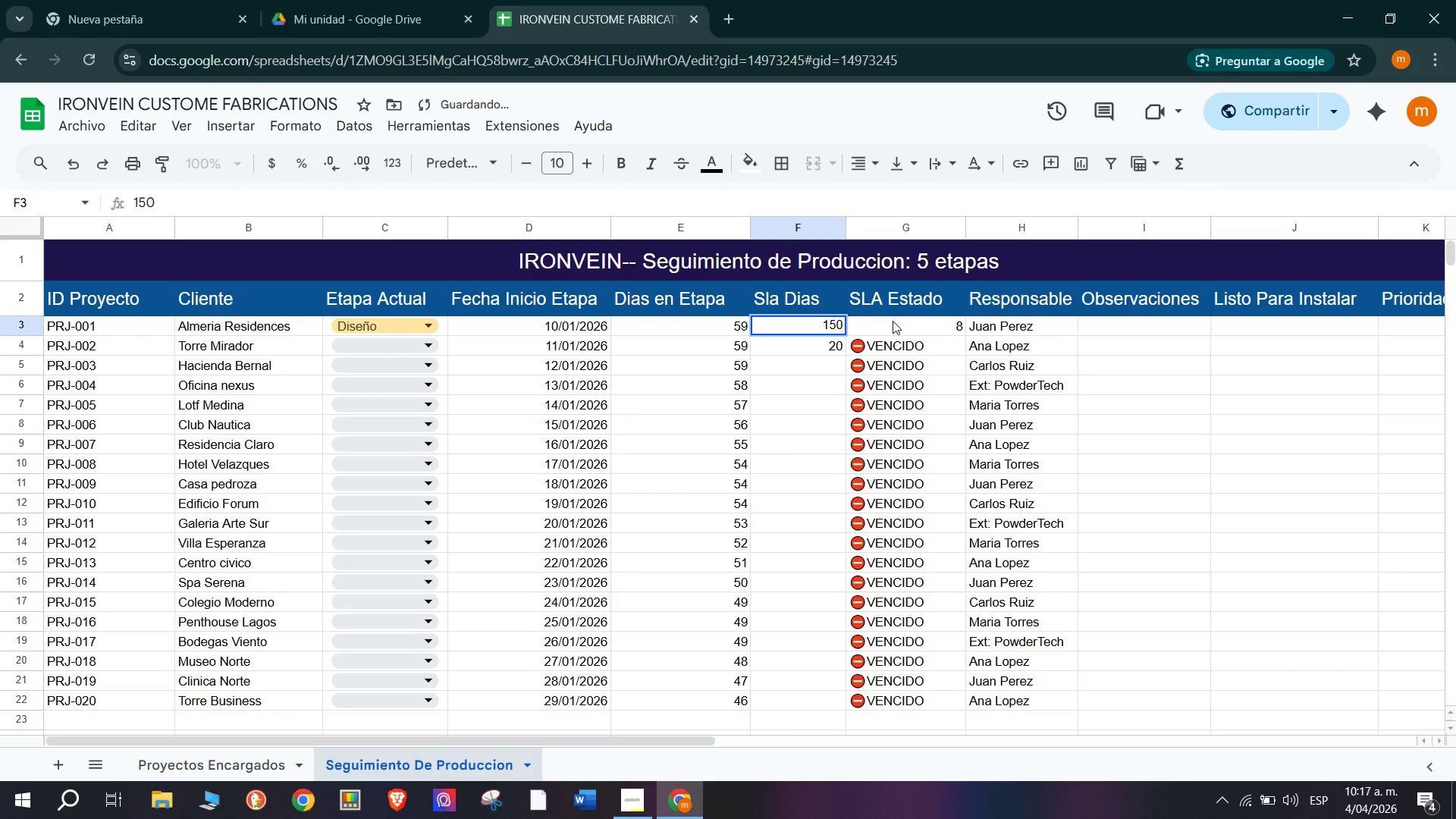 
double_click([893, 319])
 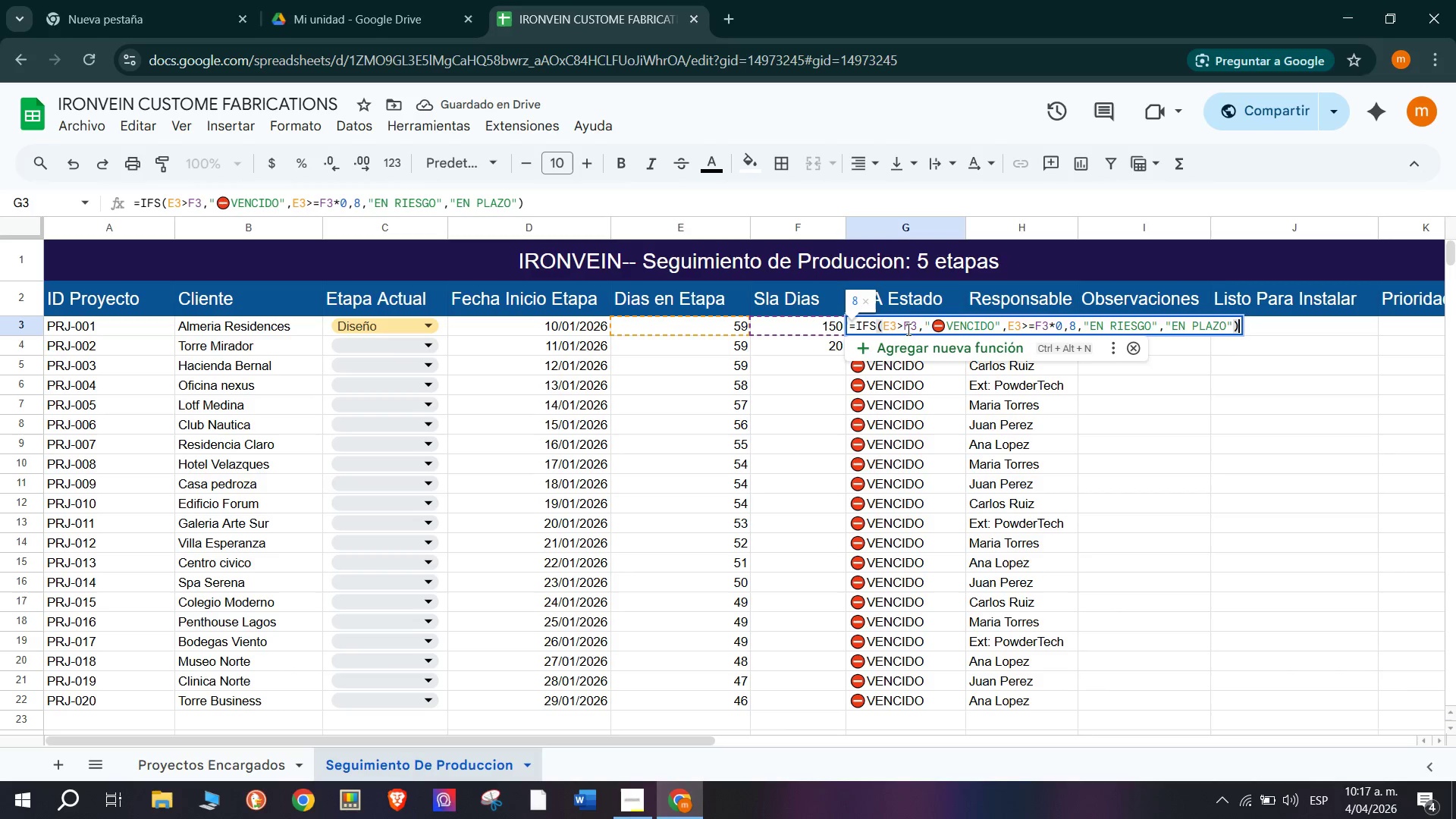 
left_click([975, 321])
 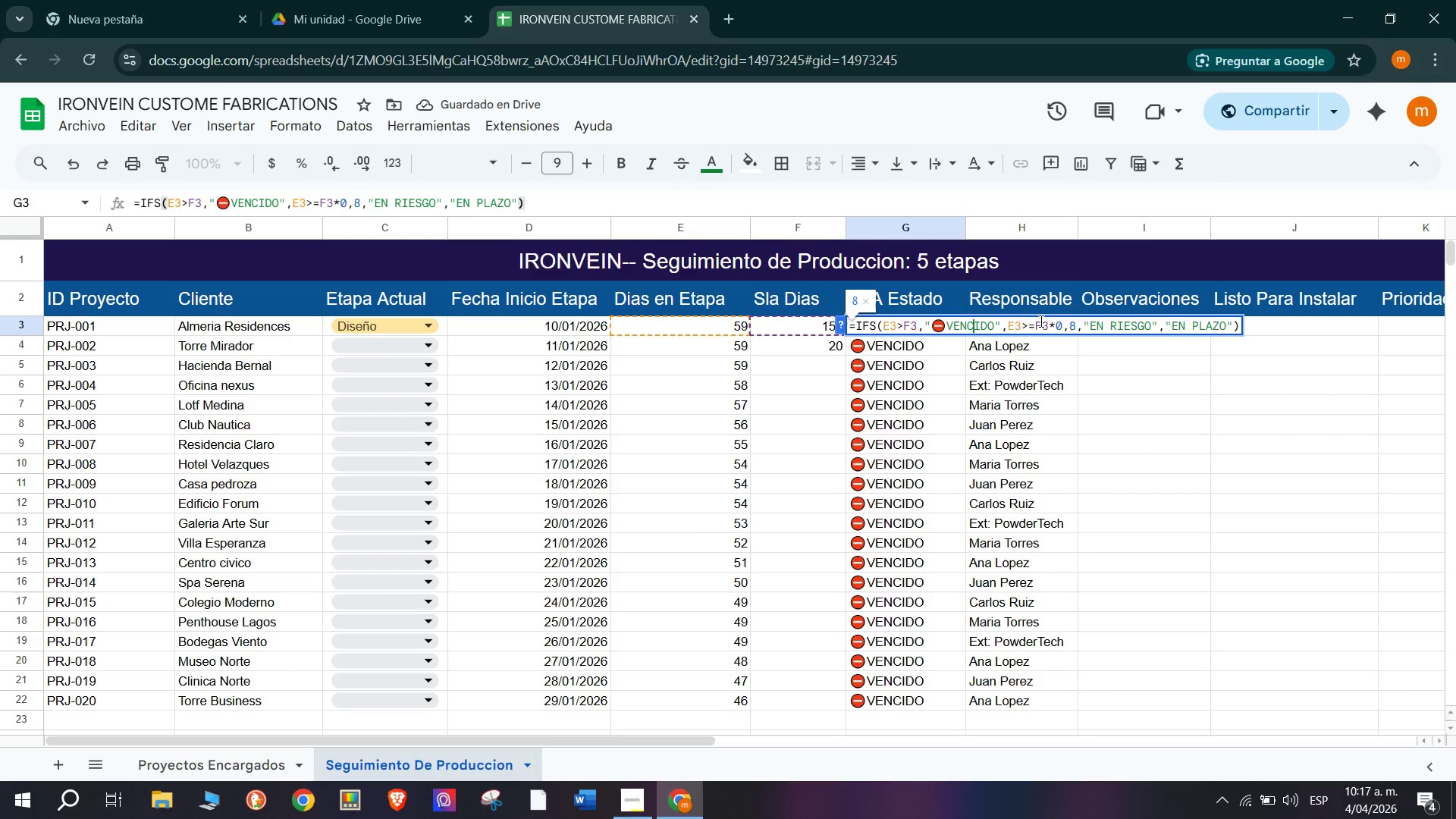 
left_click([1044, 321])
 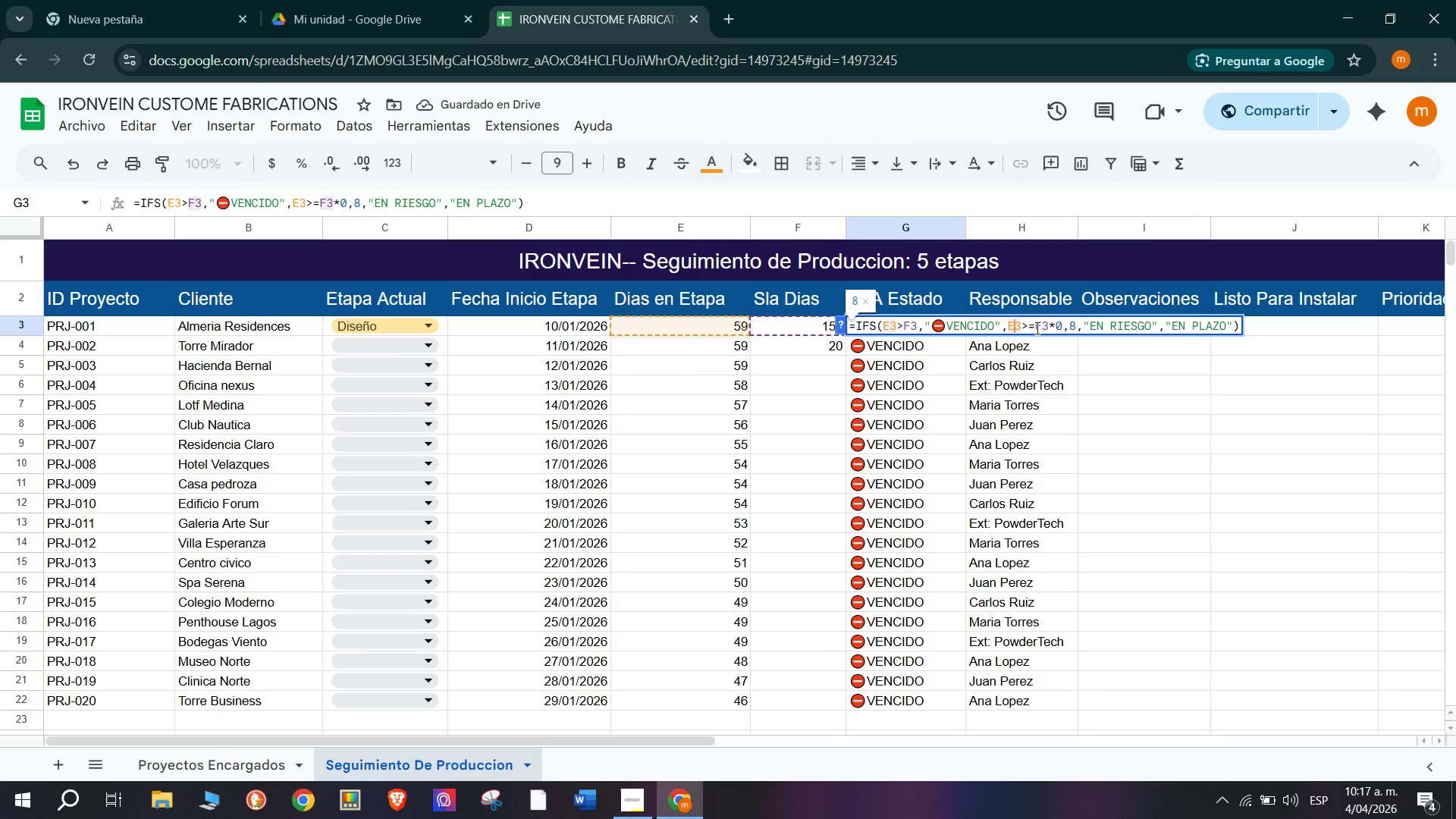 
left_click([1036, 326])
 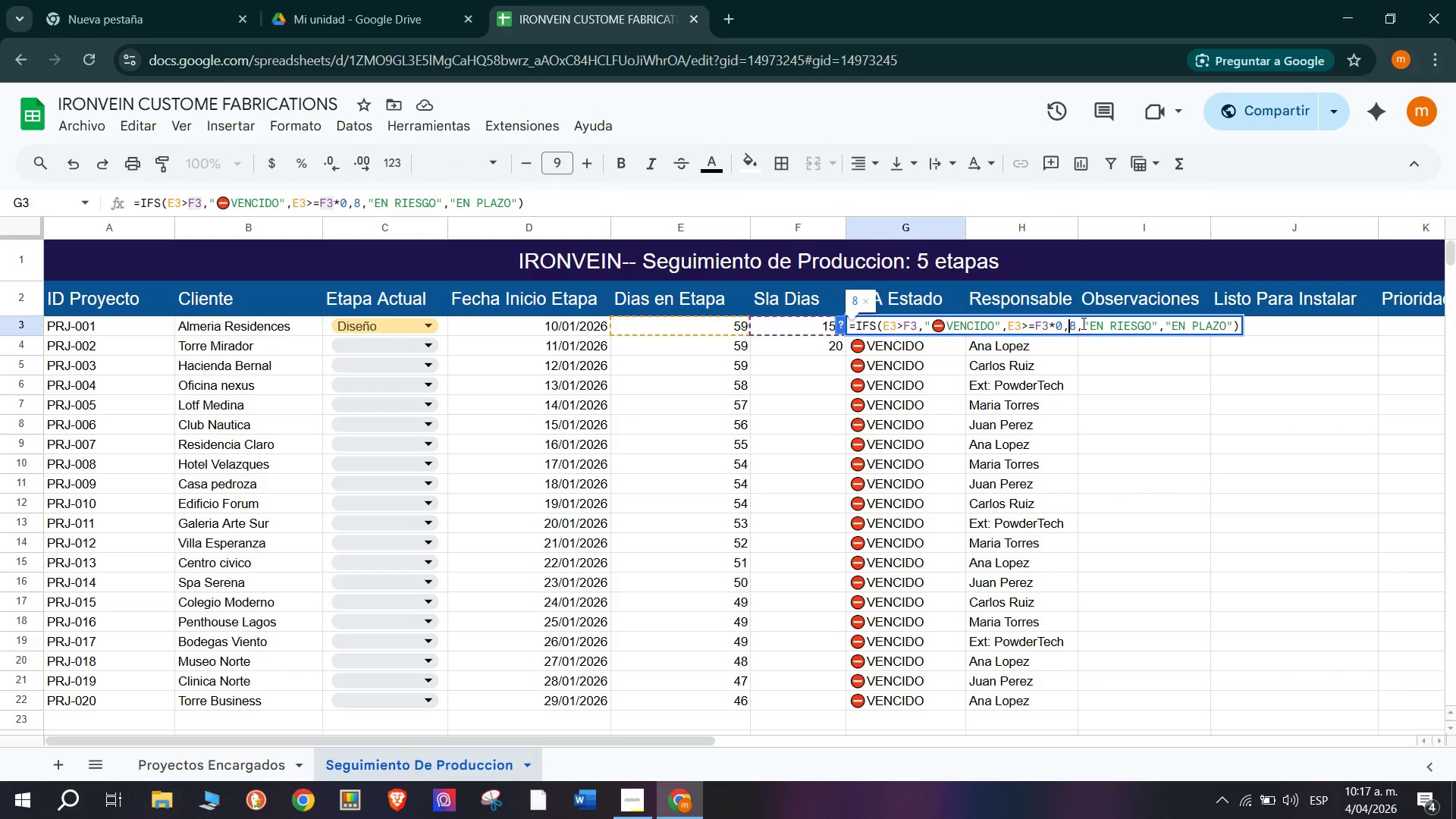 
wait(6.91)
 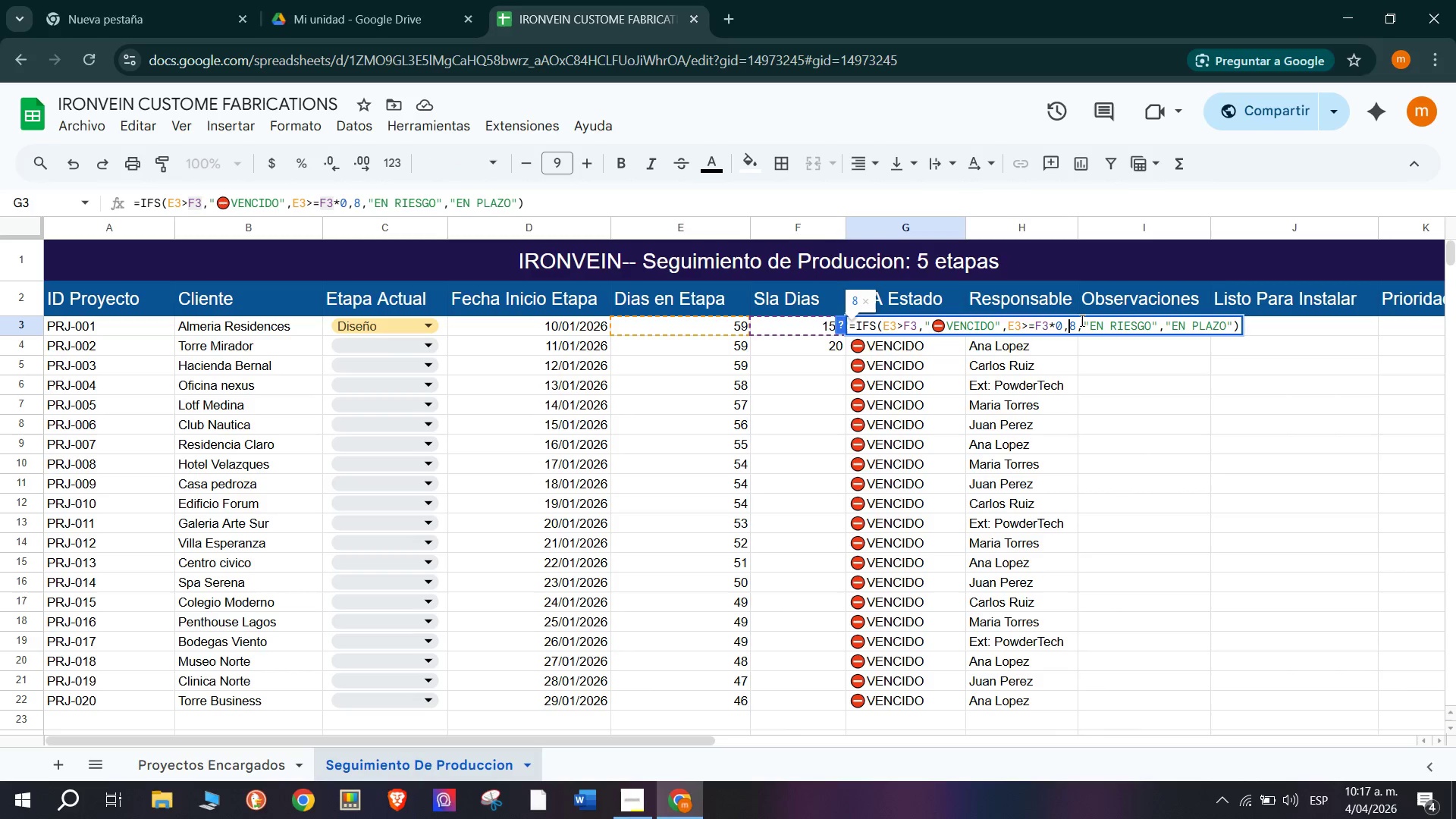 
left_click([1107, 325])
 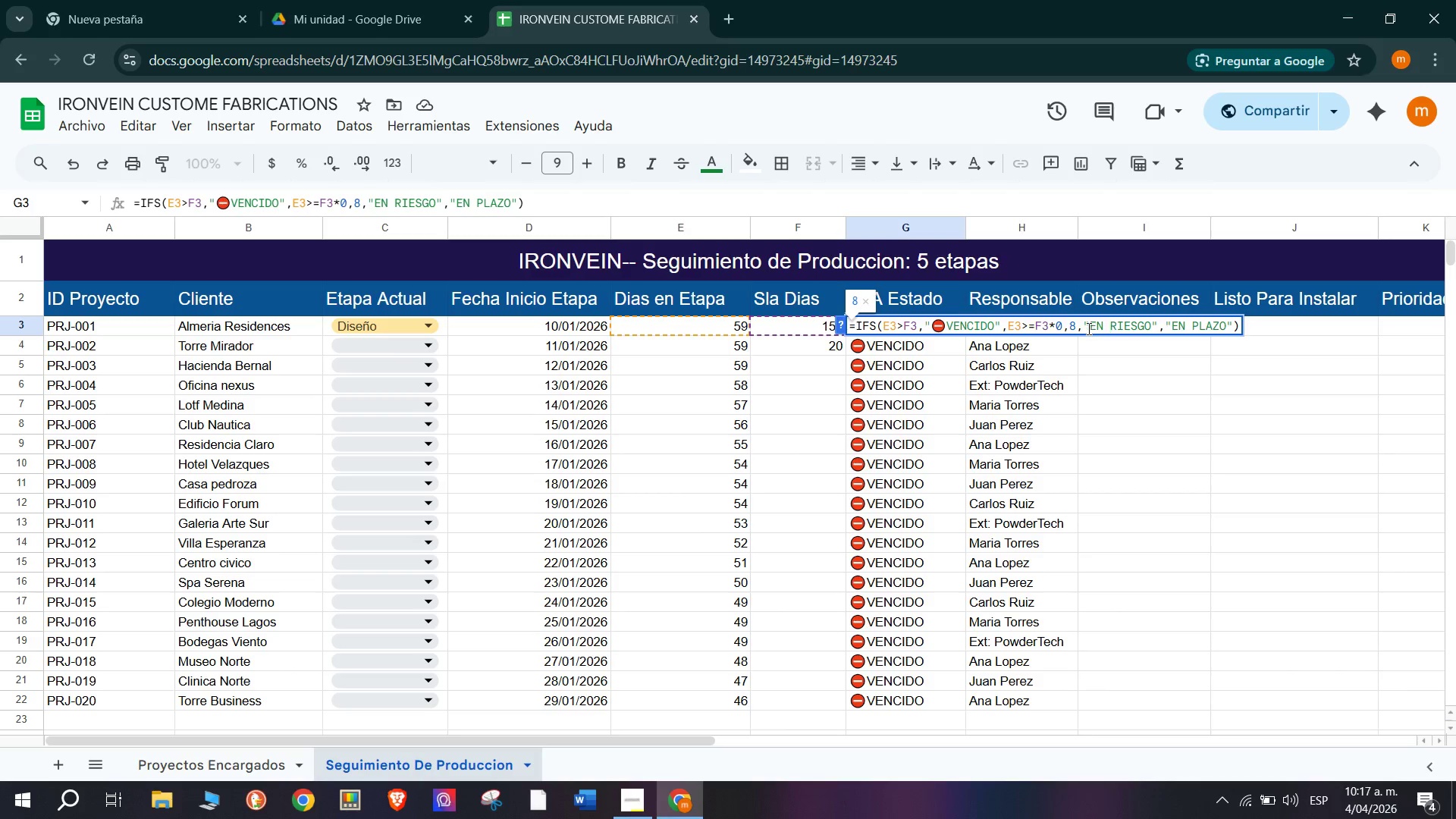 
left_click([1084, 328])
 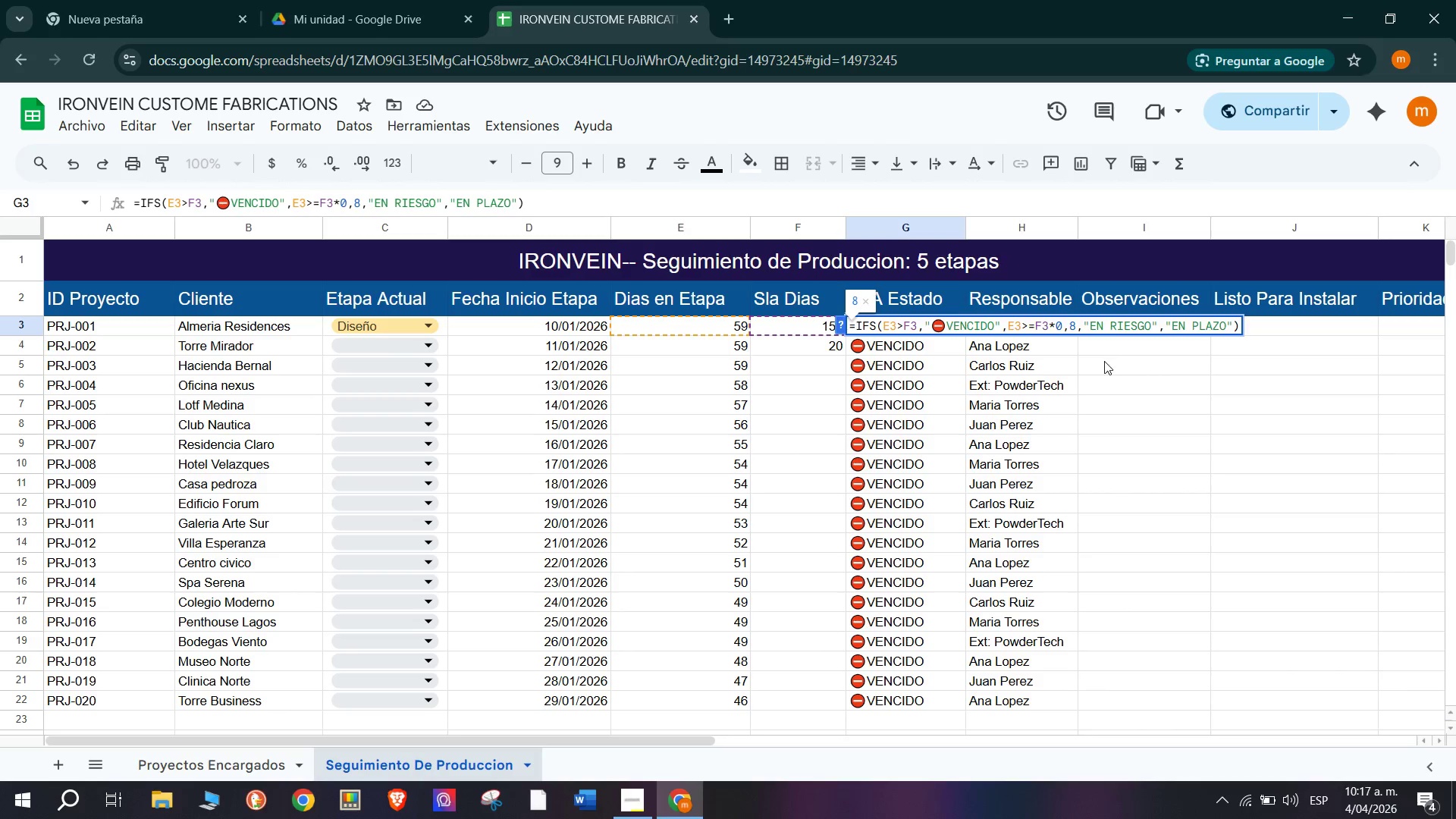 
wait(13.86)
 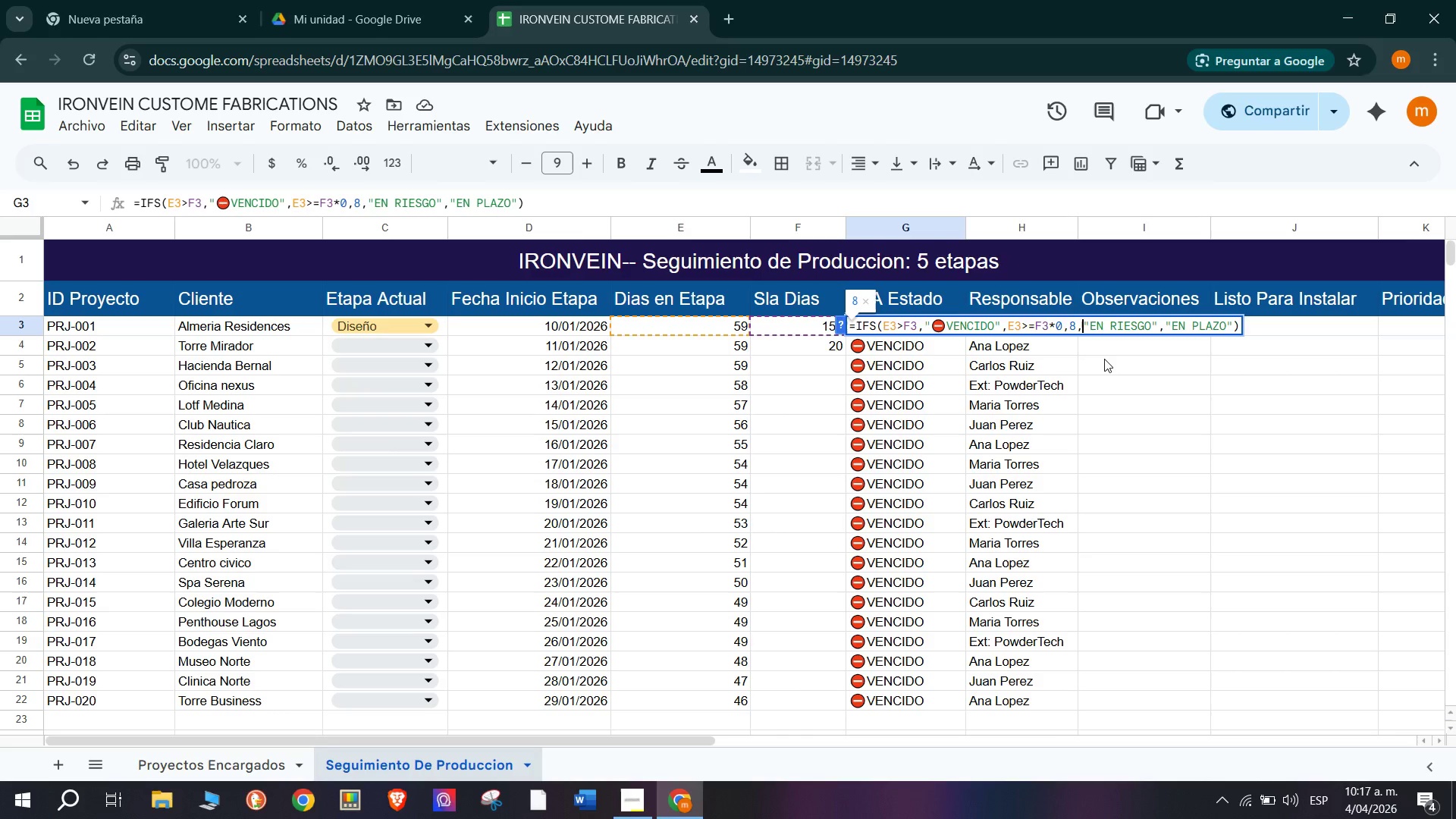 
key(Shift+0)
 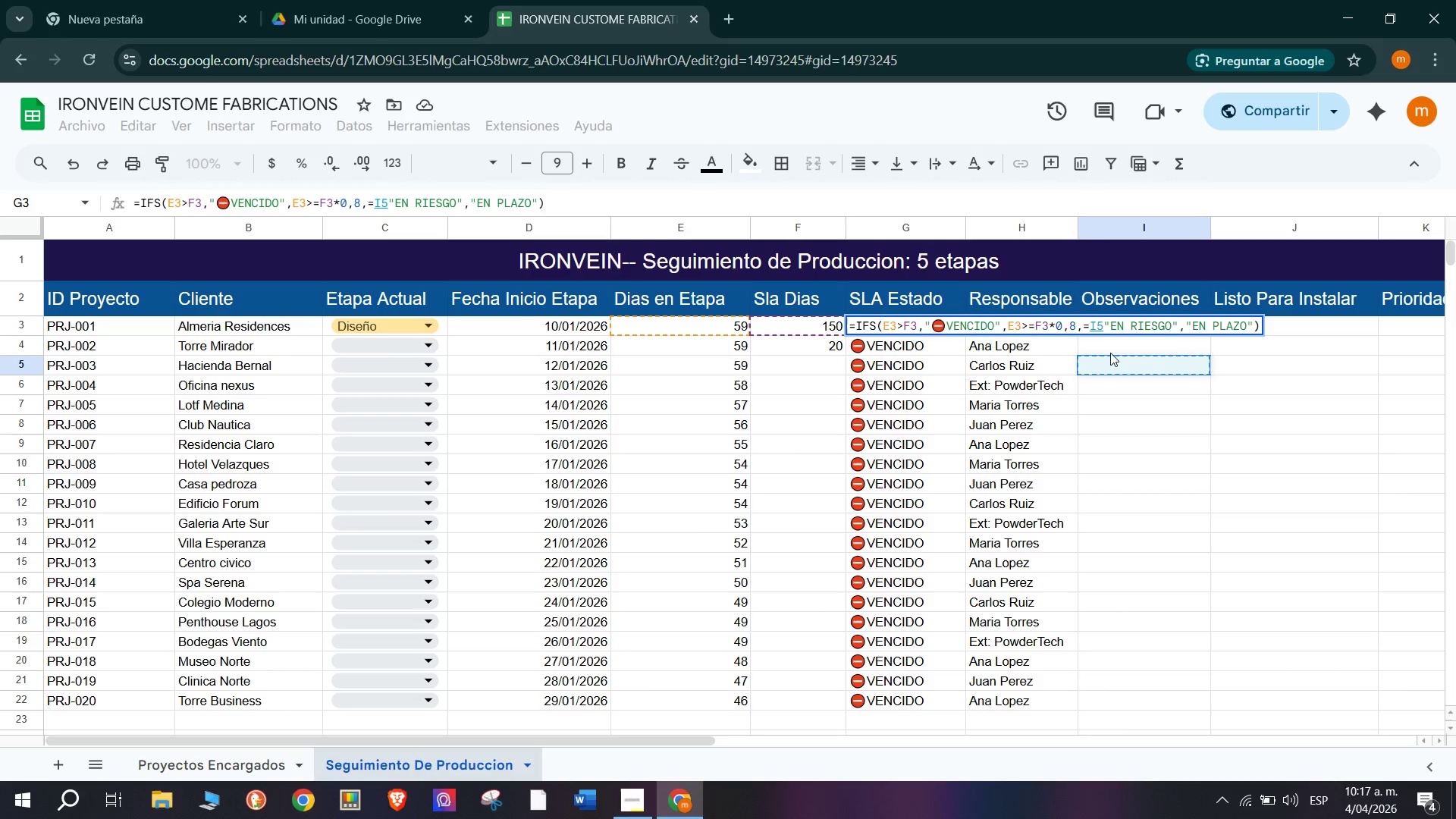 
key(Backspace)
 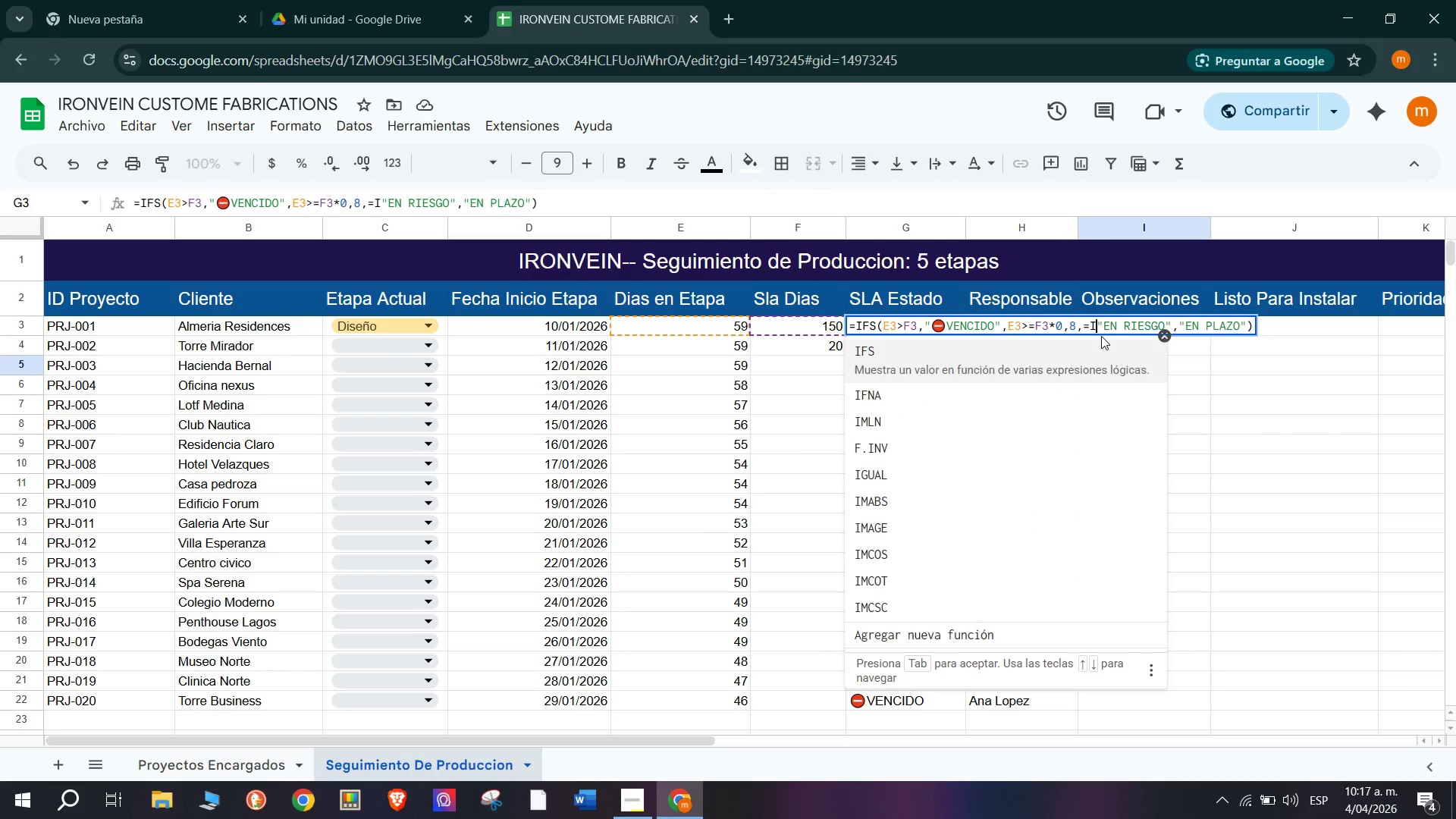 
key(Backspace)
 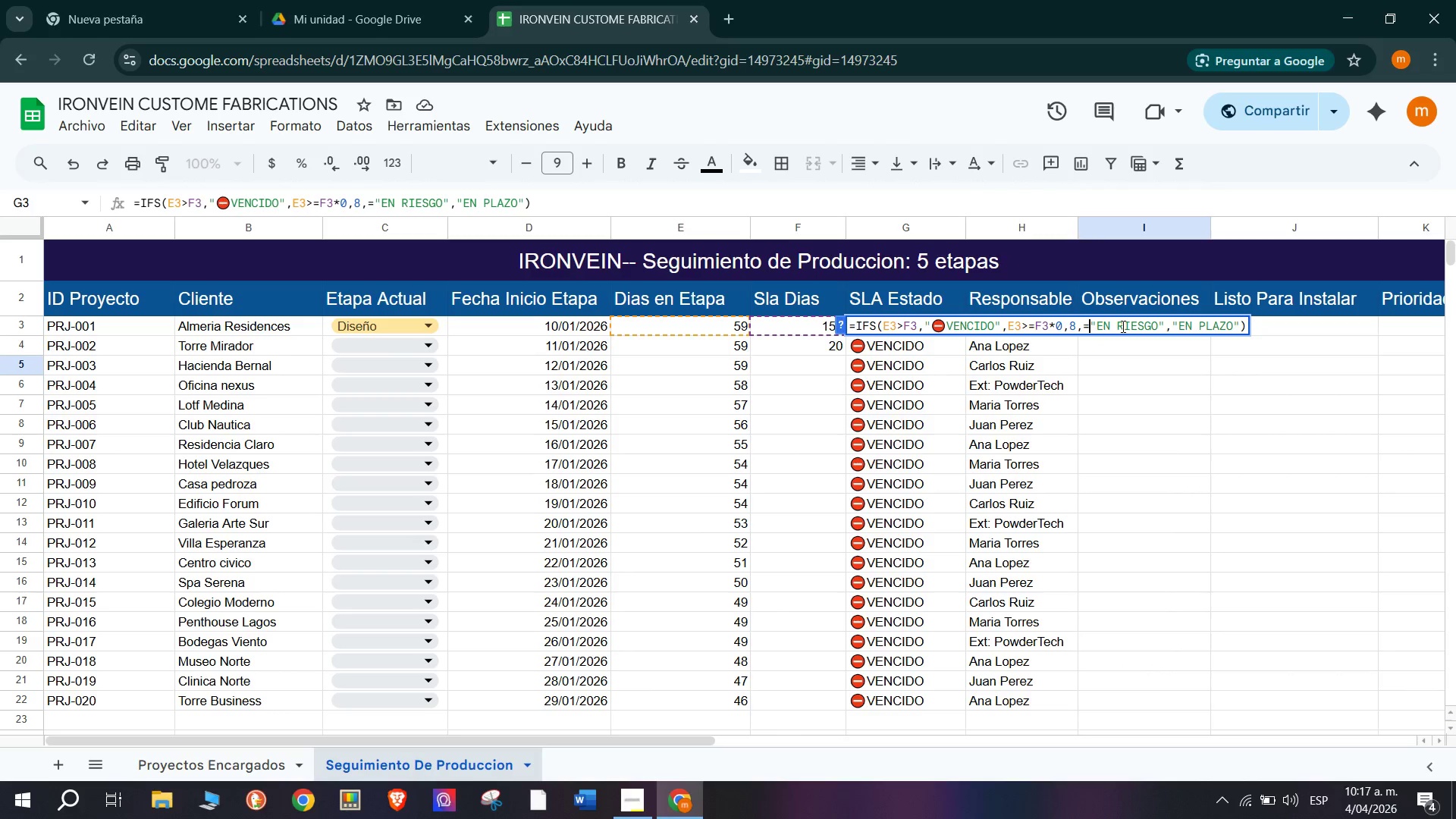 
key(Enter)
 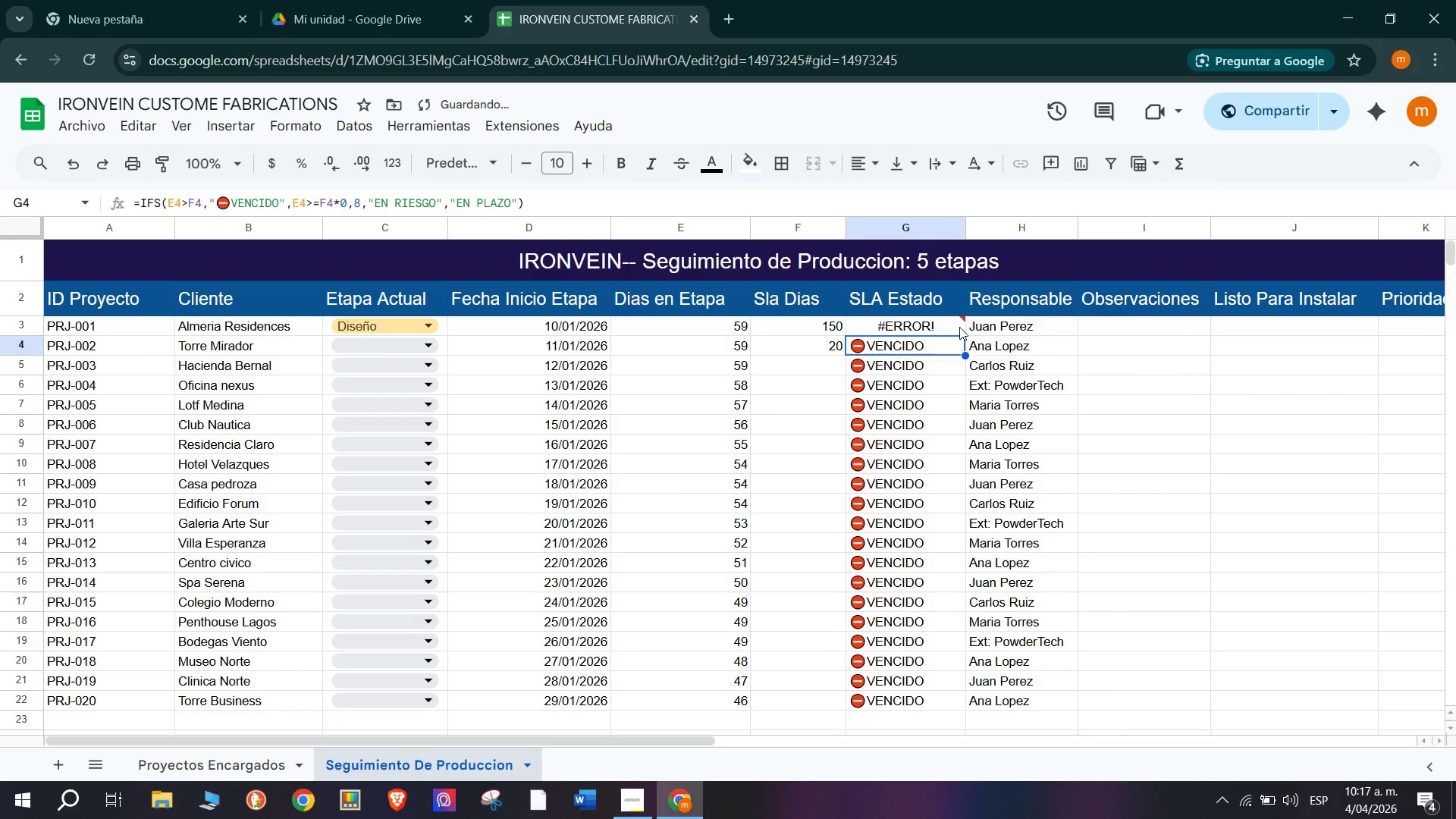 
double_click([959, 326])
 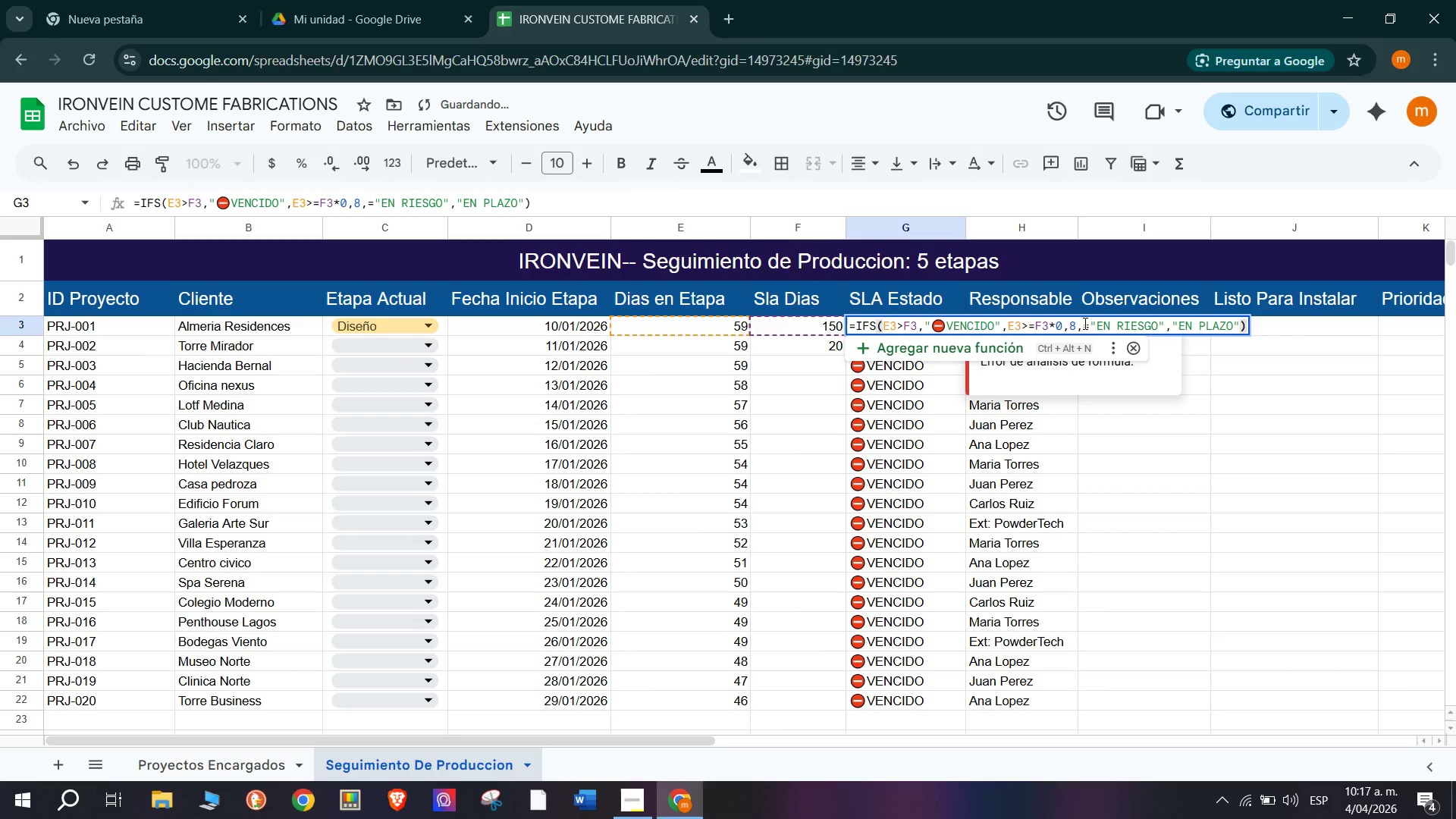 
left_click([1089, 323])
 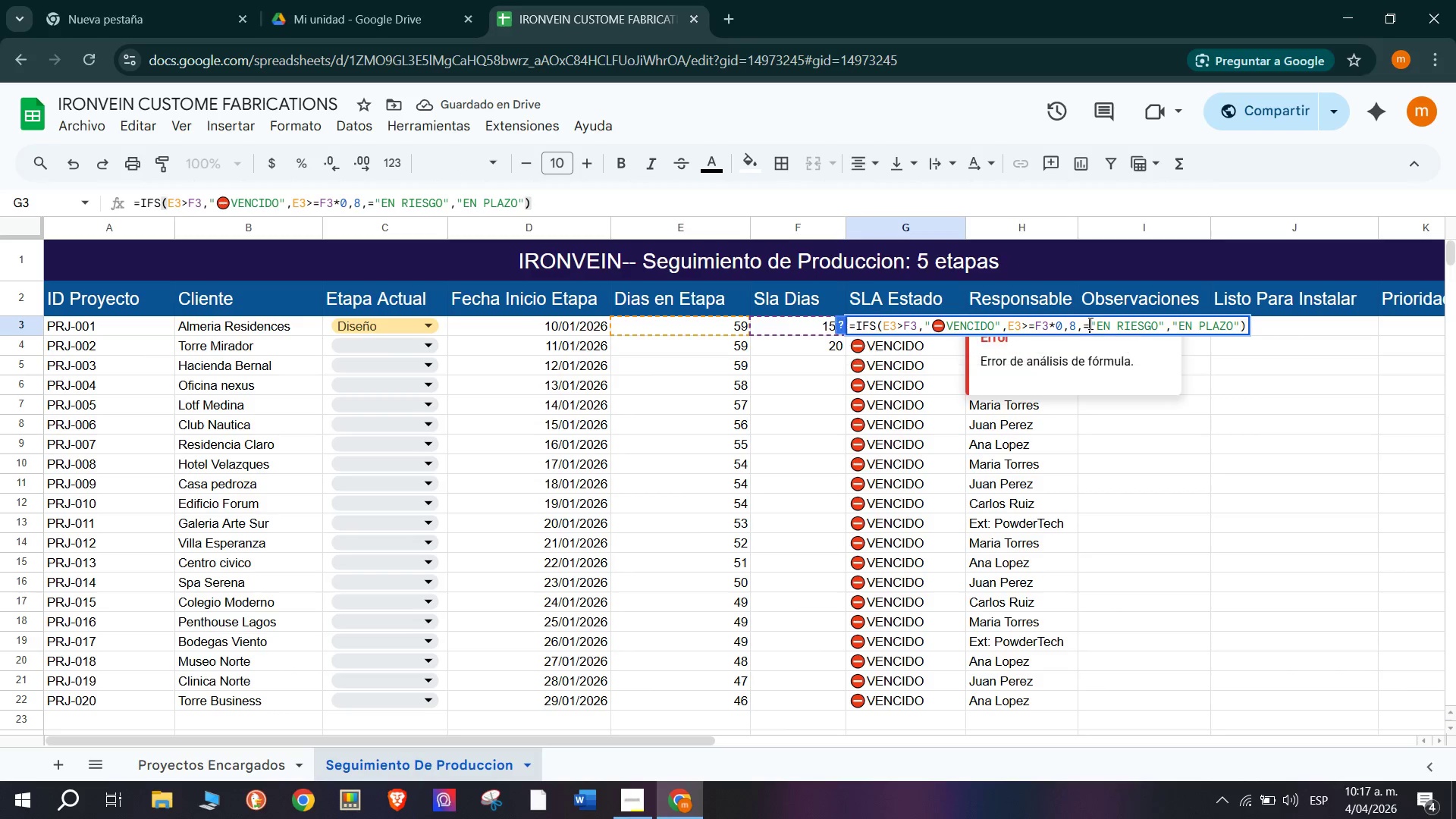 
key(Backspace)
 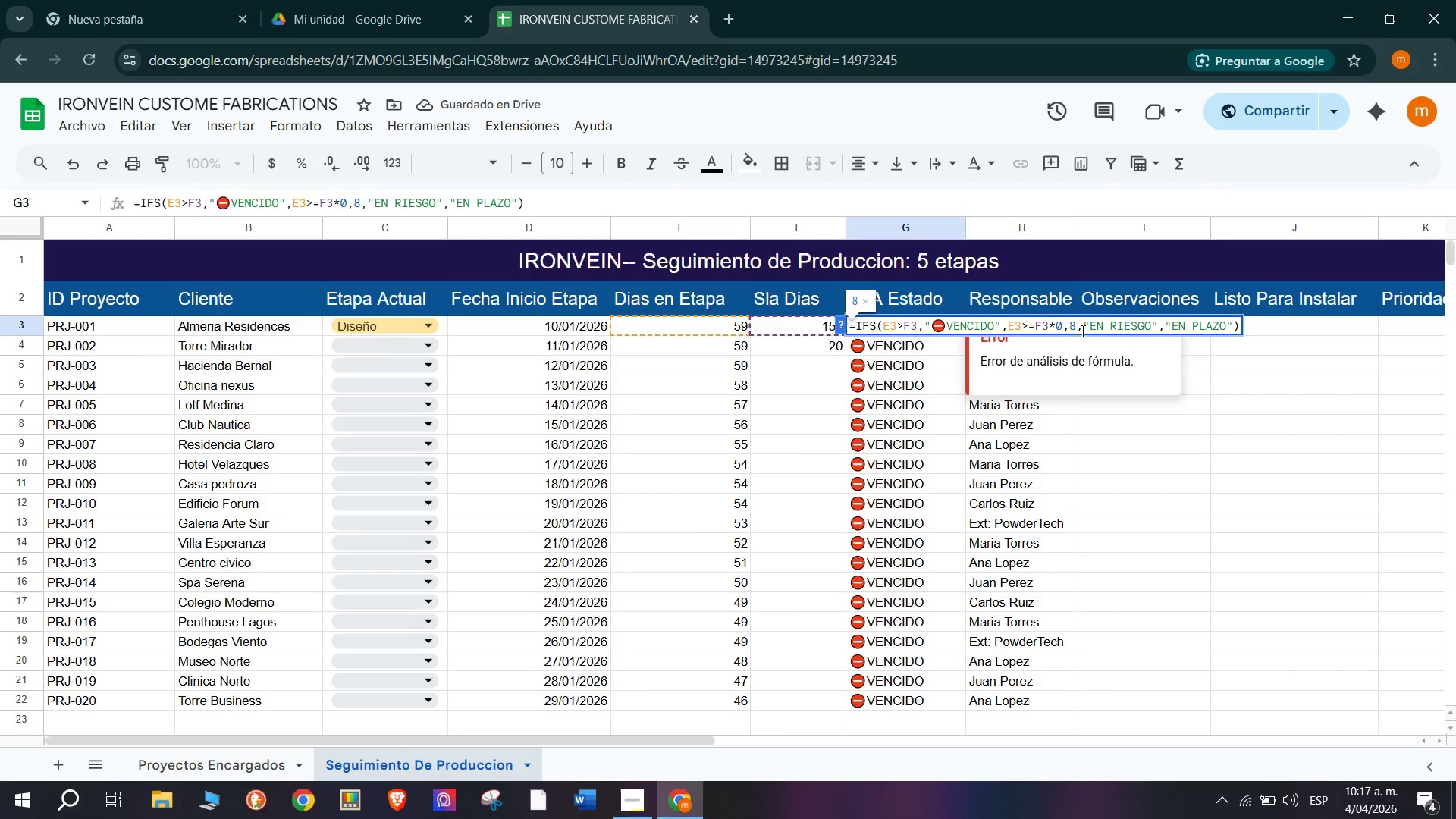 
key(Backspace)
 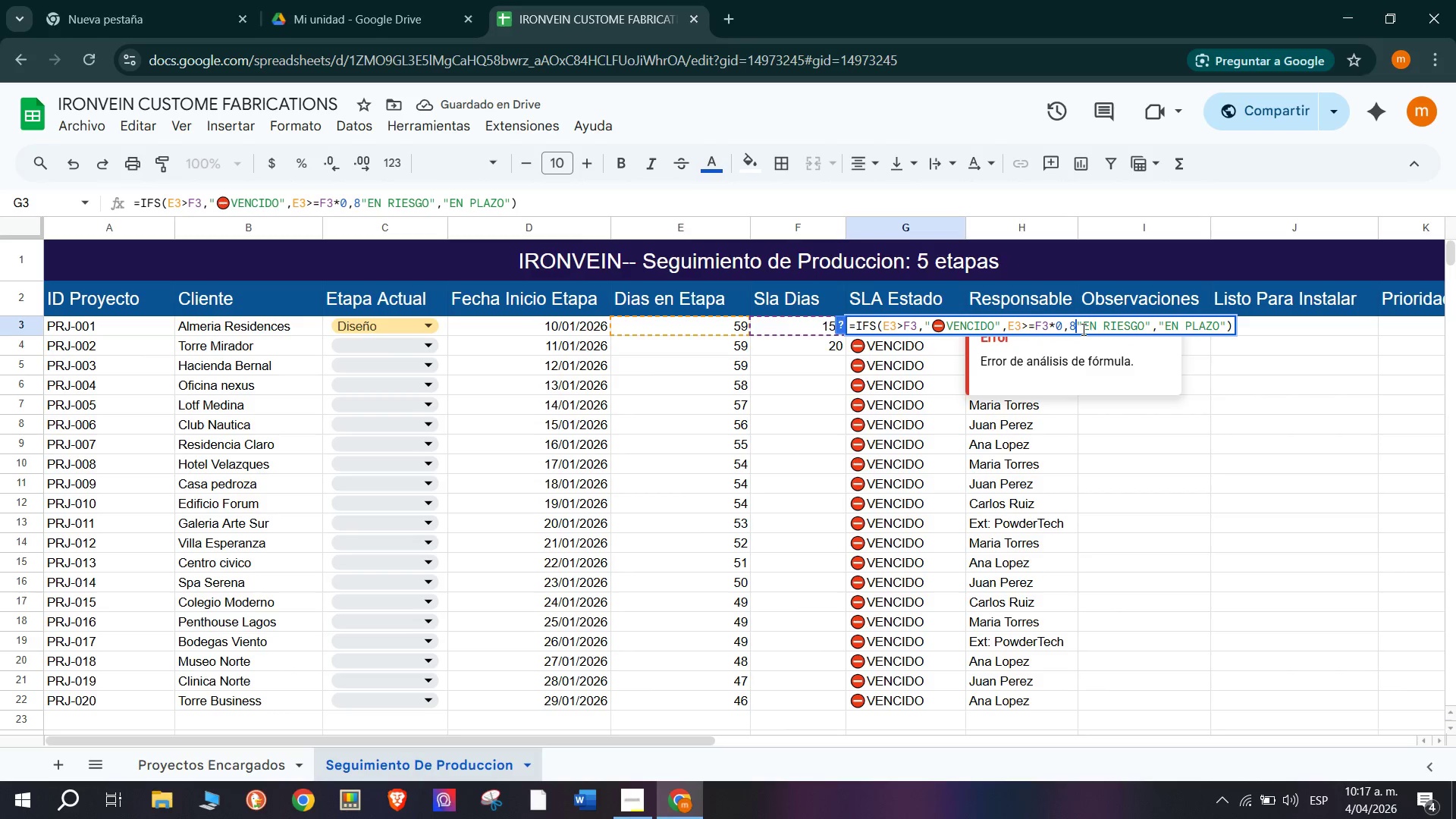 
key(Shift+Comma)
 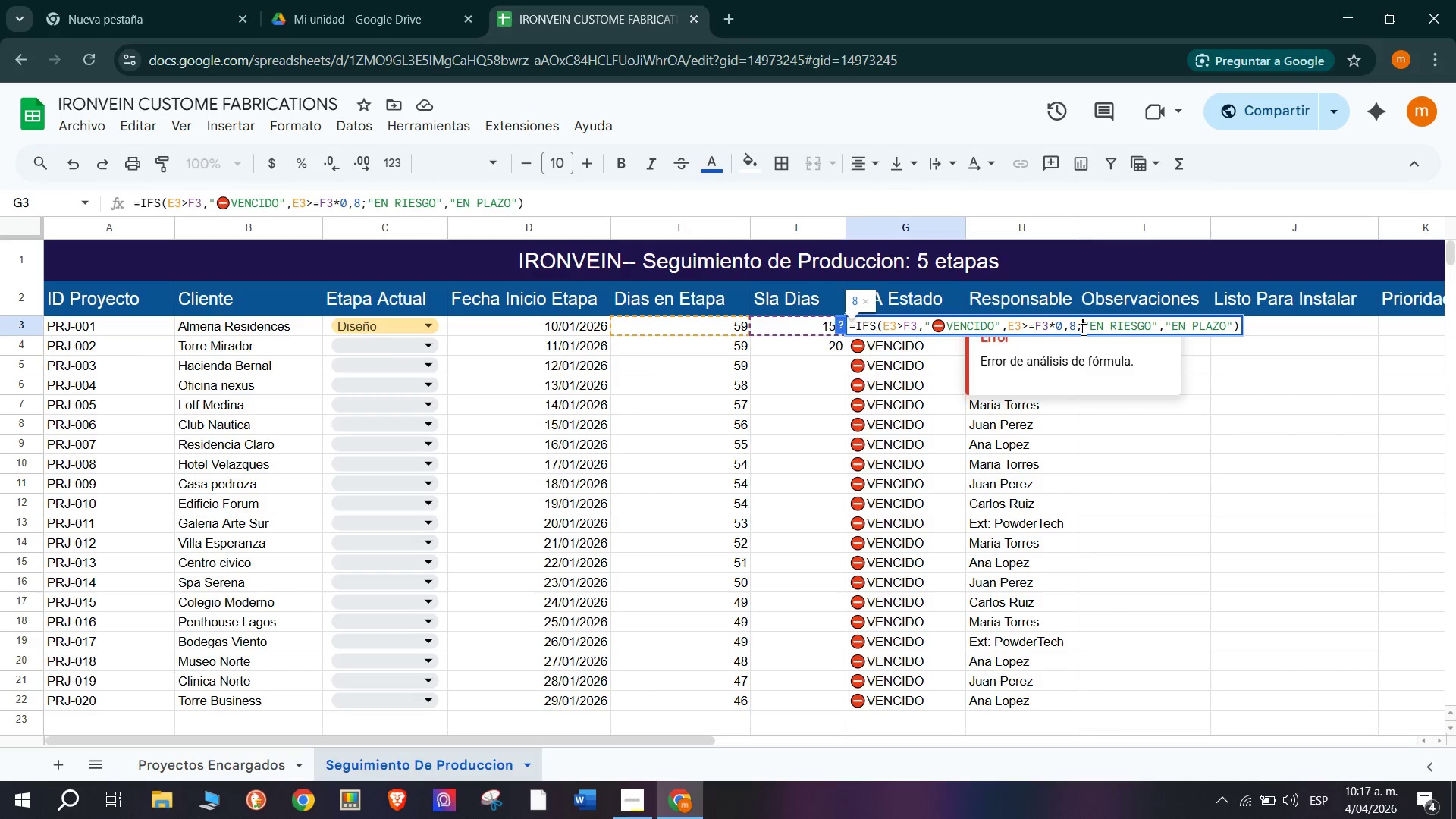 
key(Enter)
 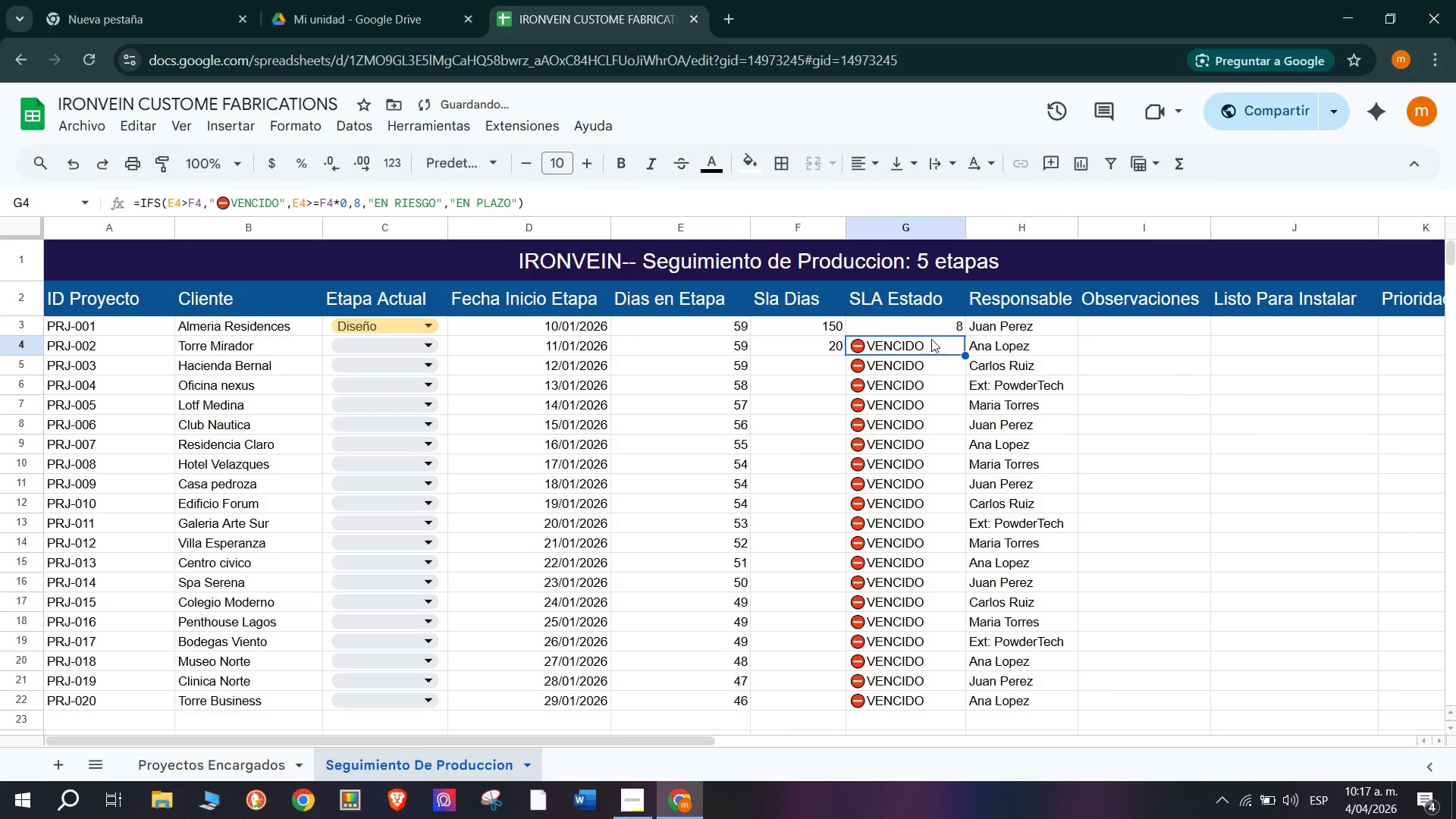 
double_click([937, 321])
 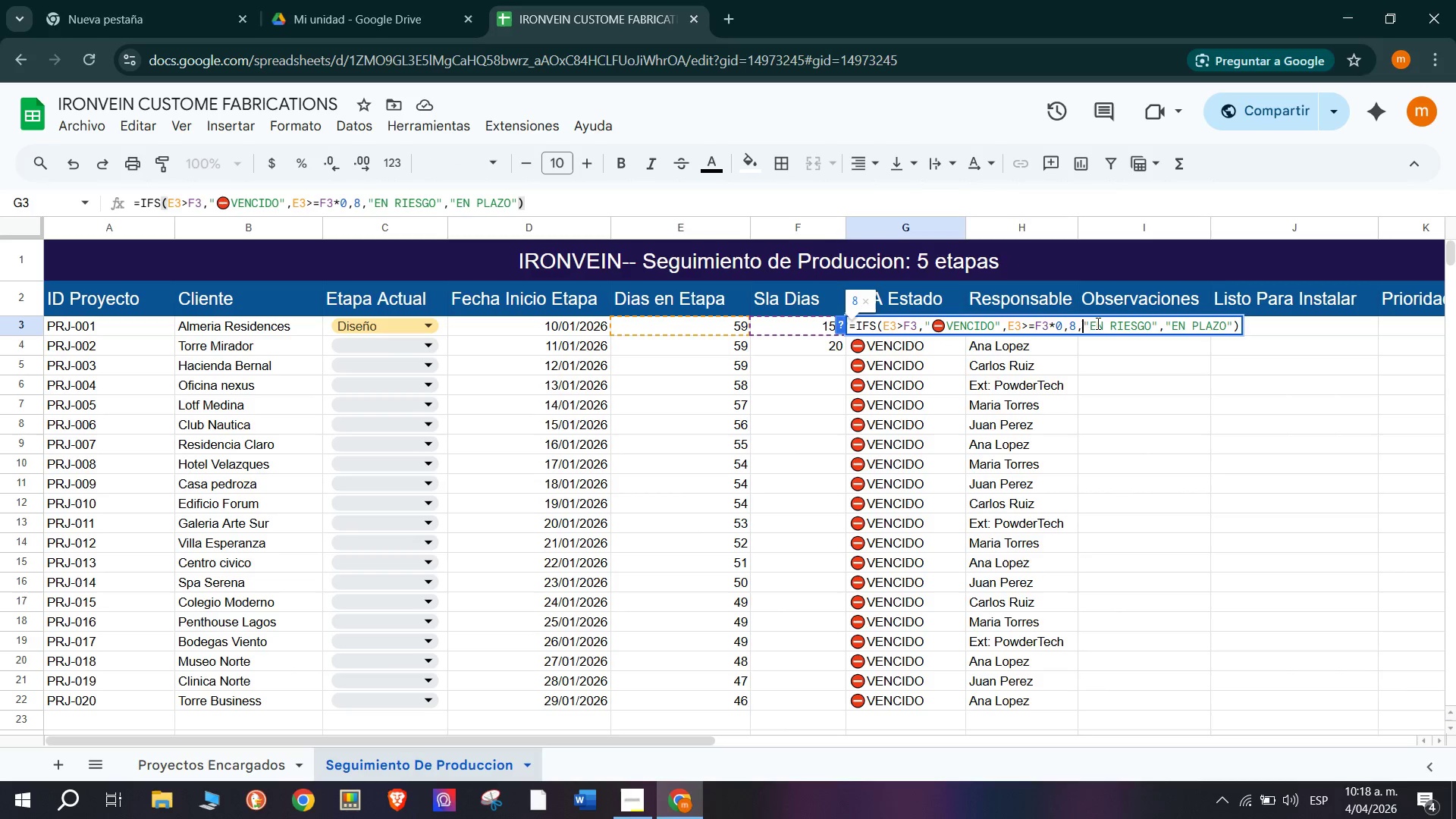 
wait(6.81)
 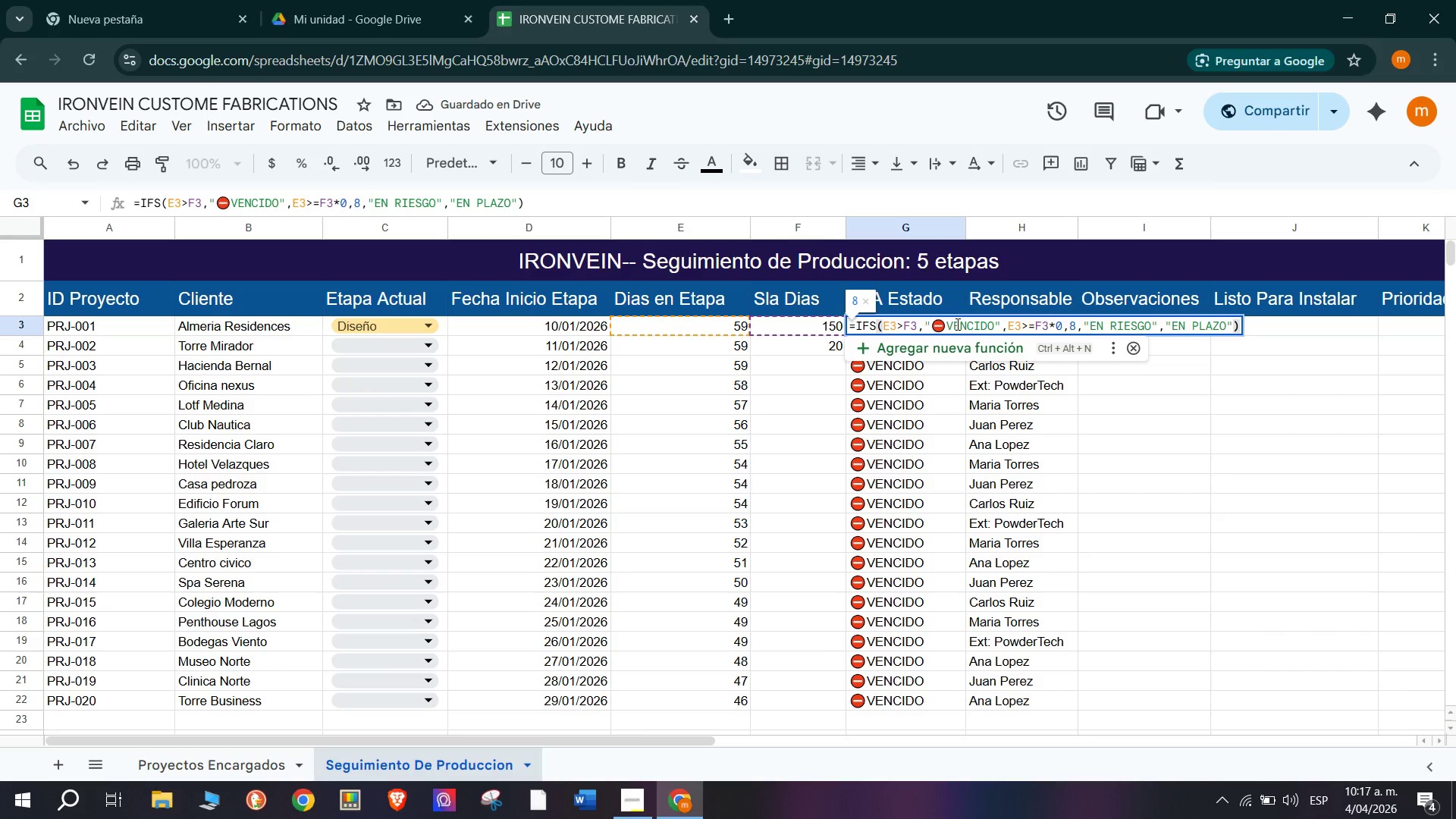 
key(Backspace)
 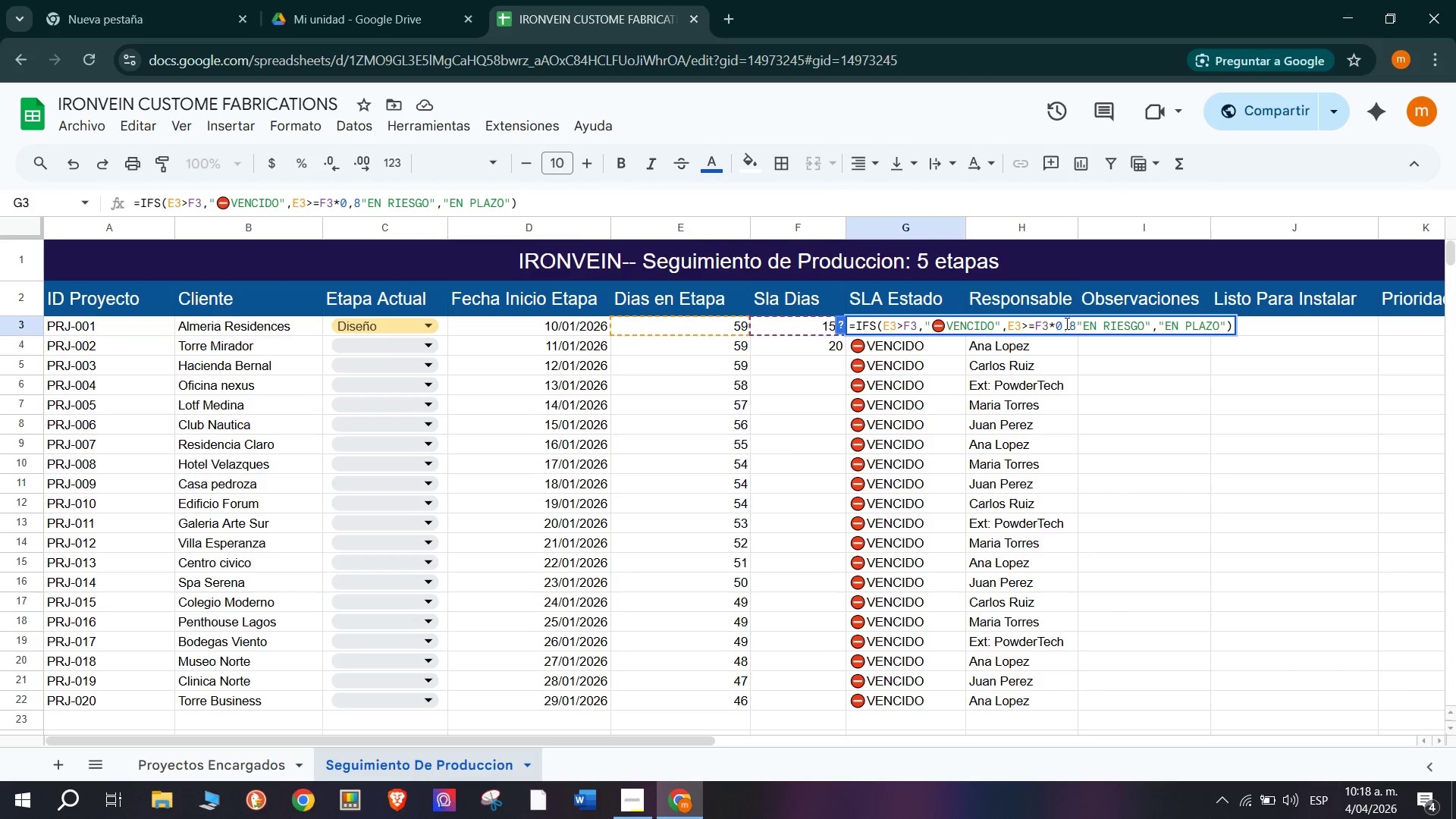 
left_click([1076, 331])
 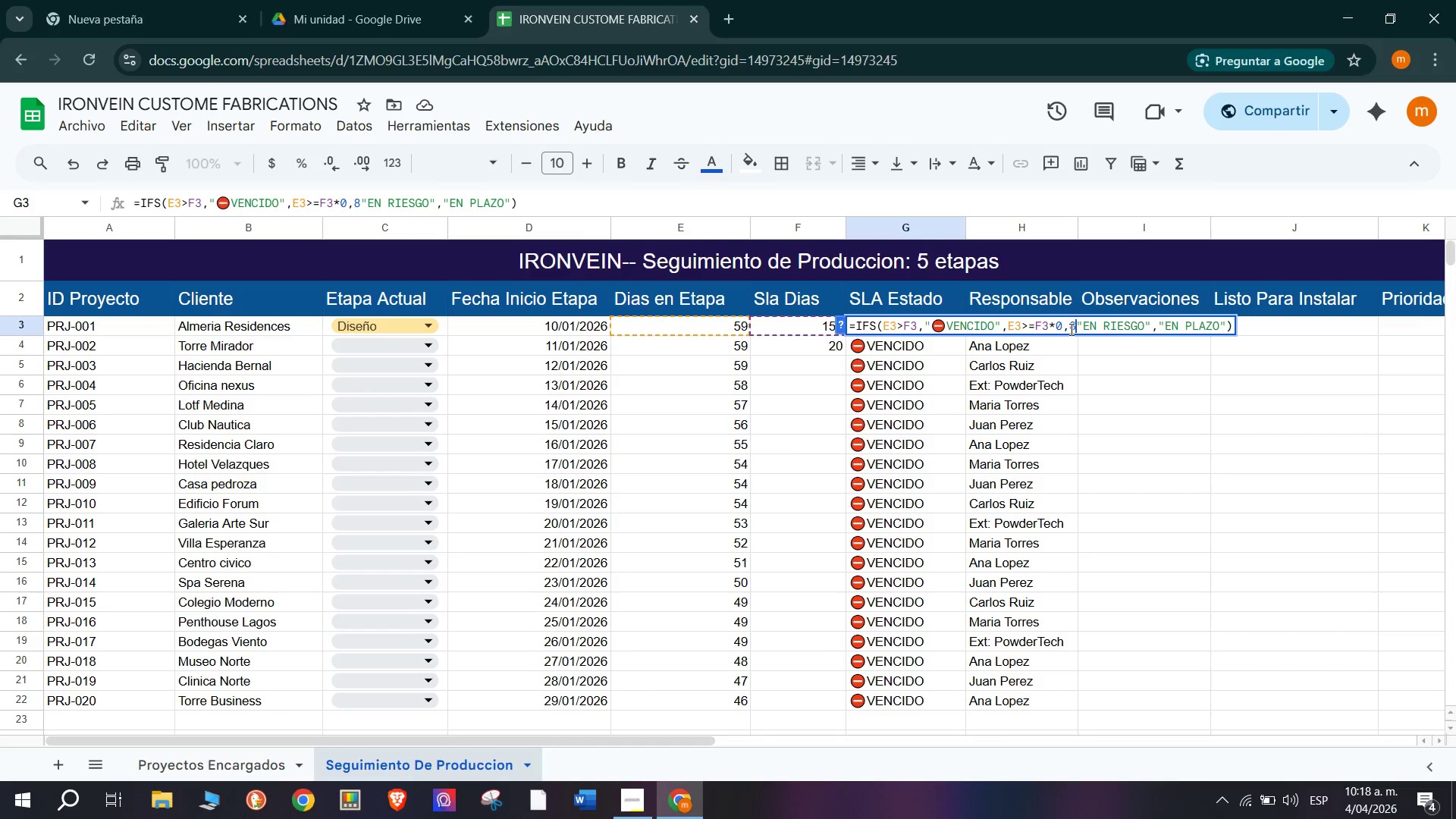 
key(Backspace)
 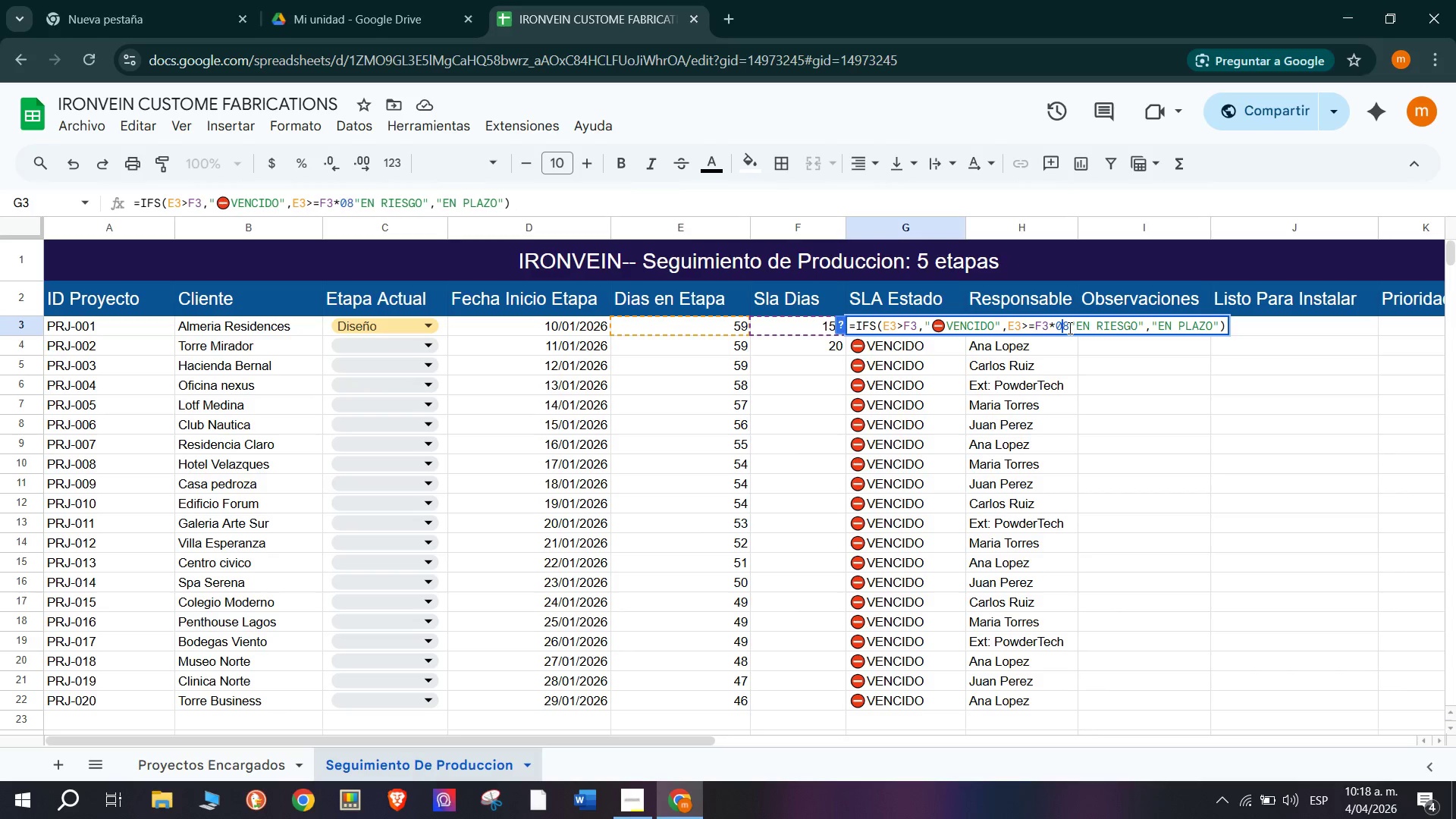 
key(Backspace)
 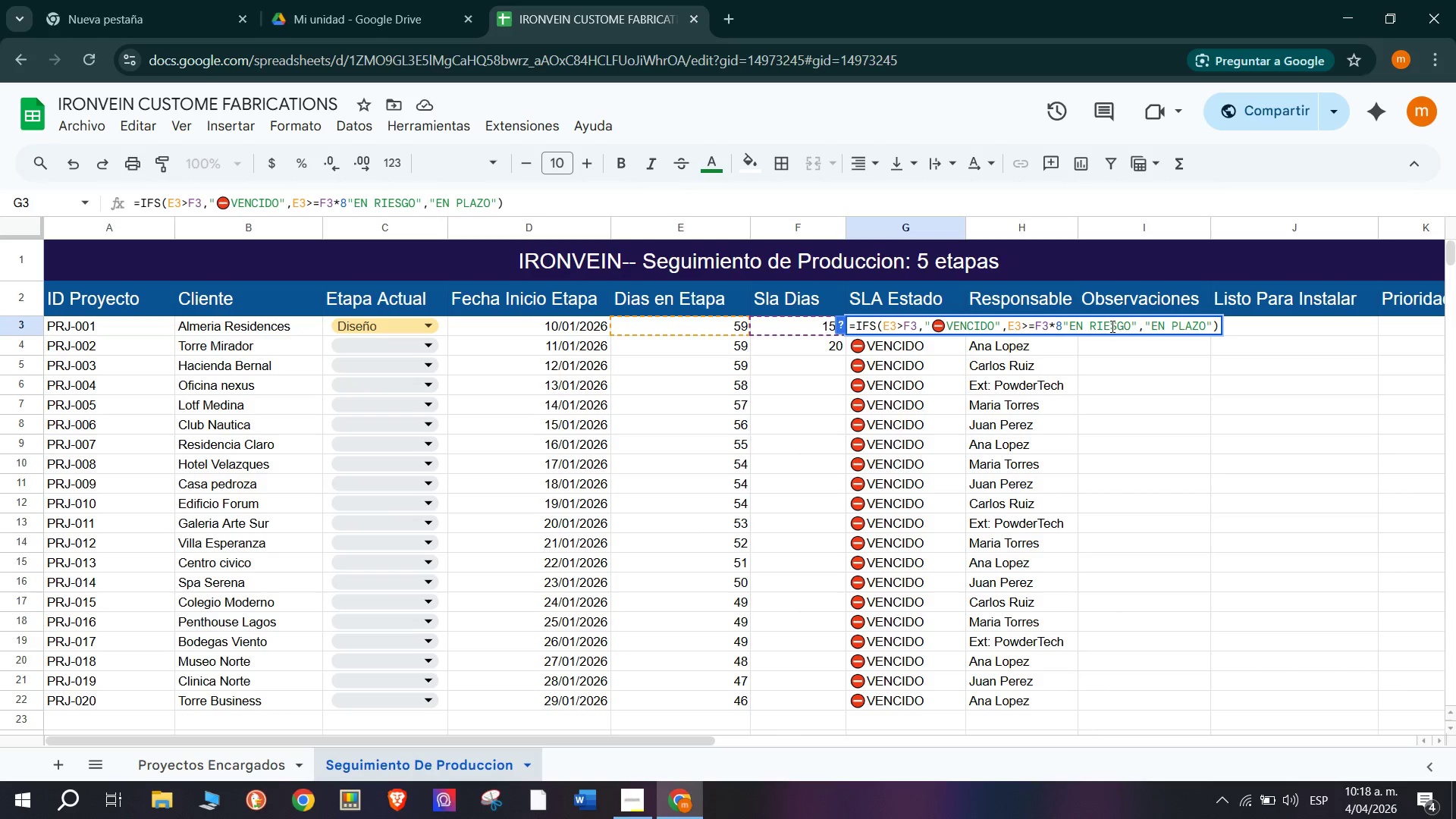 
left_click([1065, 328])
 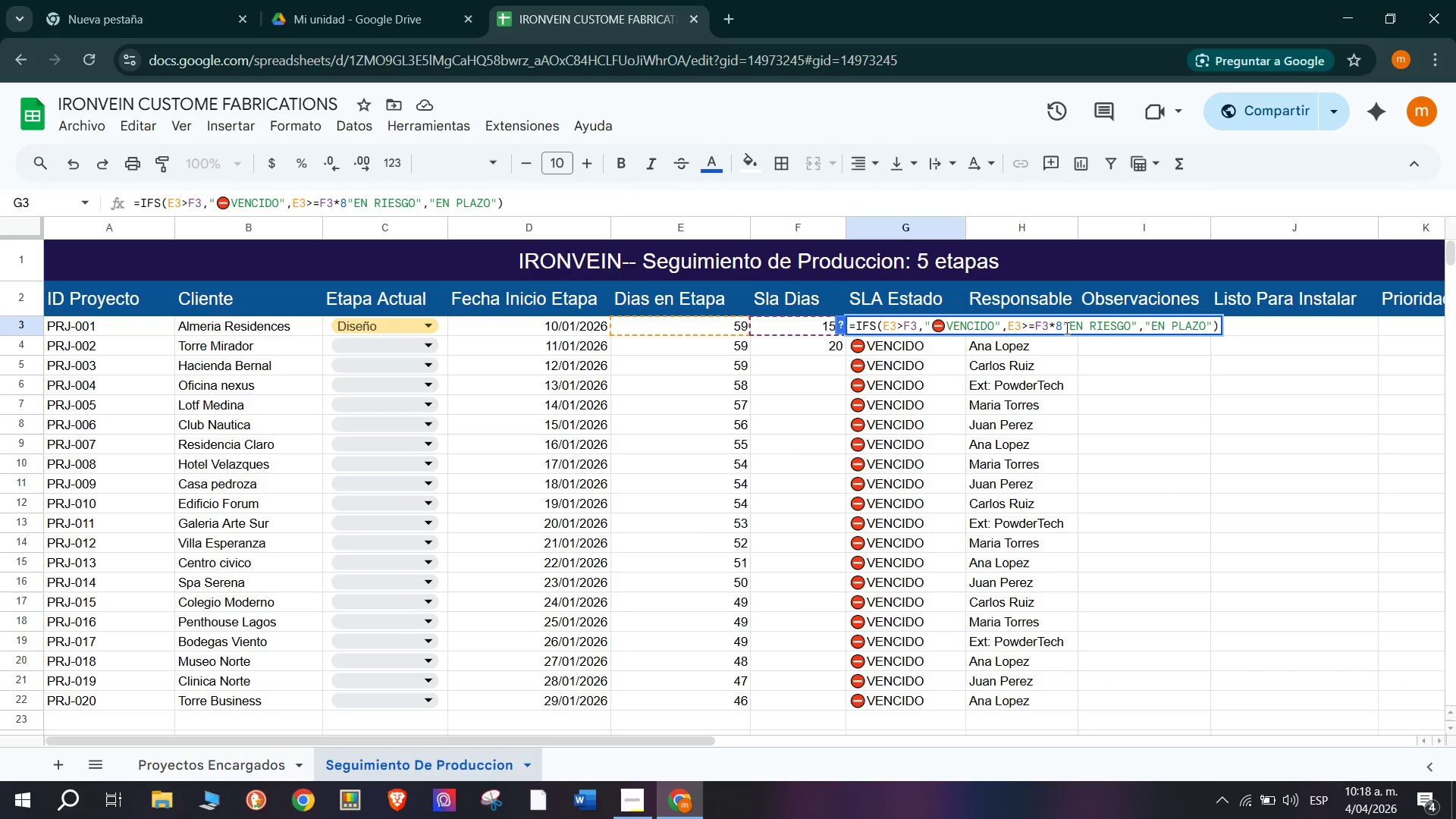 
key(Shift+Comma)
 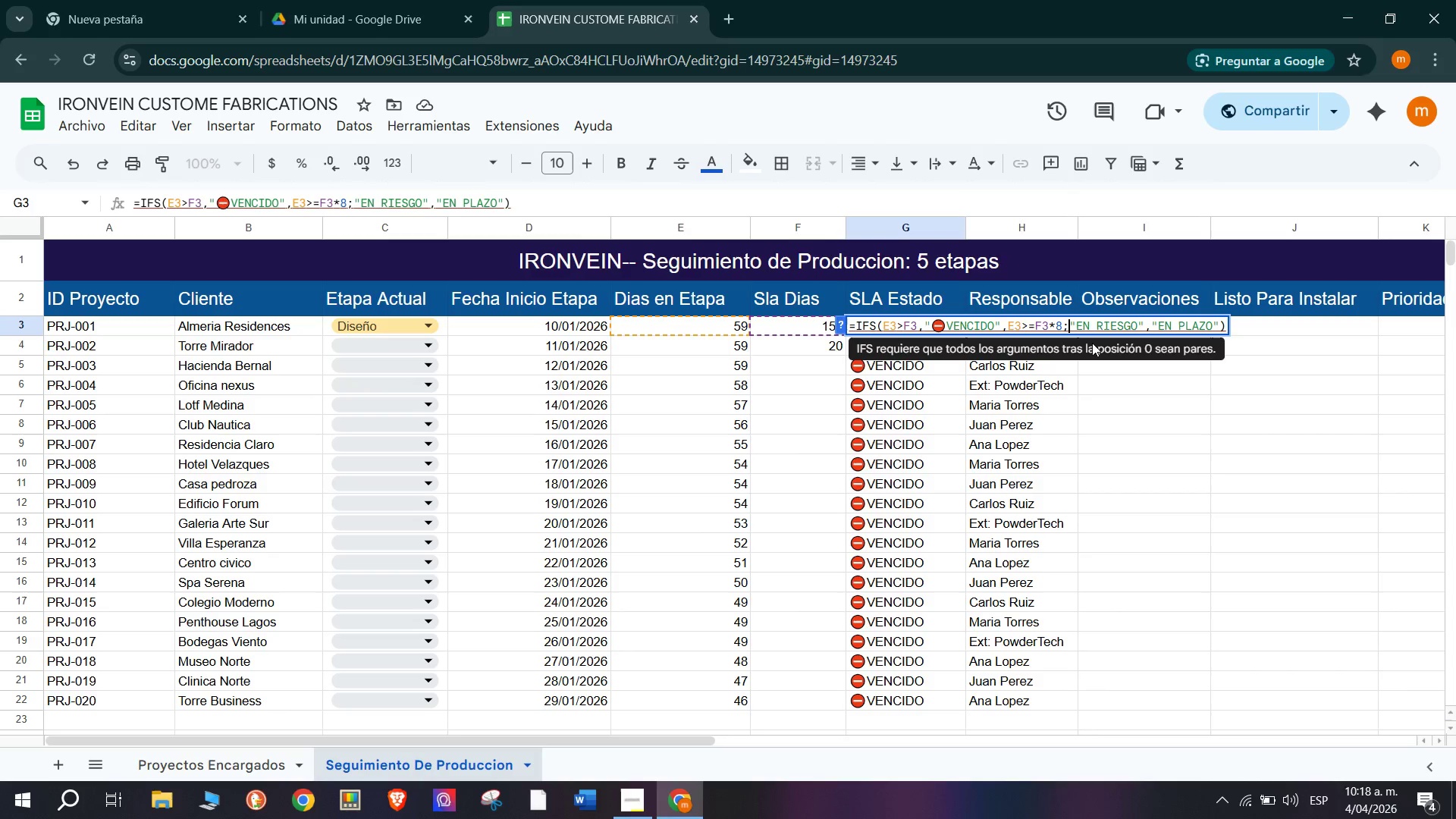 
key(Backspace)
 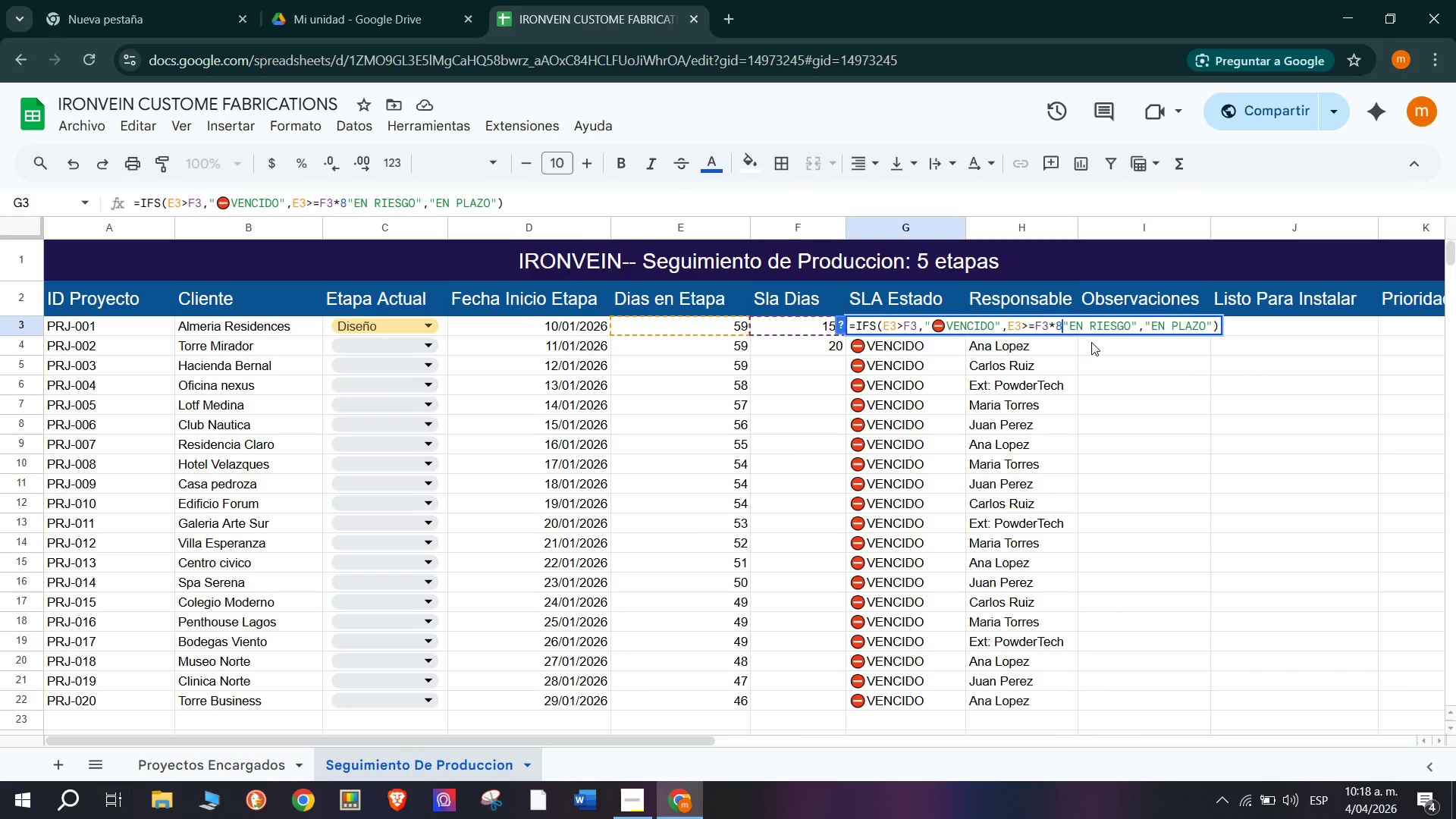 
key(Comma)
 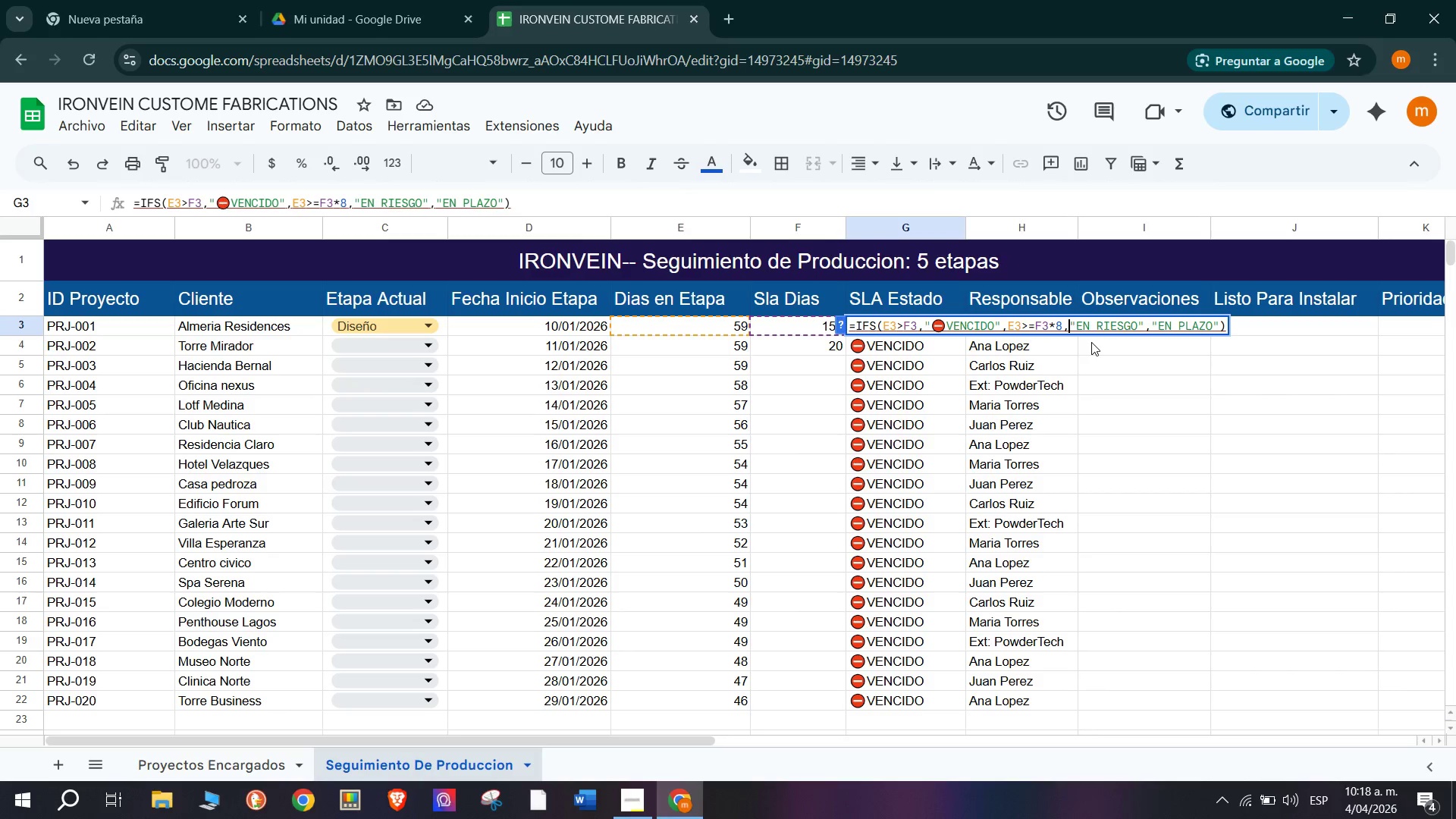 
key(Enter)
 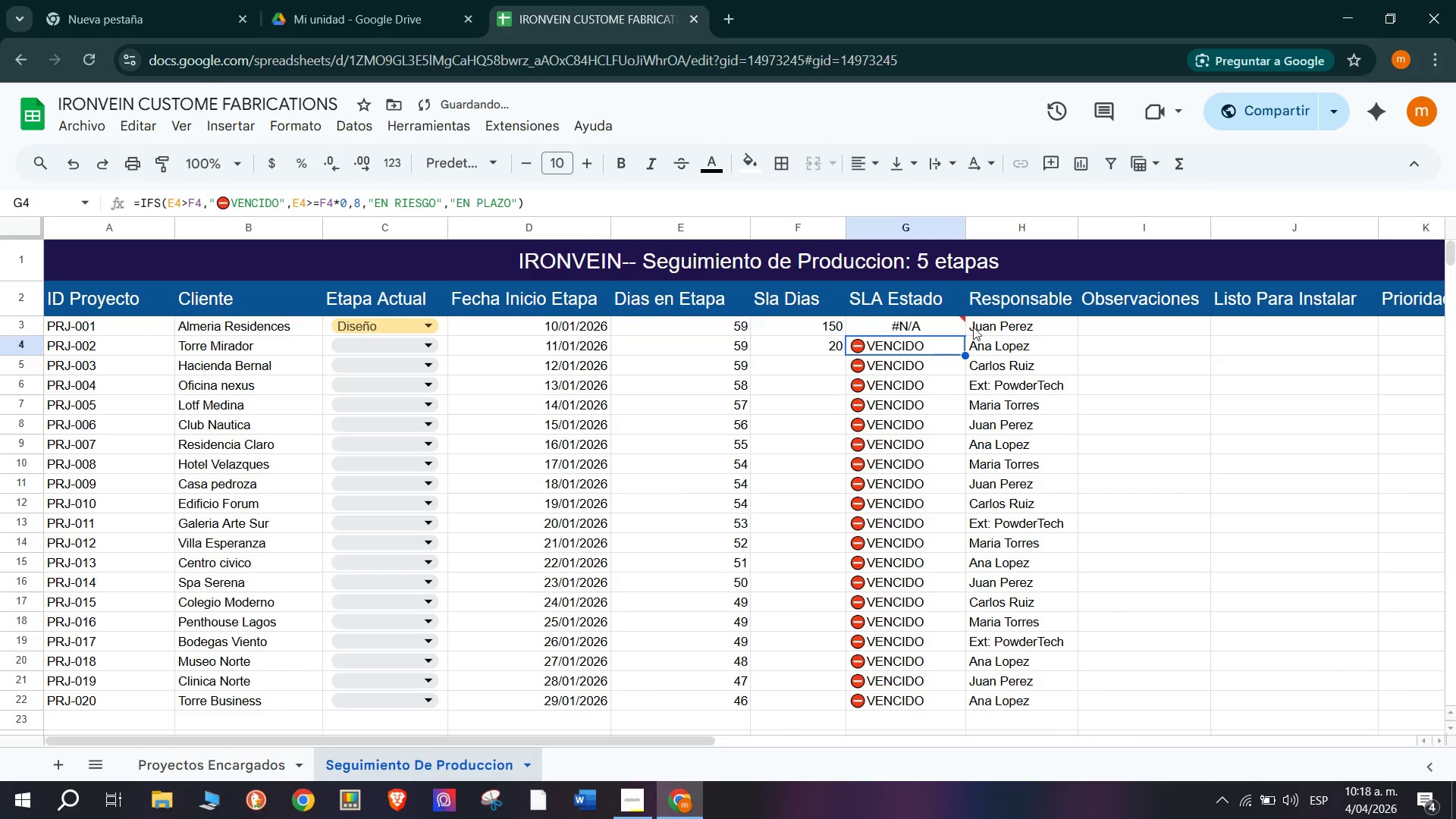 
left_click([944, 328])
 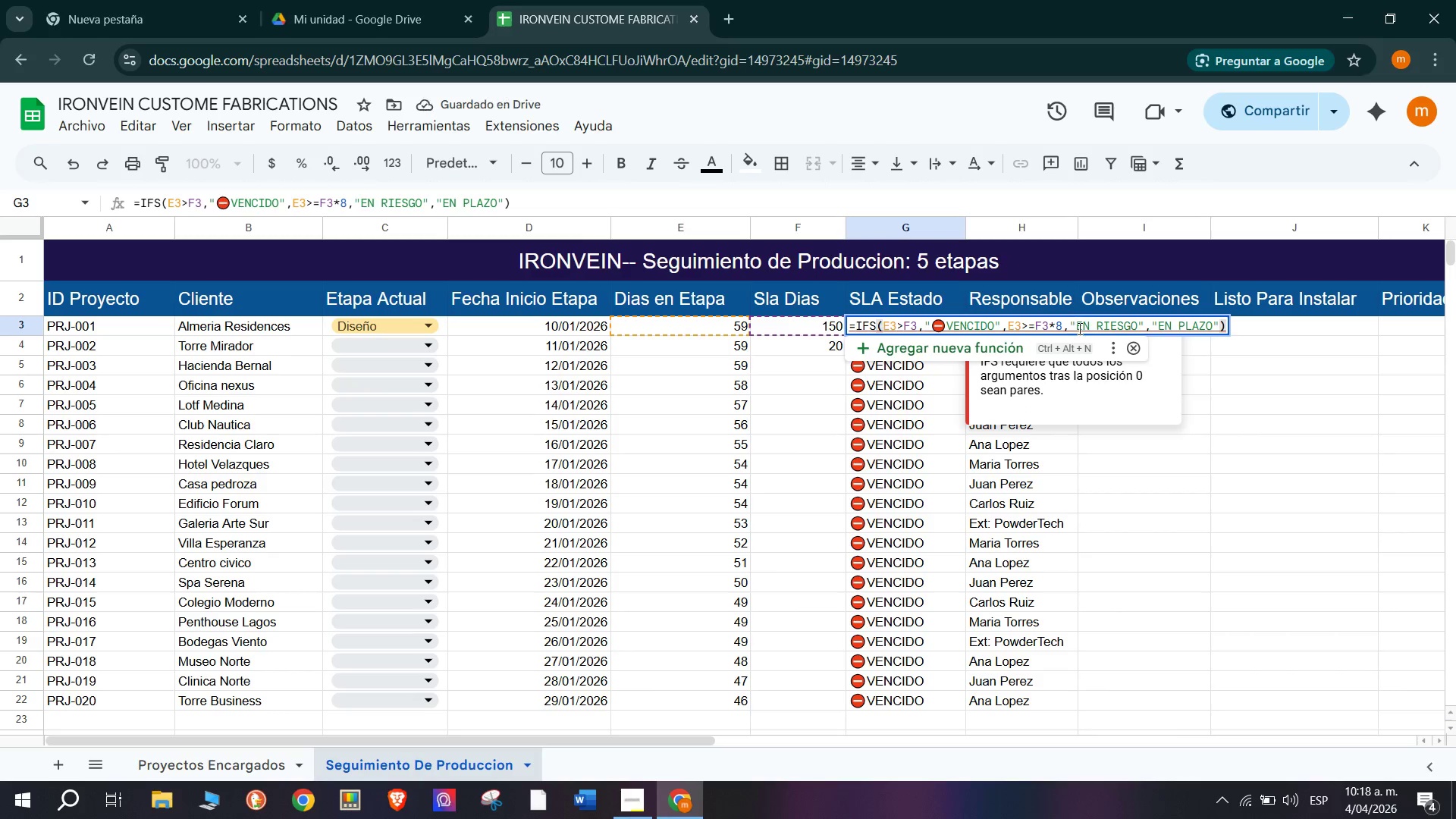 
left_click([1068, 326])
 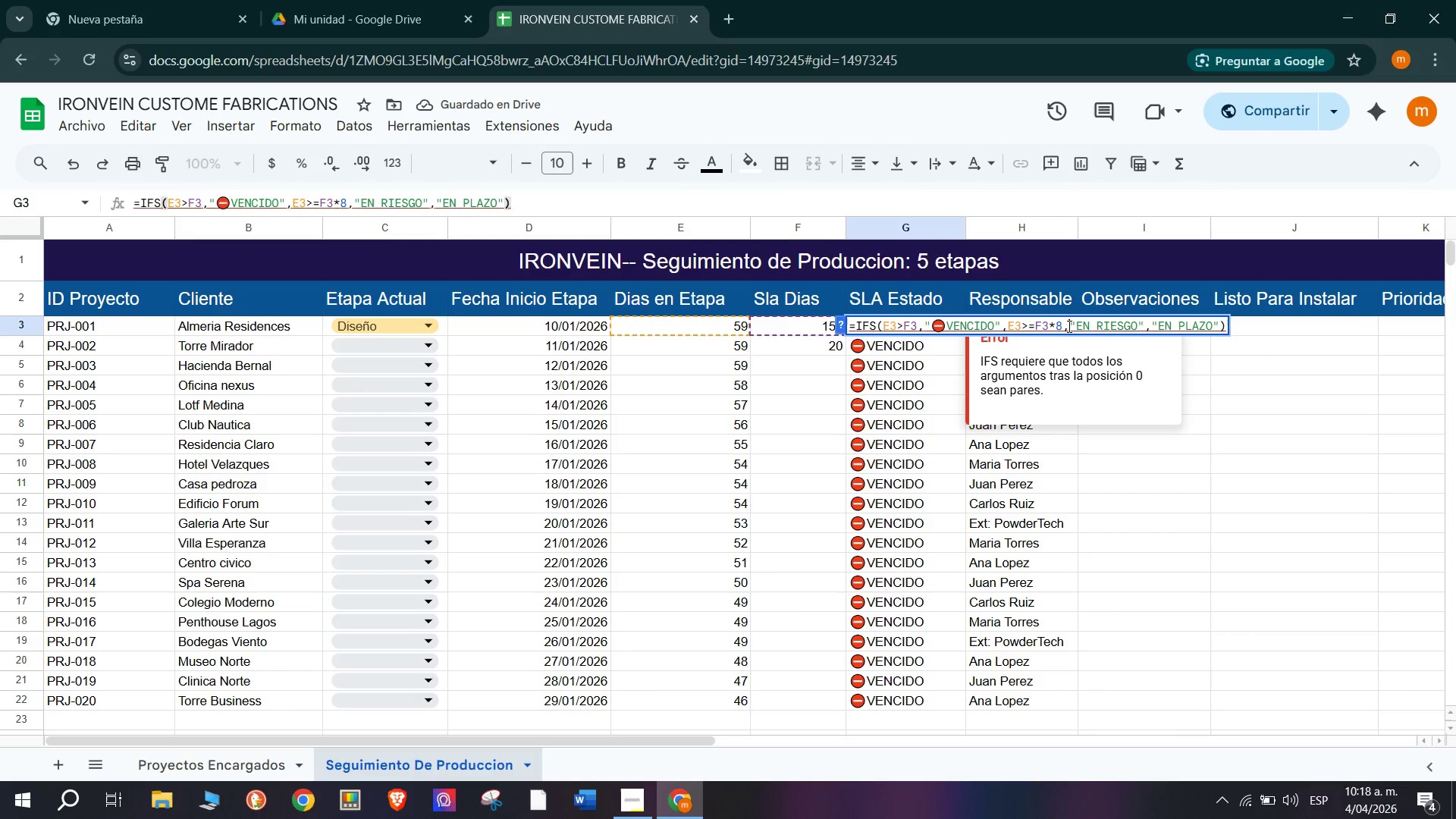 
key(Backspace)
 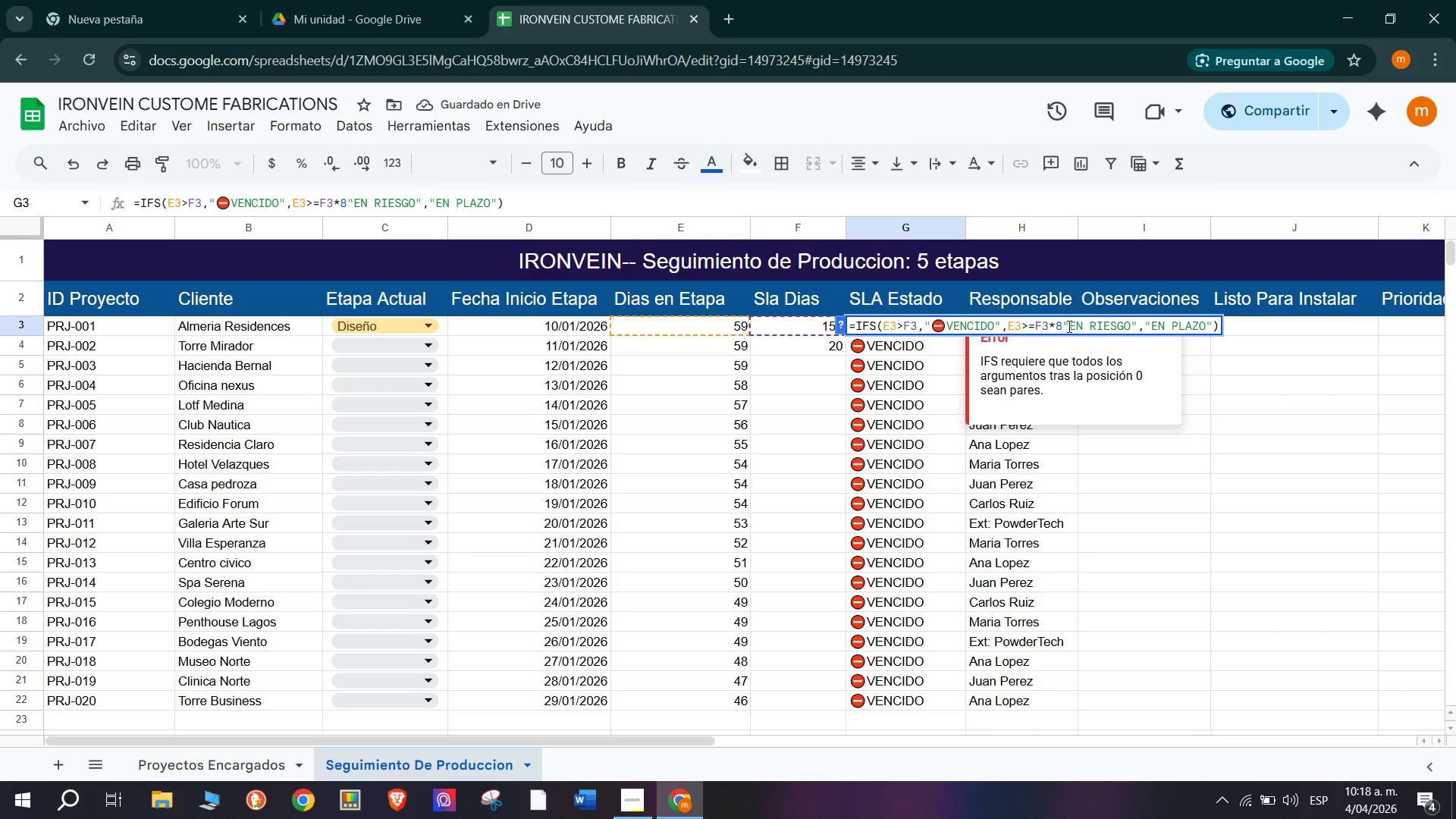 
key(Enter)
 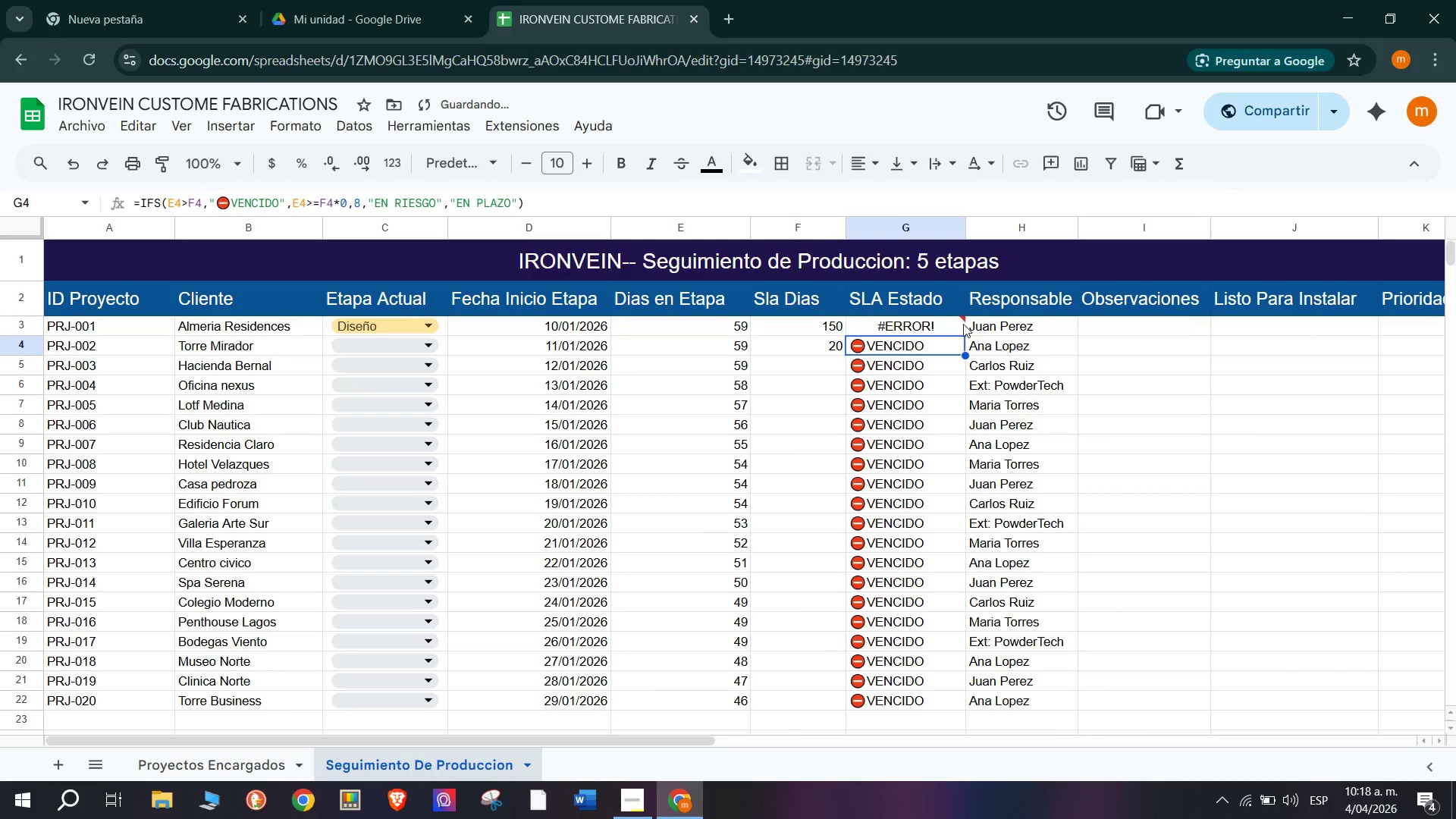 
left_click([959, 324])
 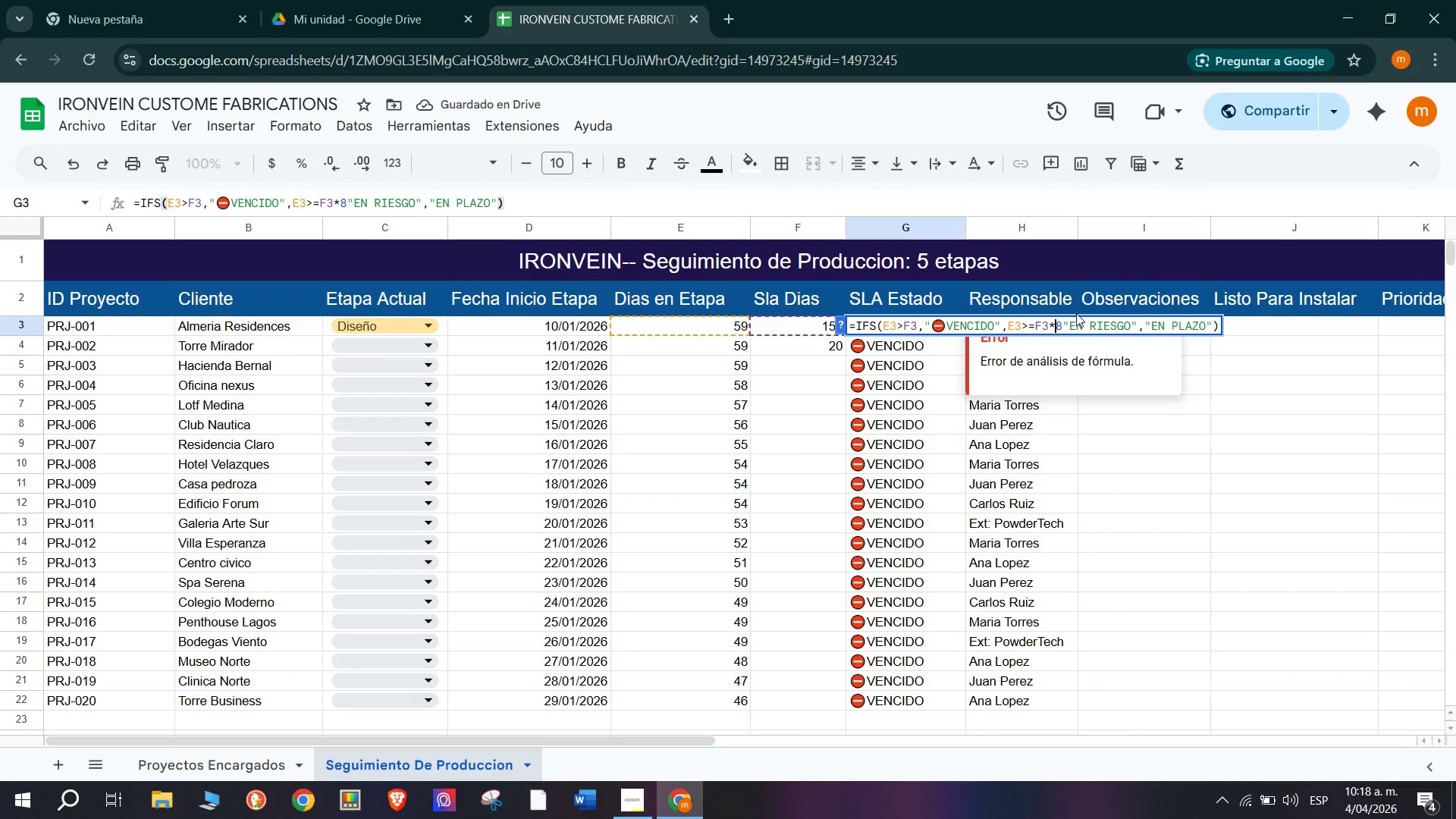 
key(0)
 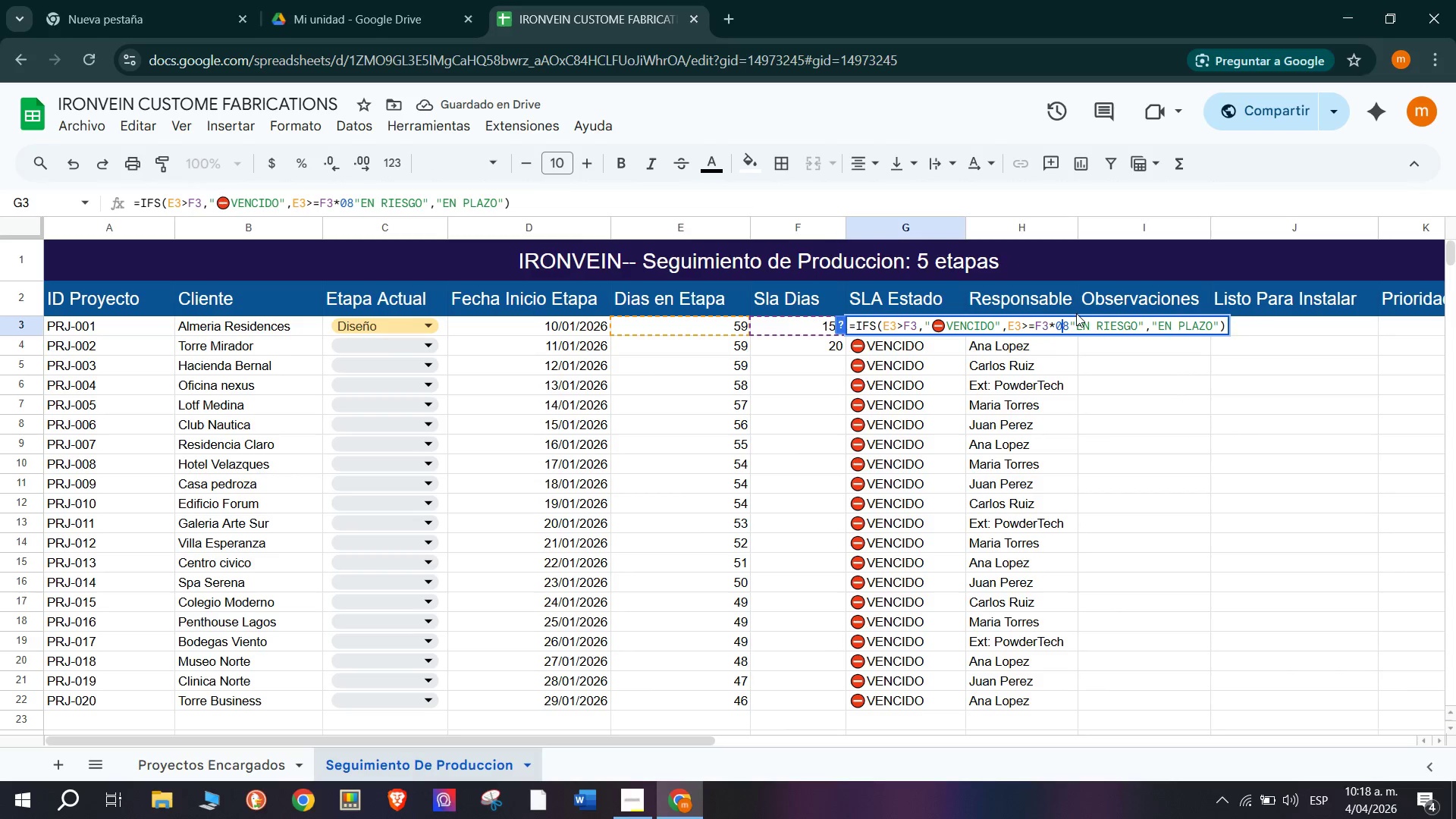 
key(Comma)
 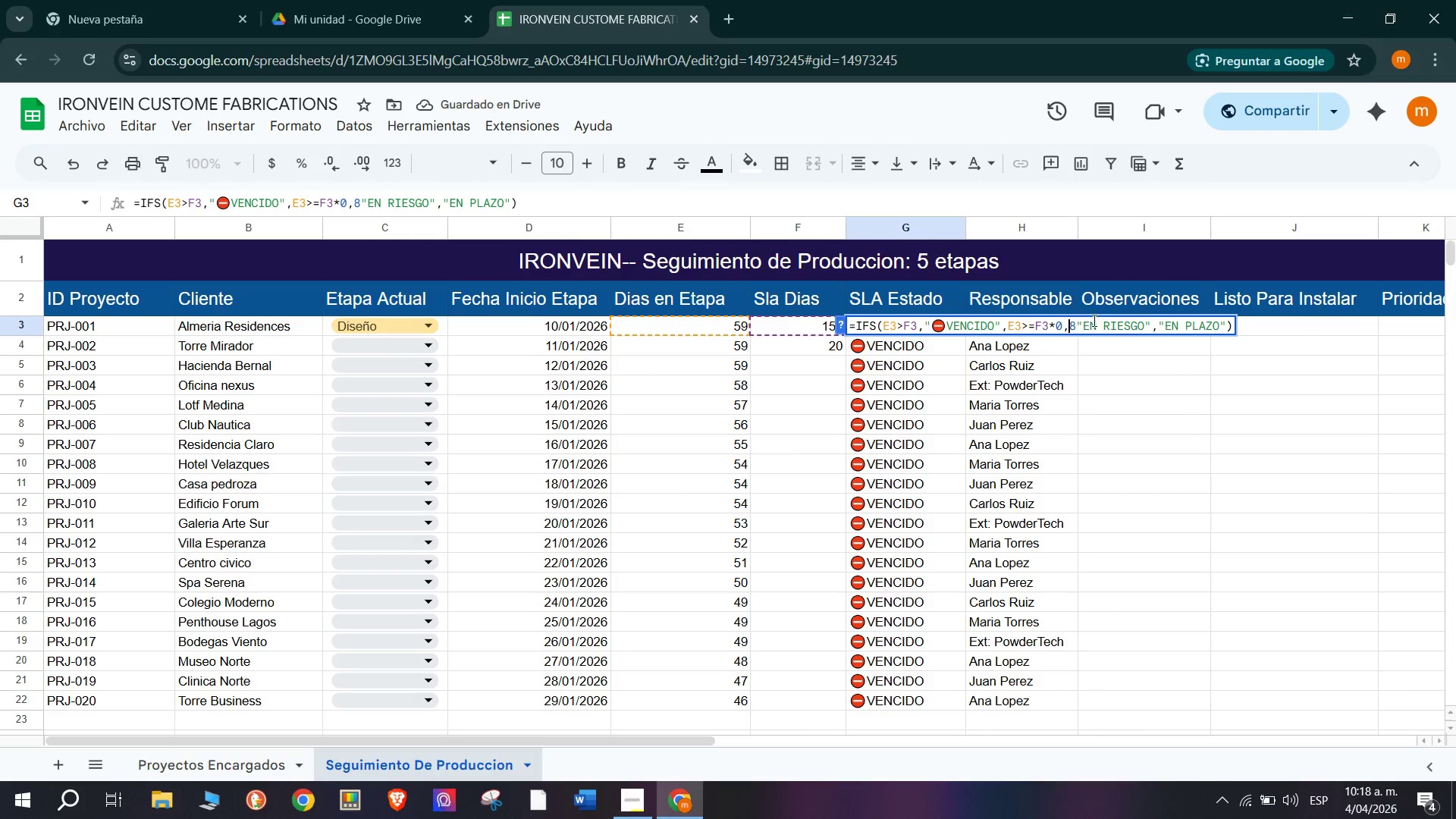 
left_click([1093, 320])
 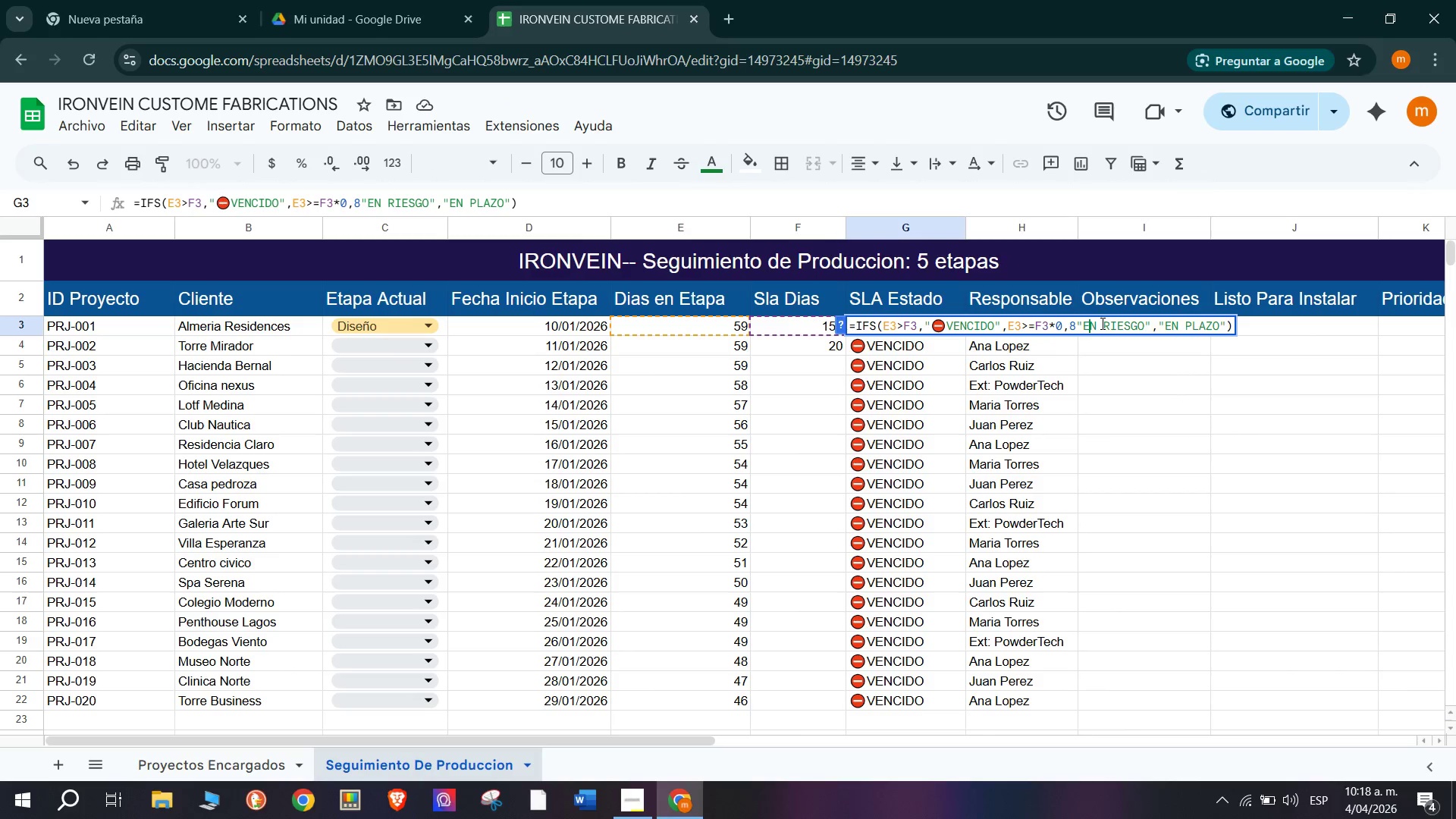 
key(Enter)
 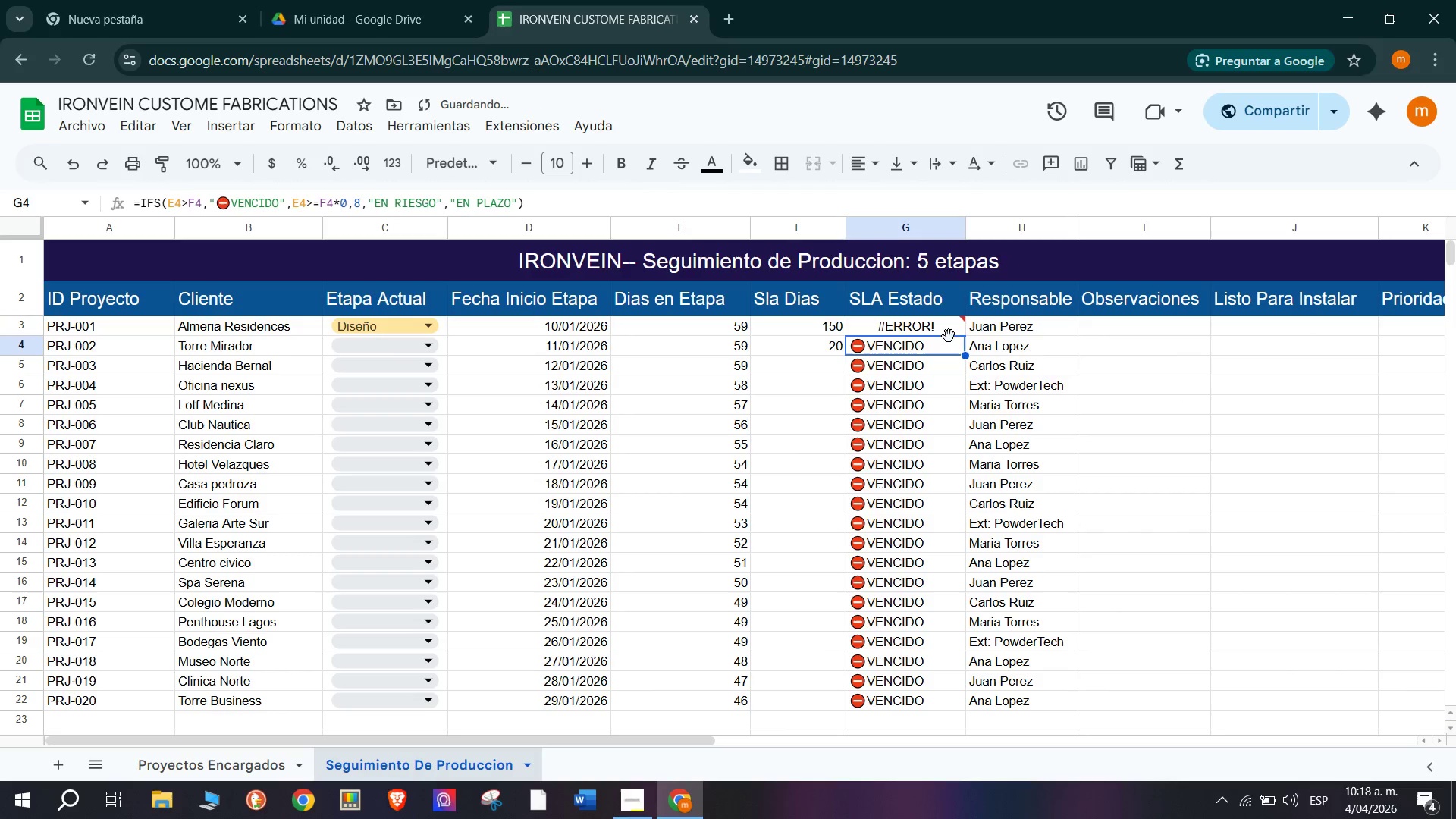 
left_click([940, 323])
 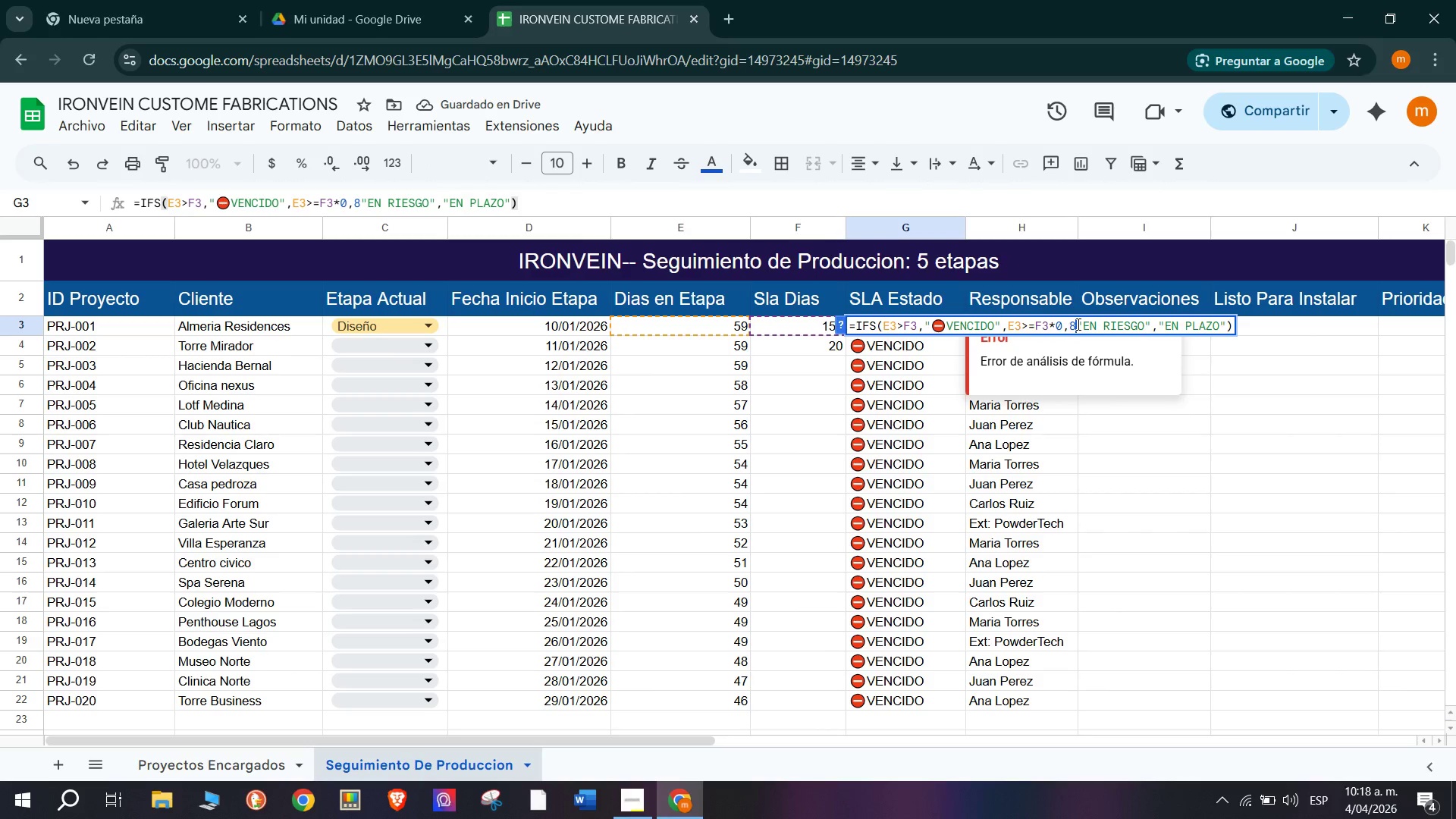 
key(Comma)
 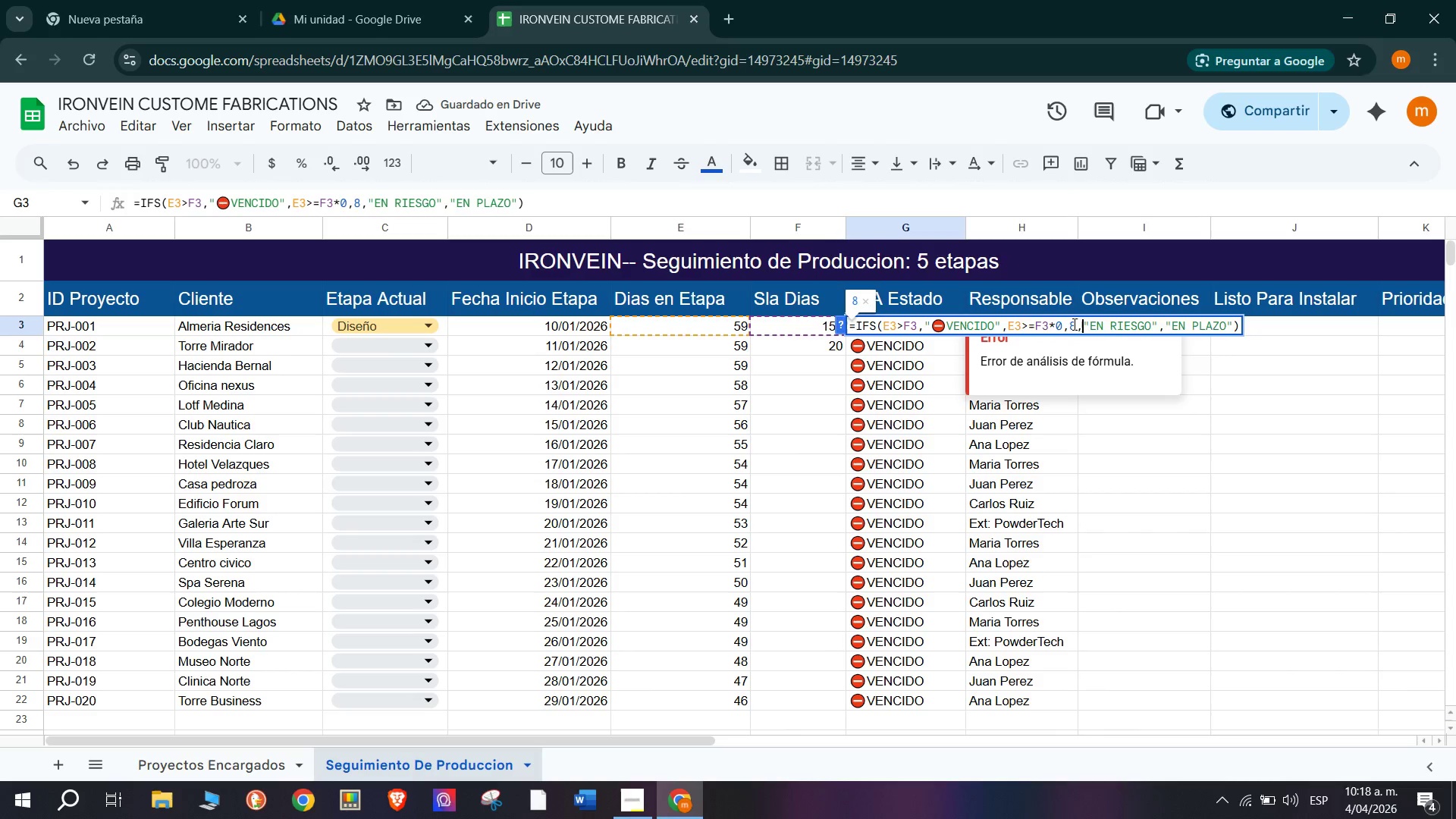 
key(Enter)
 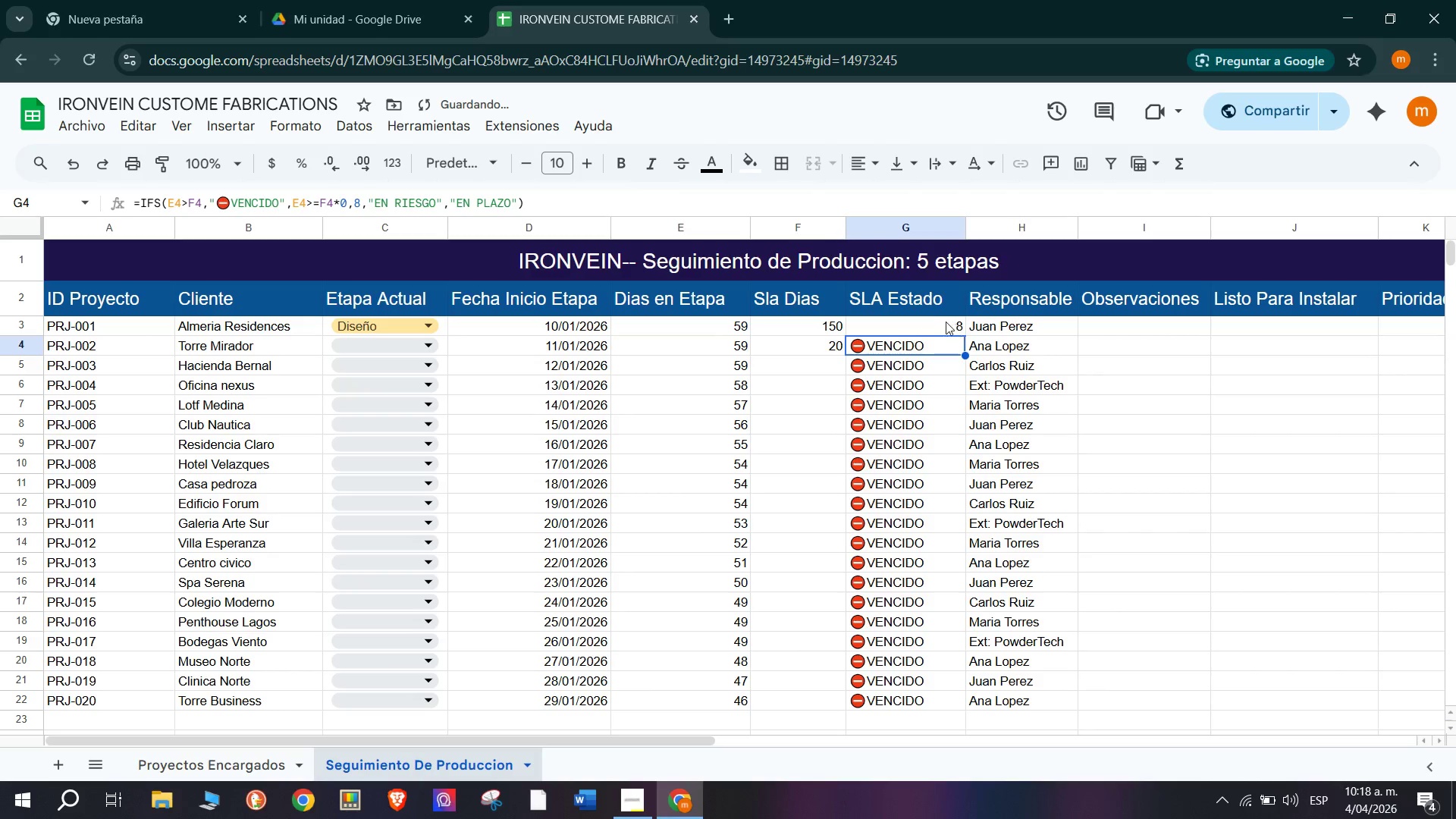 
double_click([940, 317])
 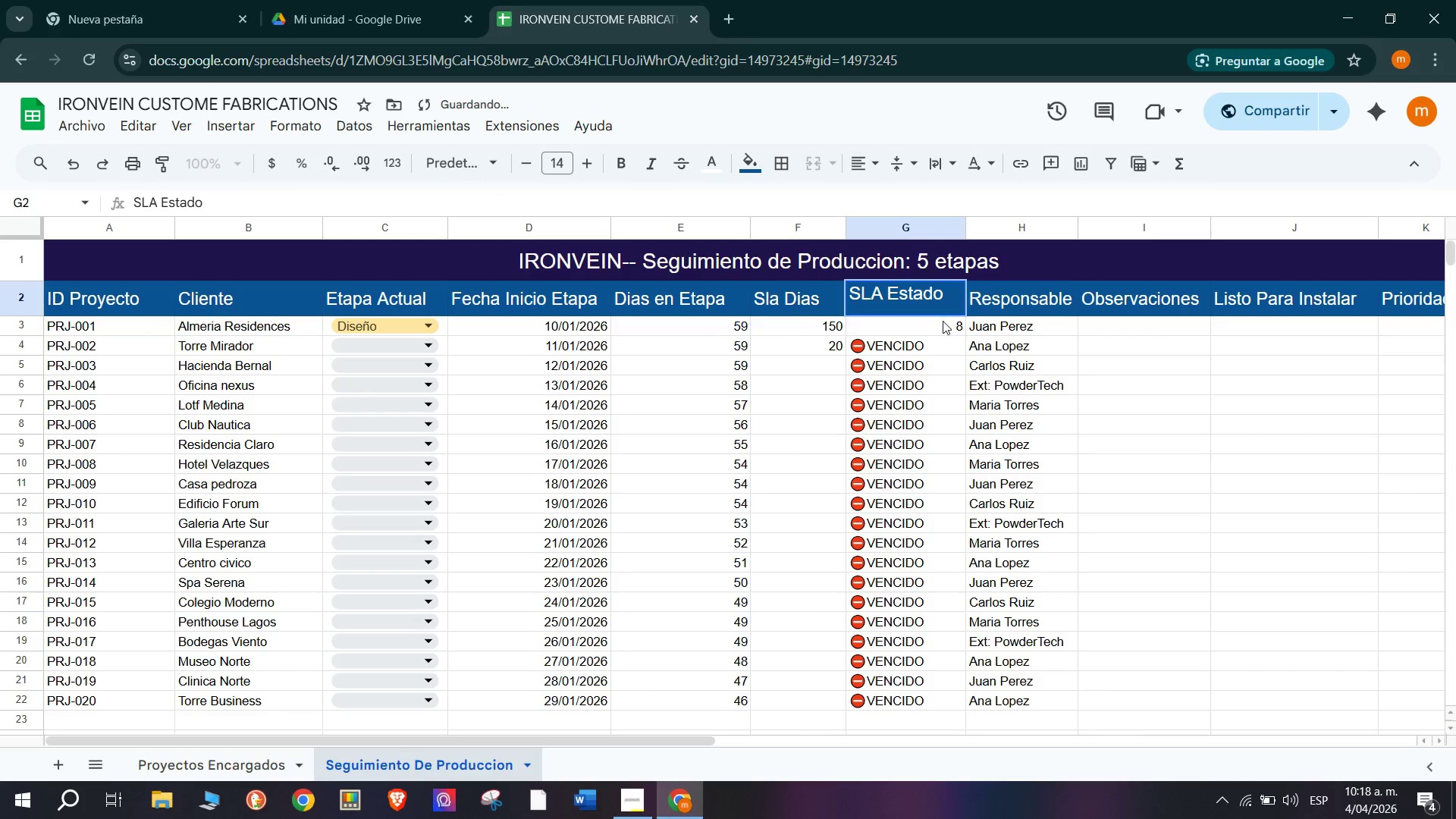 
double_click([943, 321])
 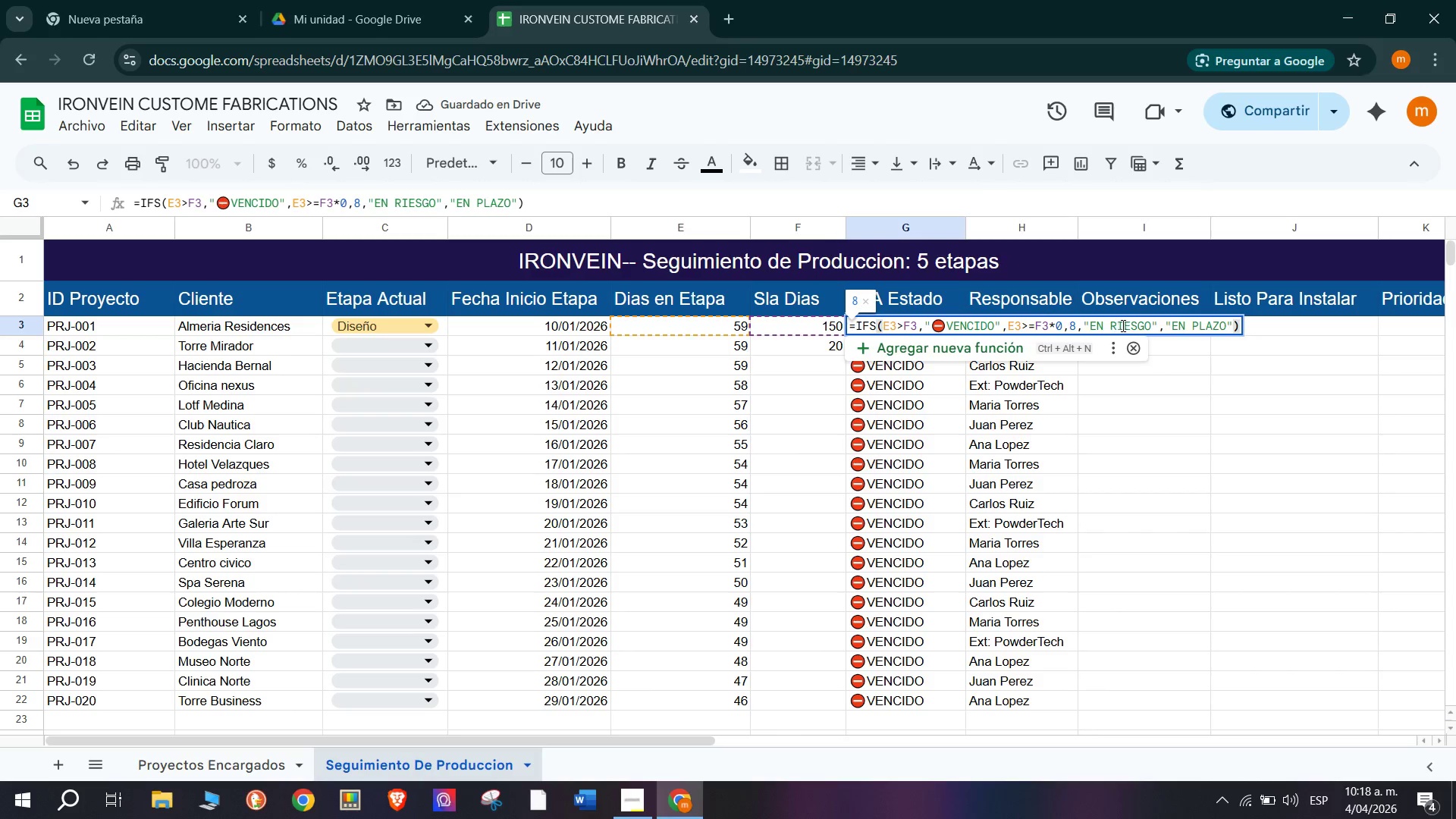 
double_click([1132, 325])
 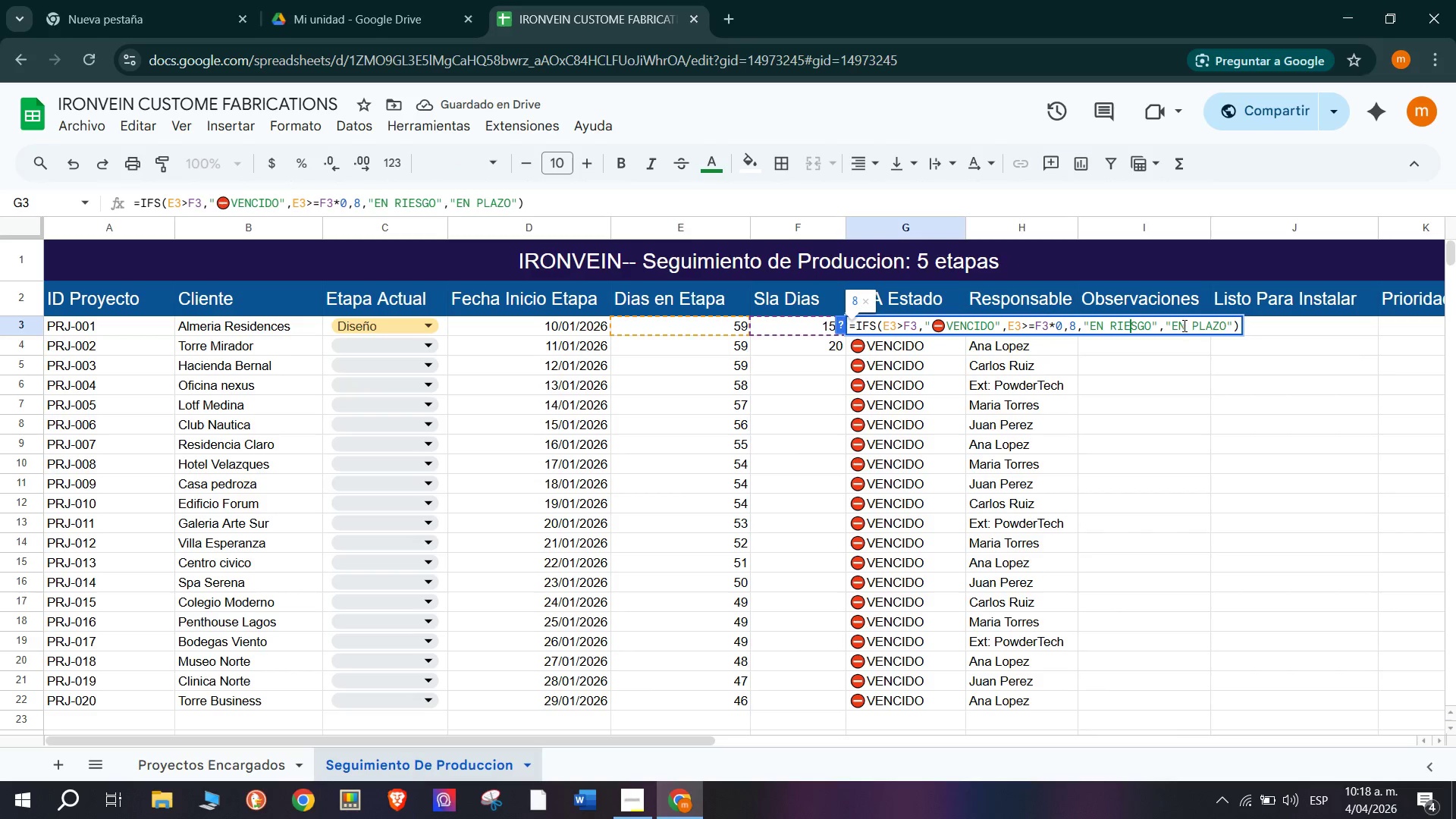 
triple_click([1183, 324])
 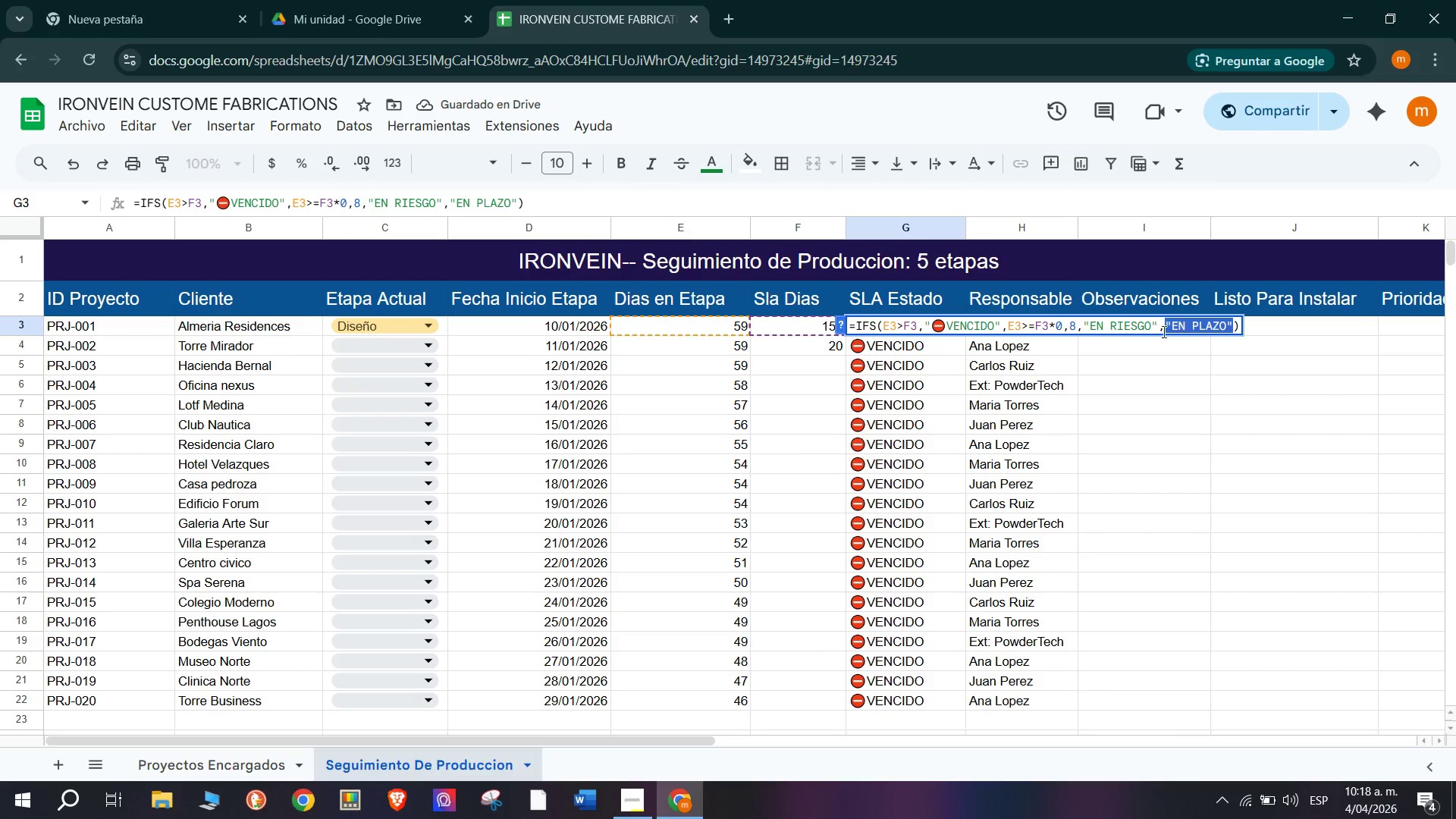 
left_click([1156, 334])
 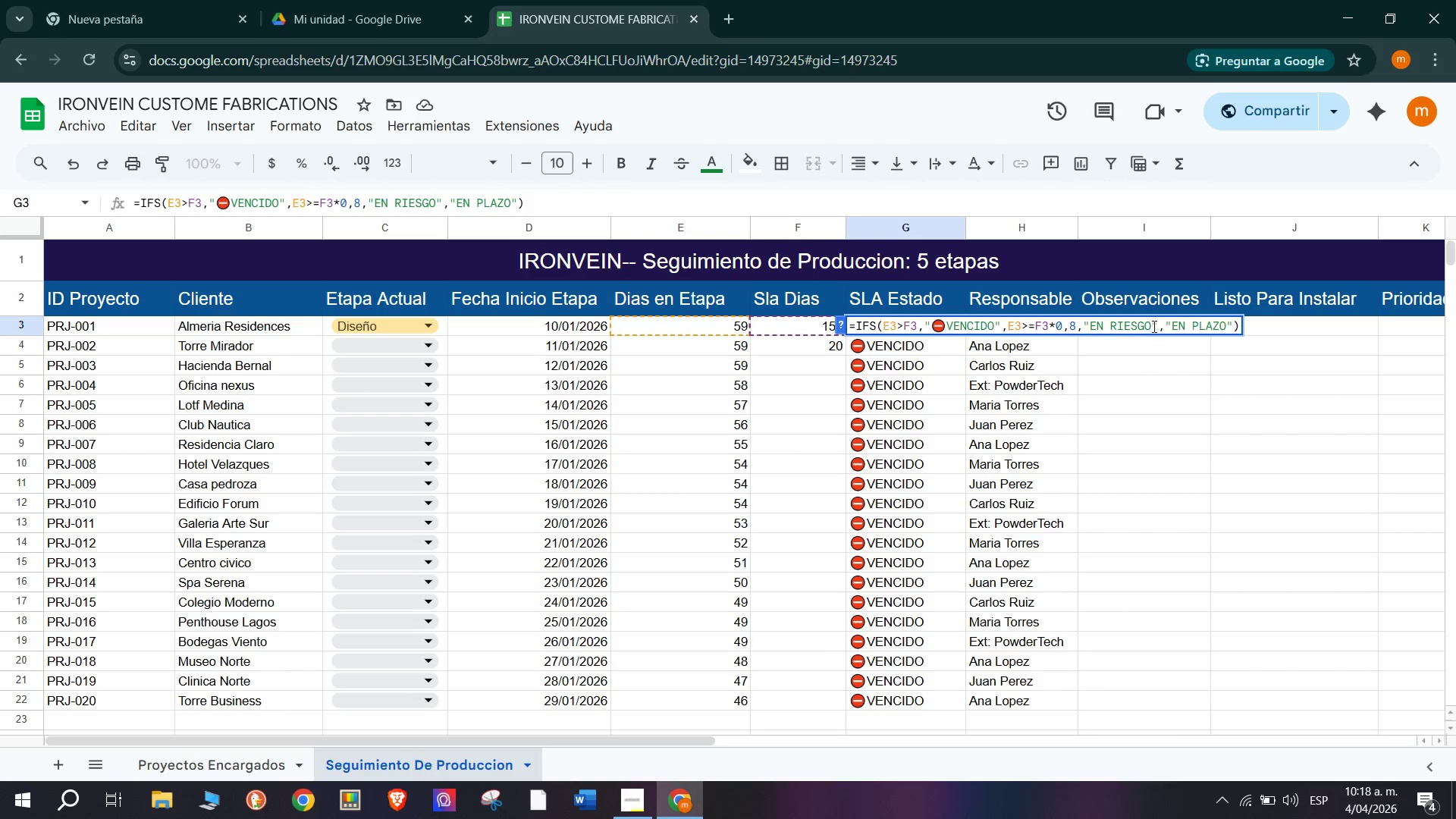 
left_click([1153, 324])
 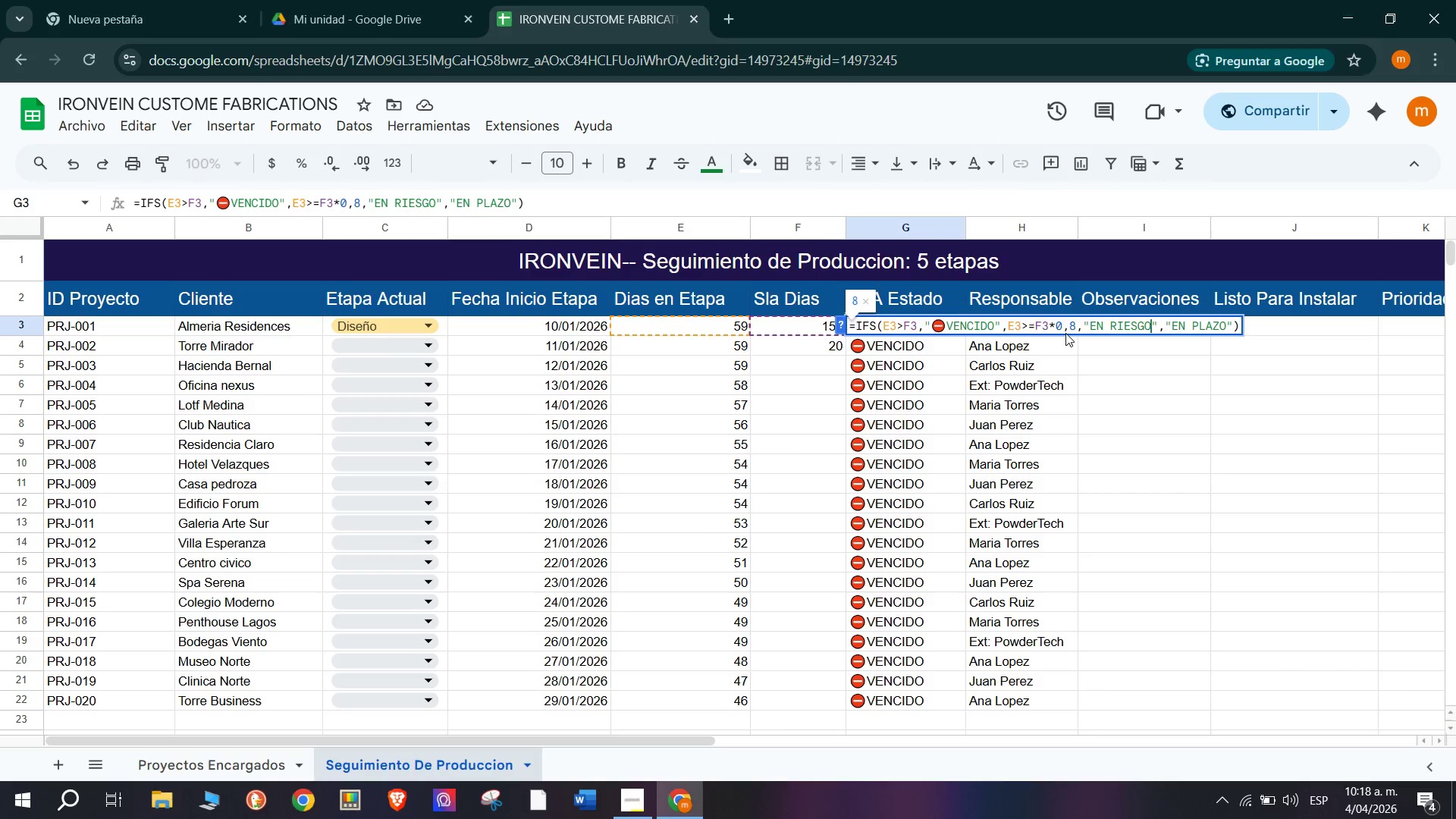 
wait(13.64)
 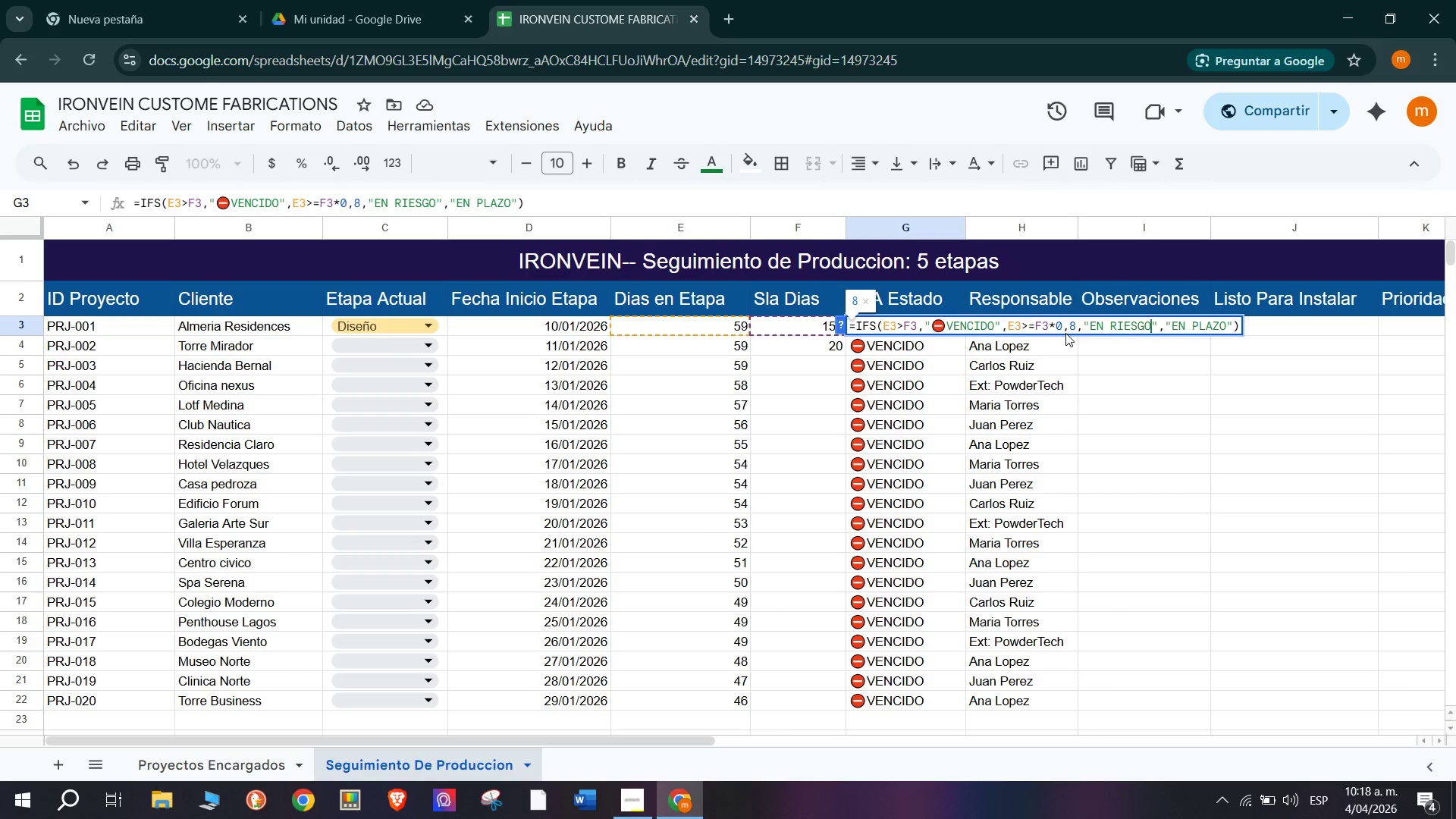 
left_click([1078, 327])
 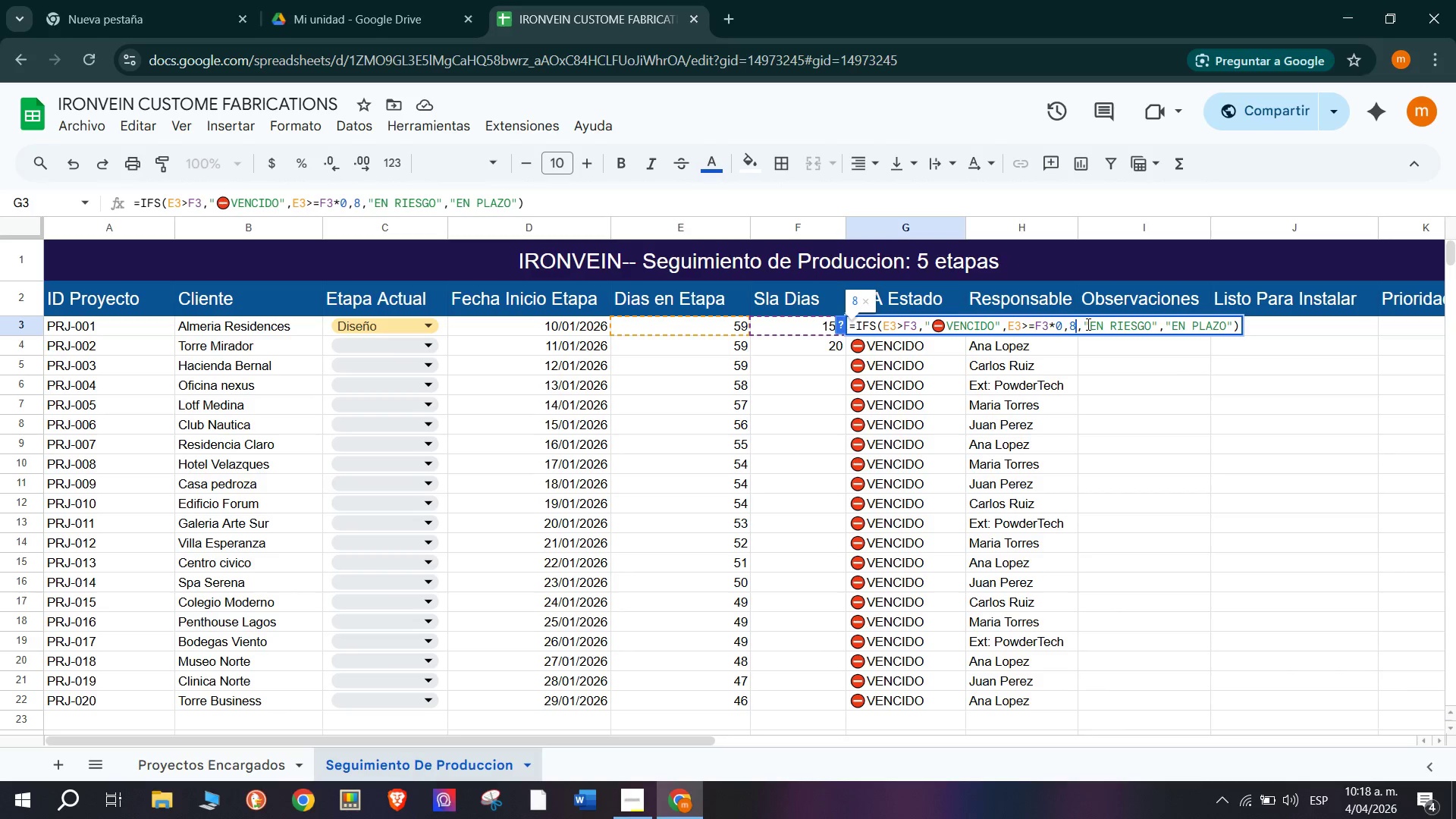 
key(Break)
 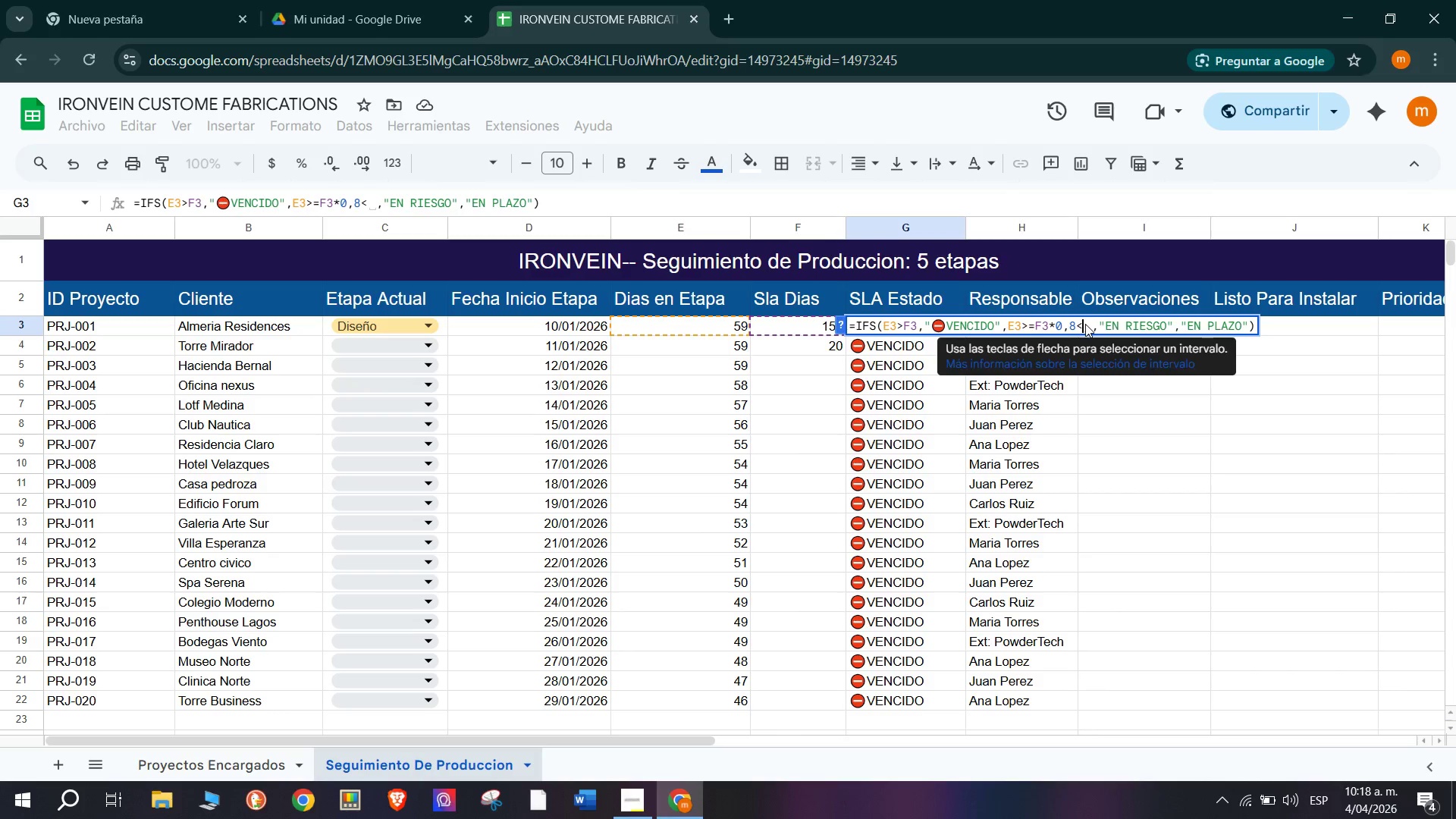 
key(Backspace)
 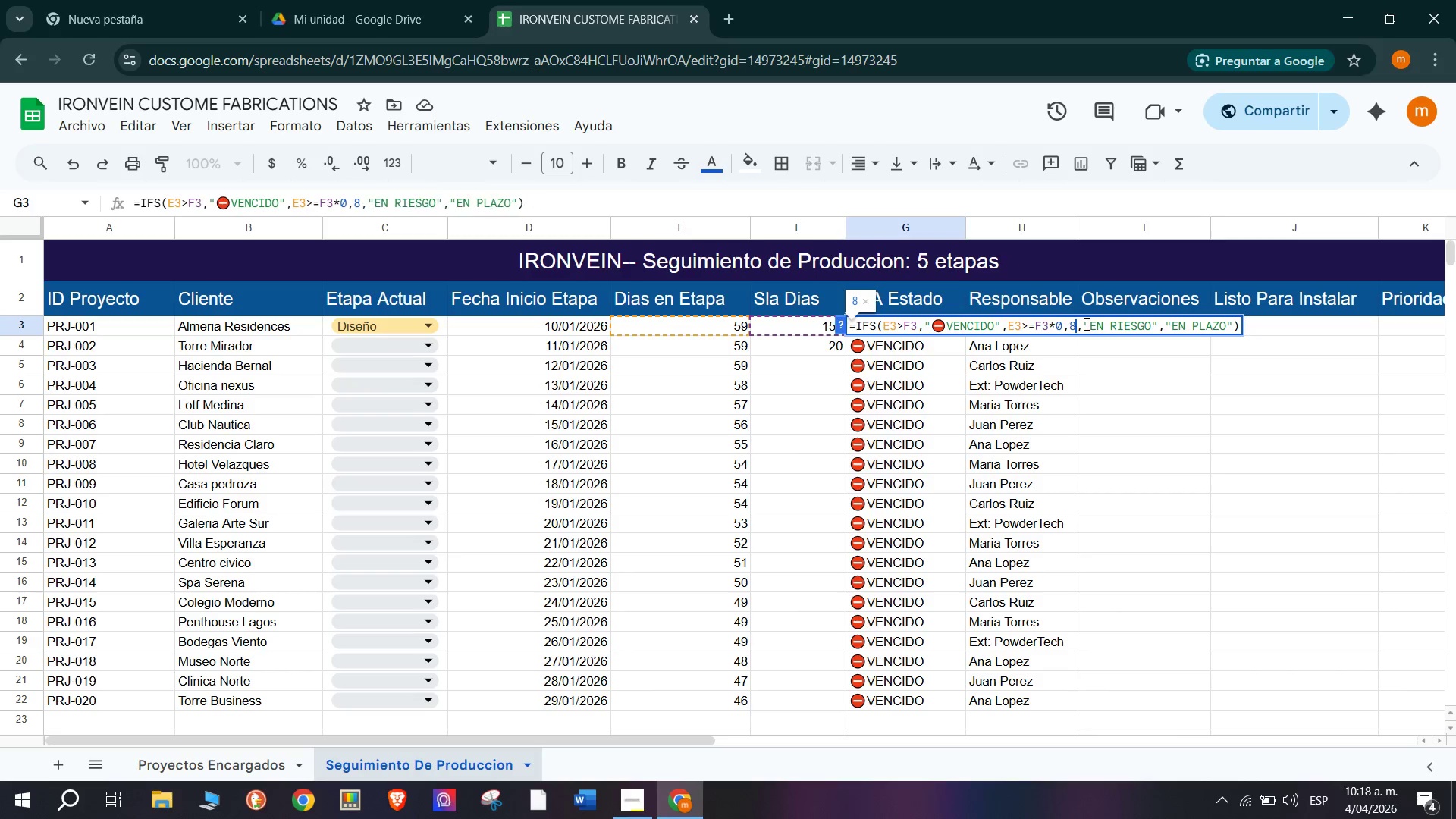 
key(Shift+Break)
 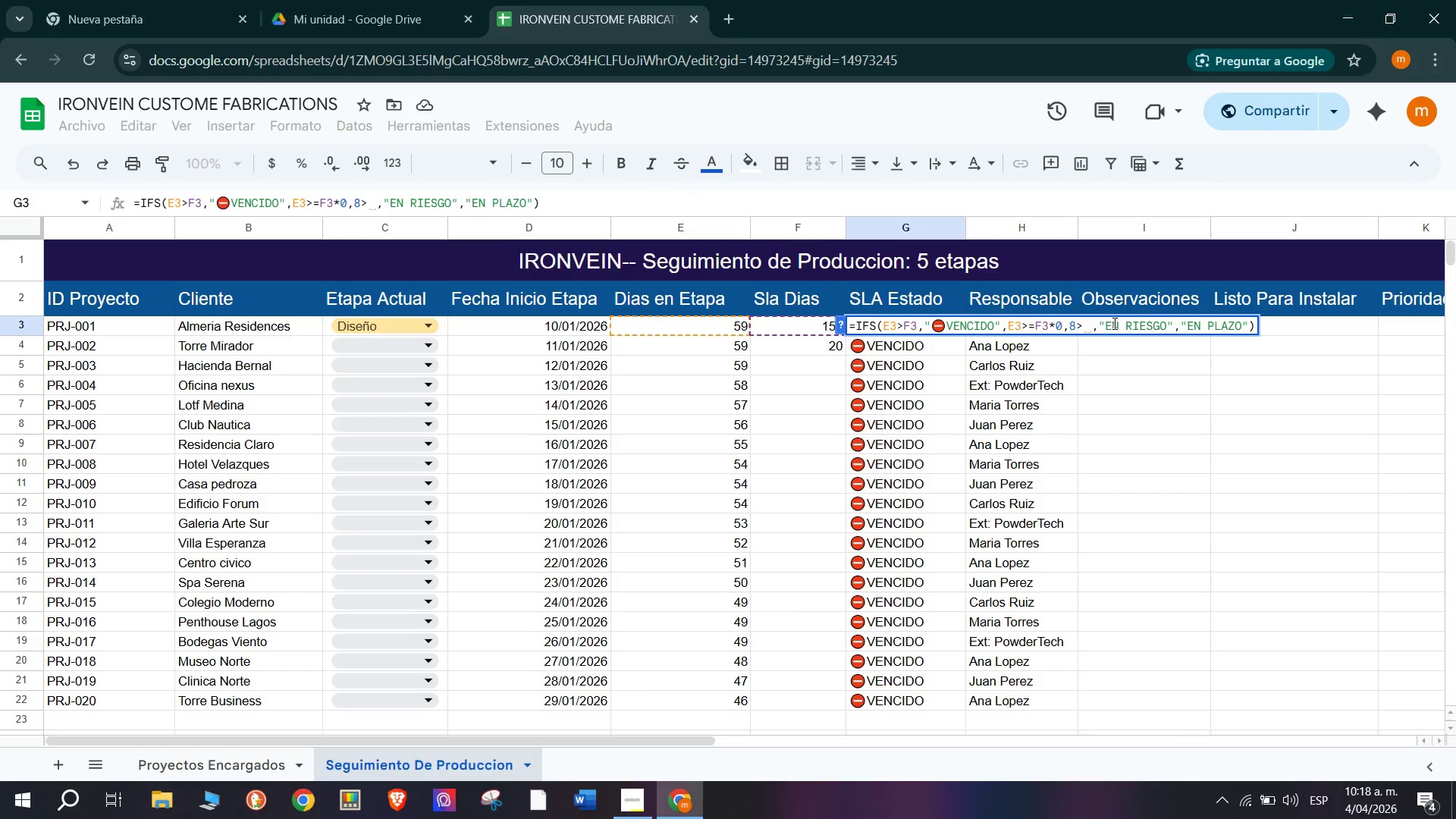 
key(Backspace)
 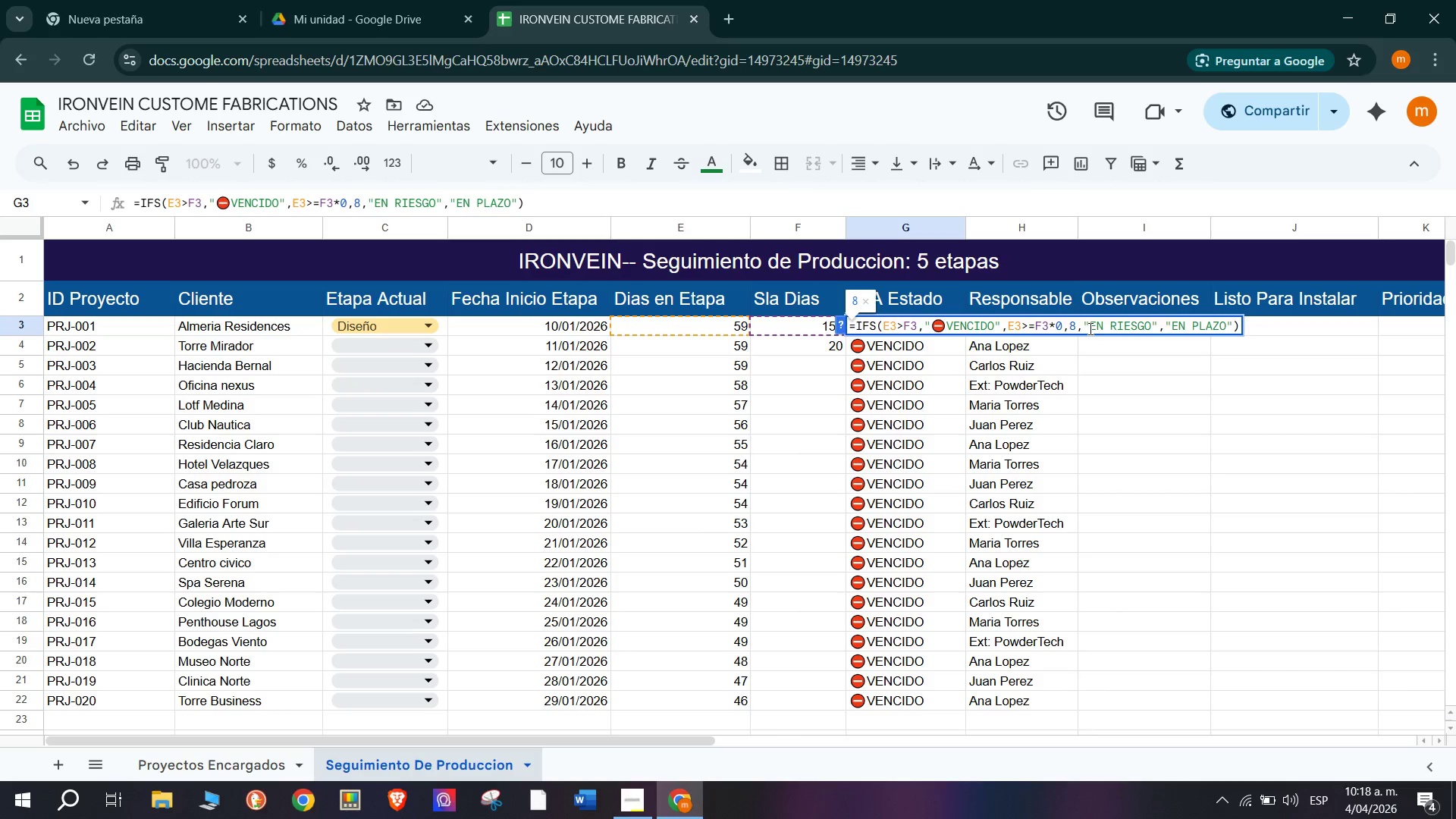 
left_click([1081, 329])
 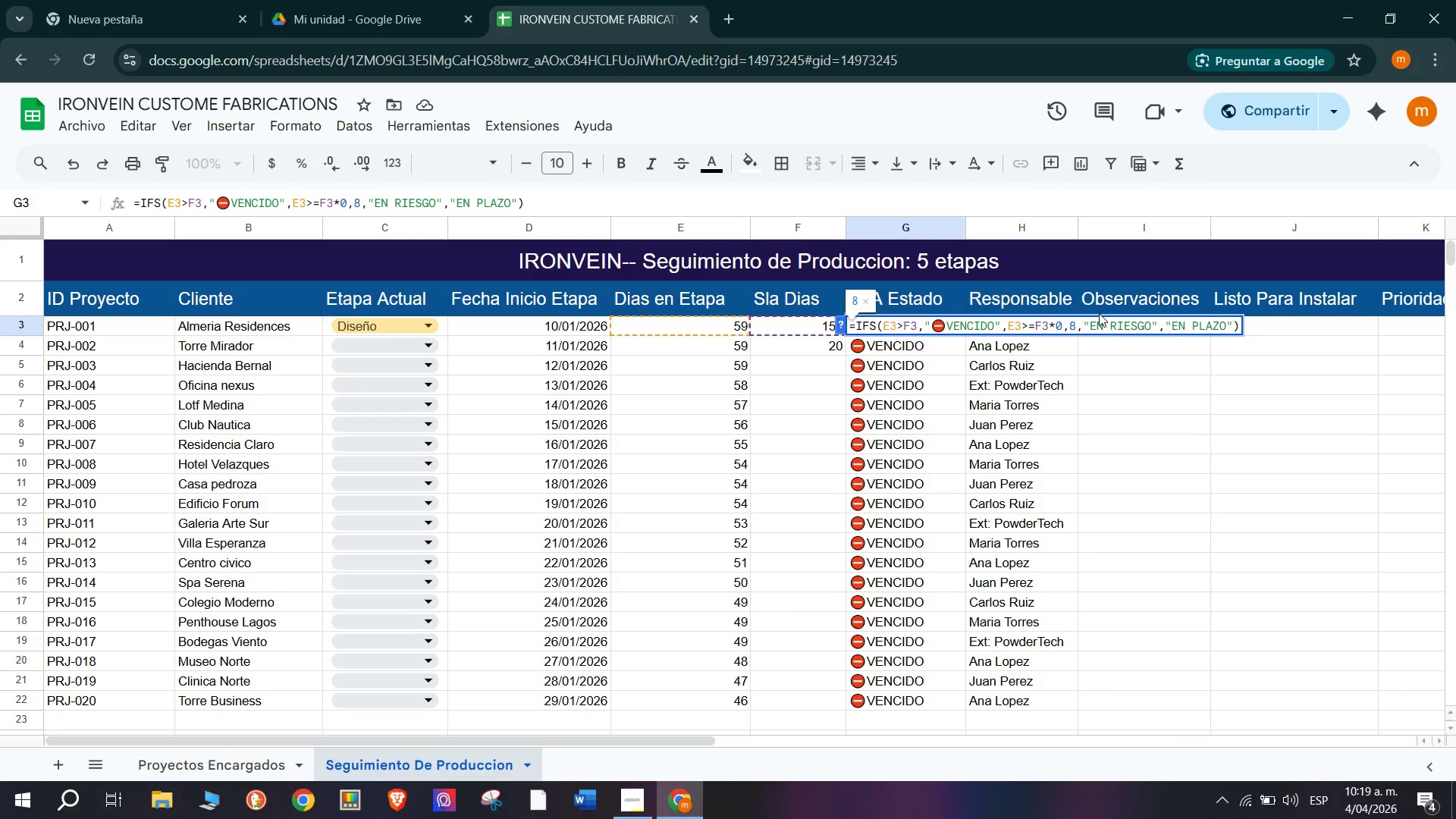 
key(Shift+Break)
 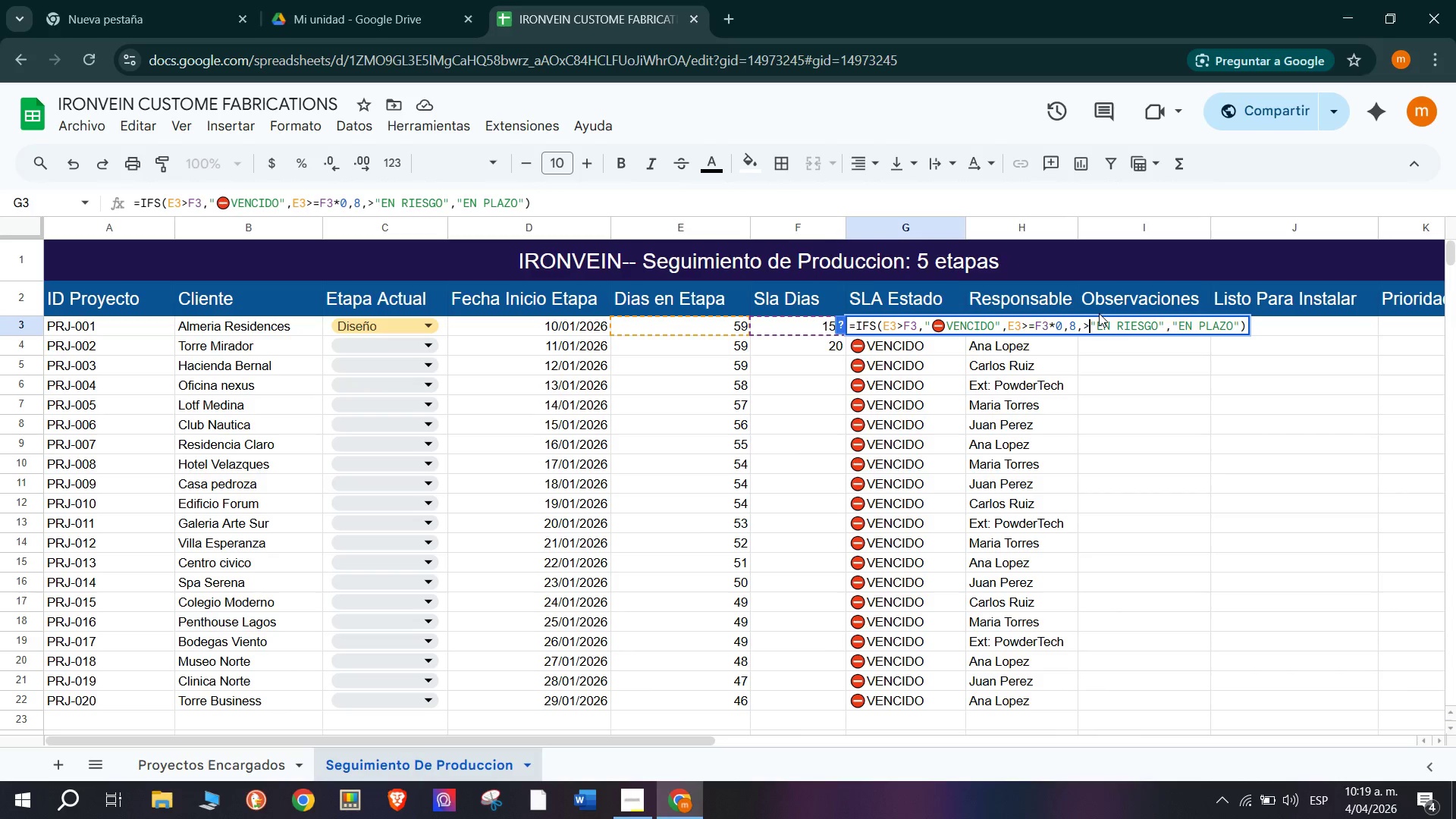 
key(Backspace)
 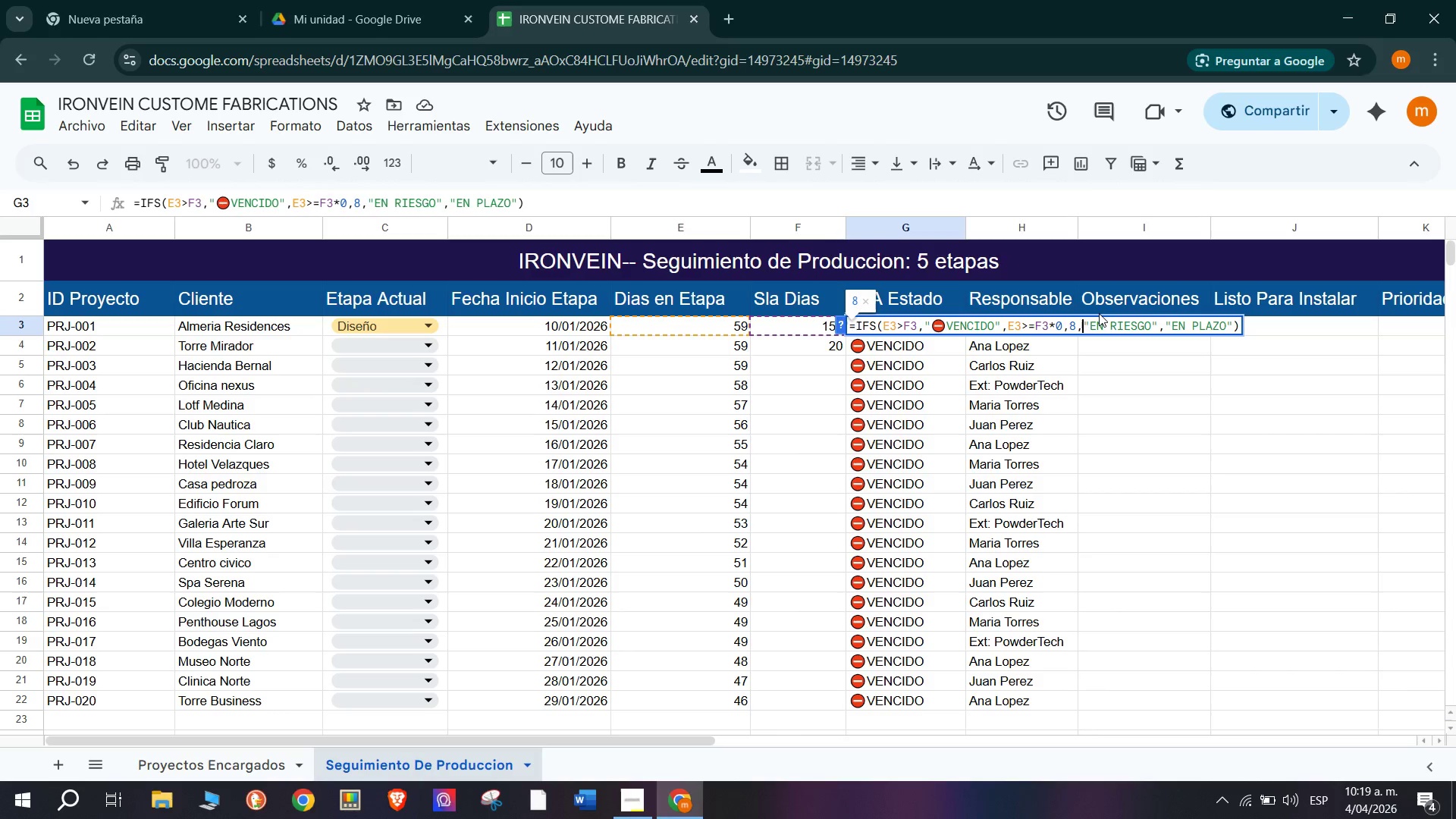 
key(Shift+Break)
 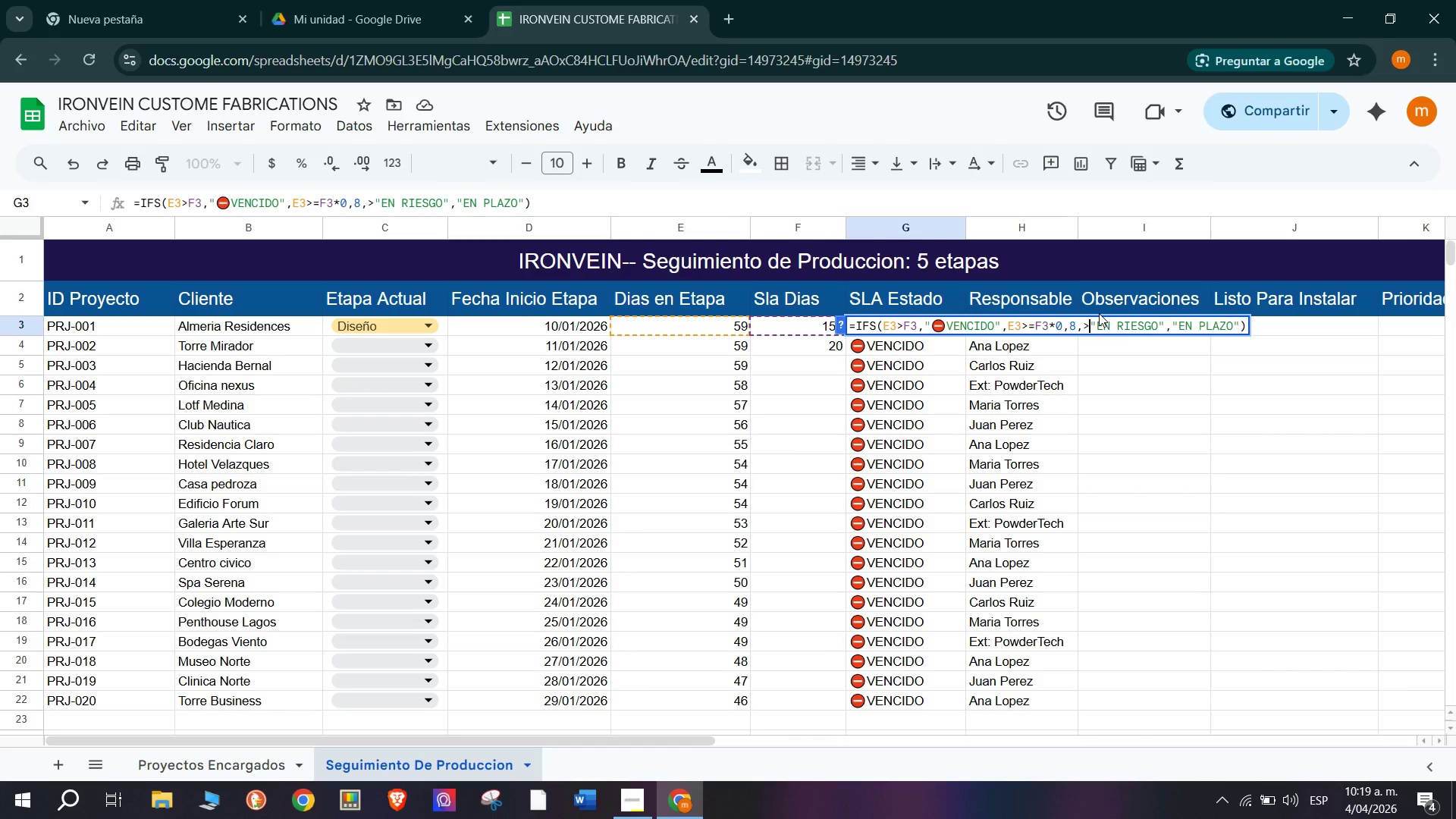 
key(Enter)
 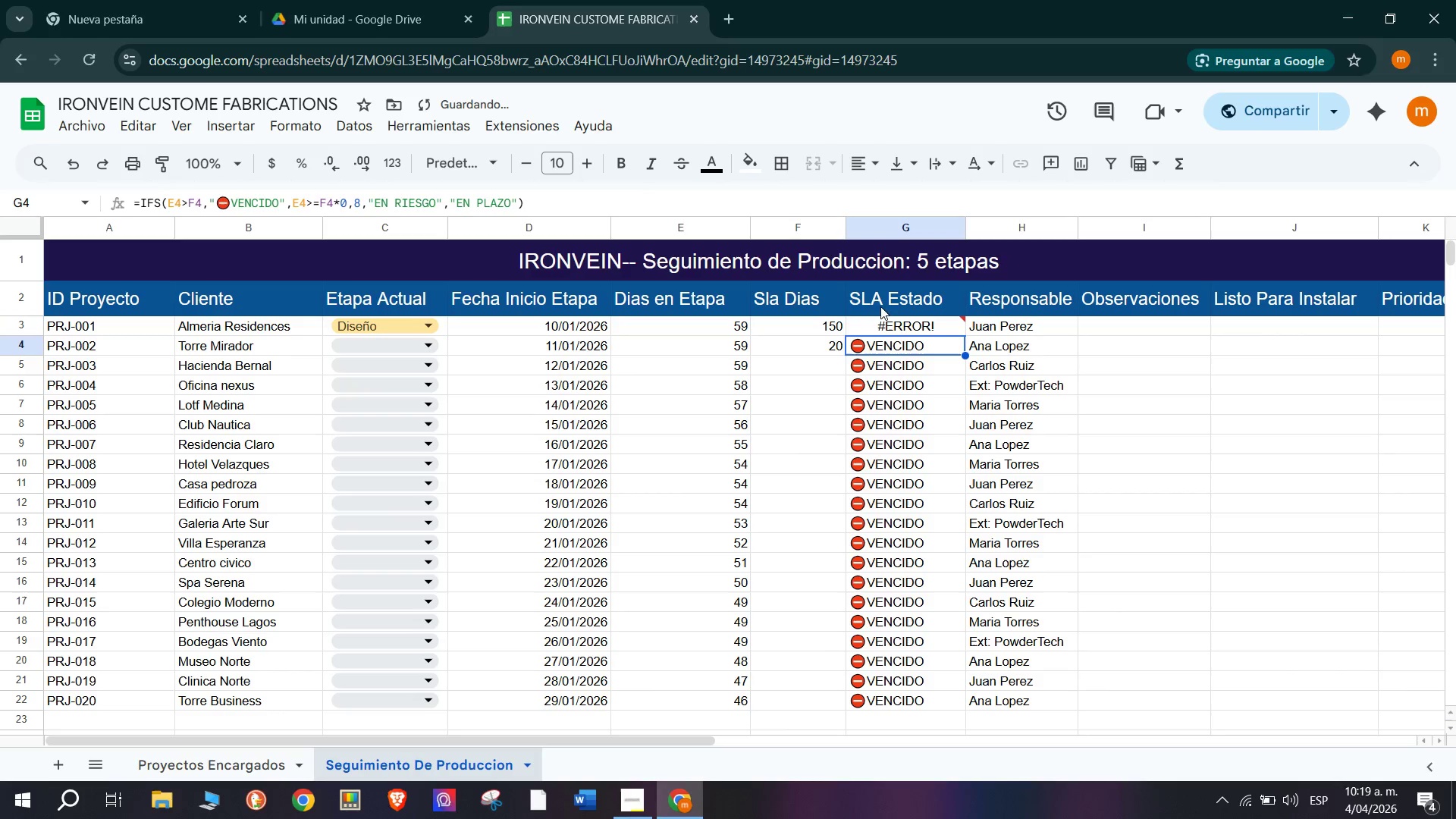 
double_click([918, 322])
 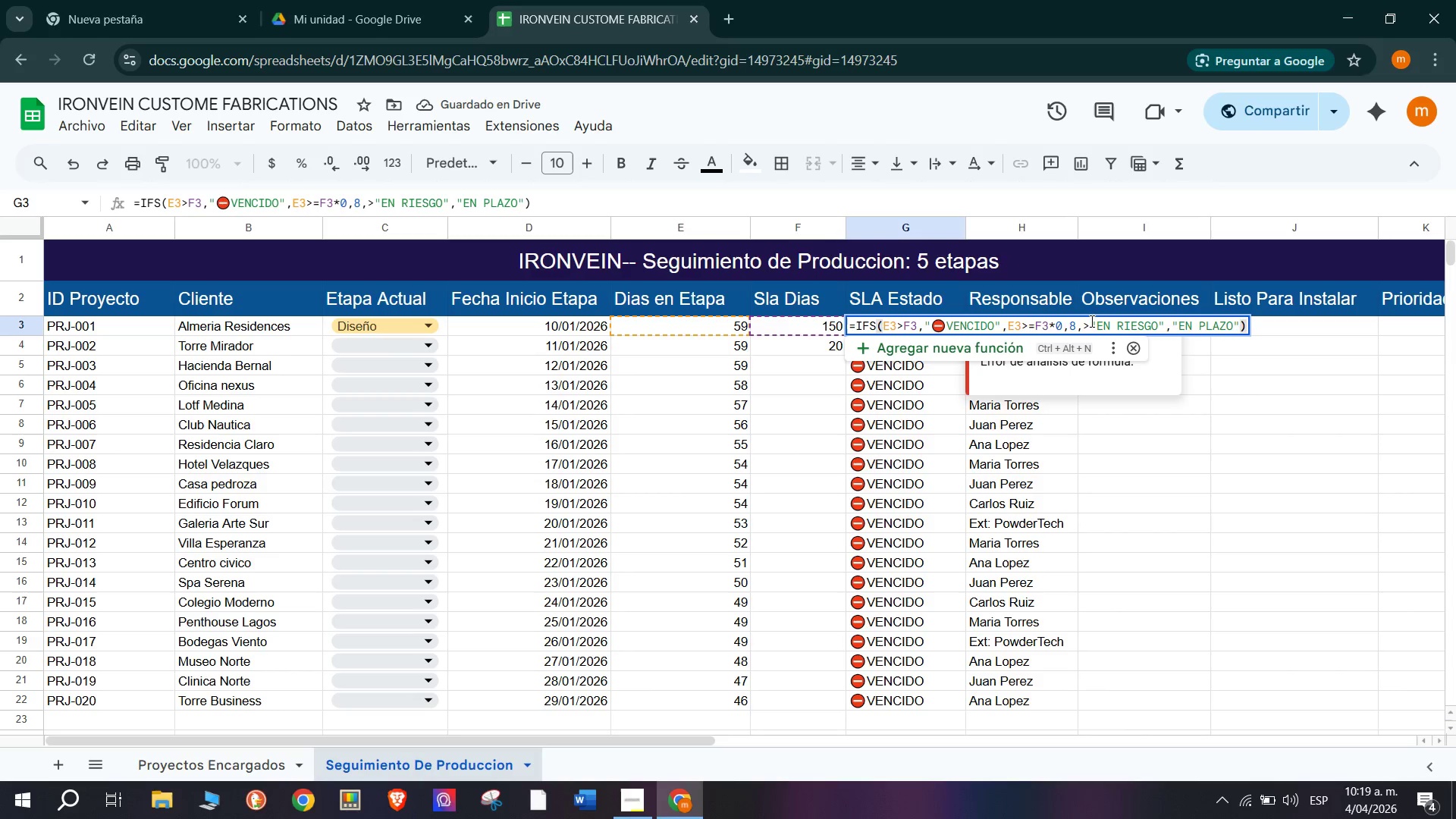 
left_click([1087, 323])
 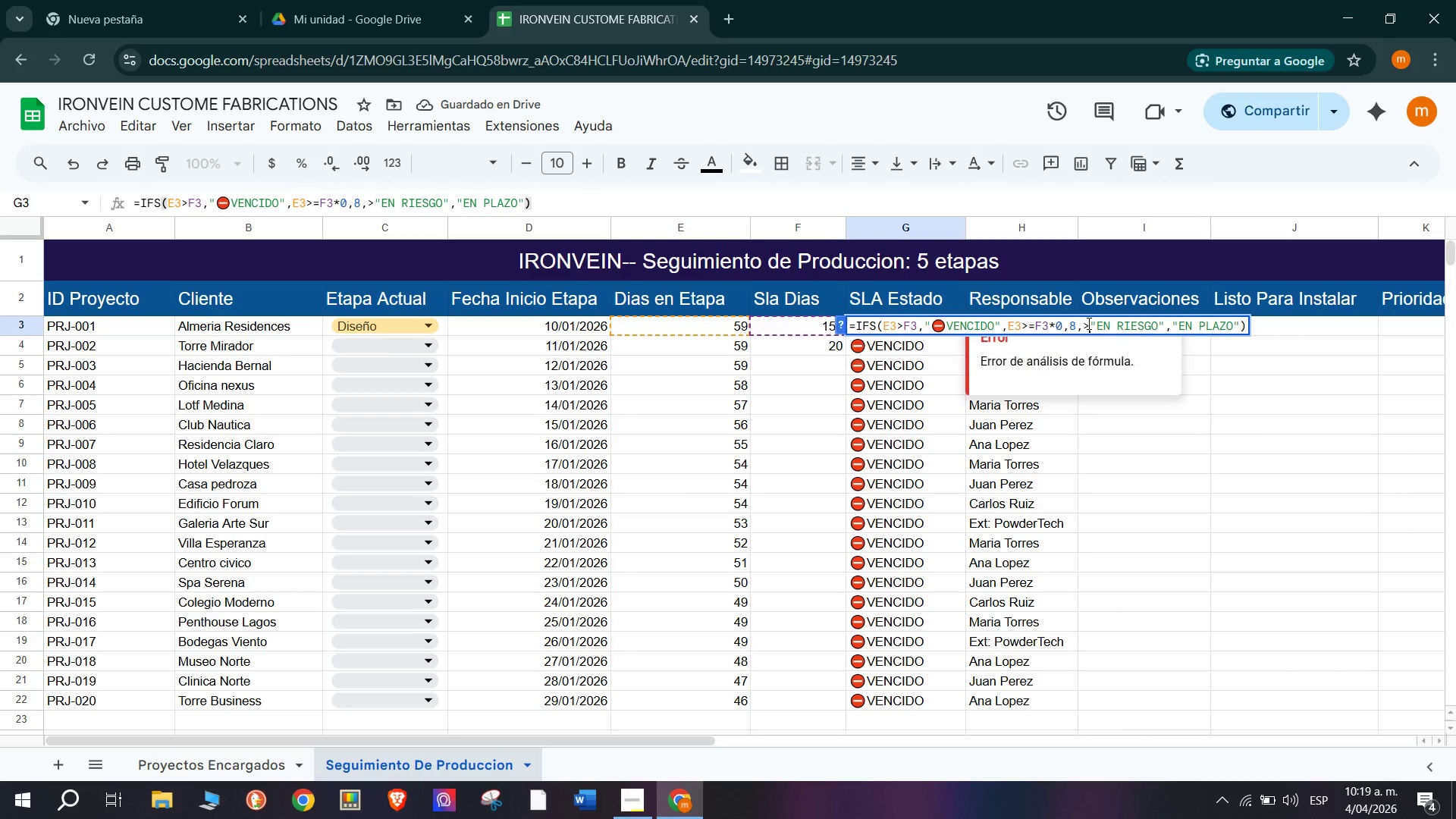 
key(Backspace)
 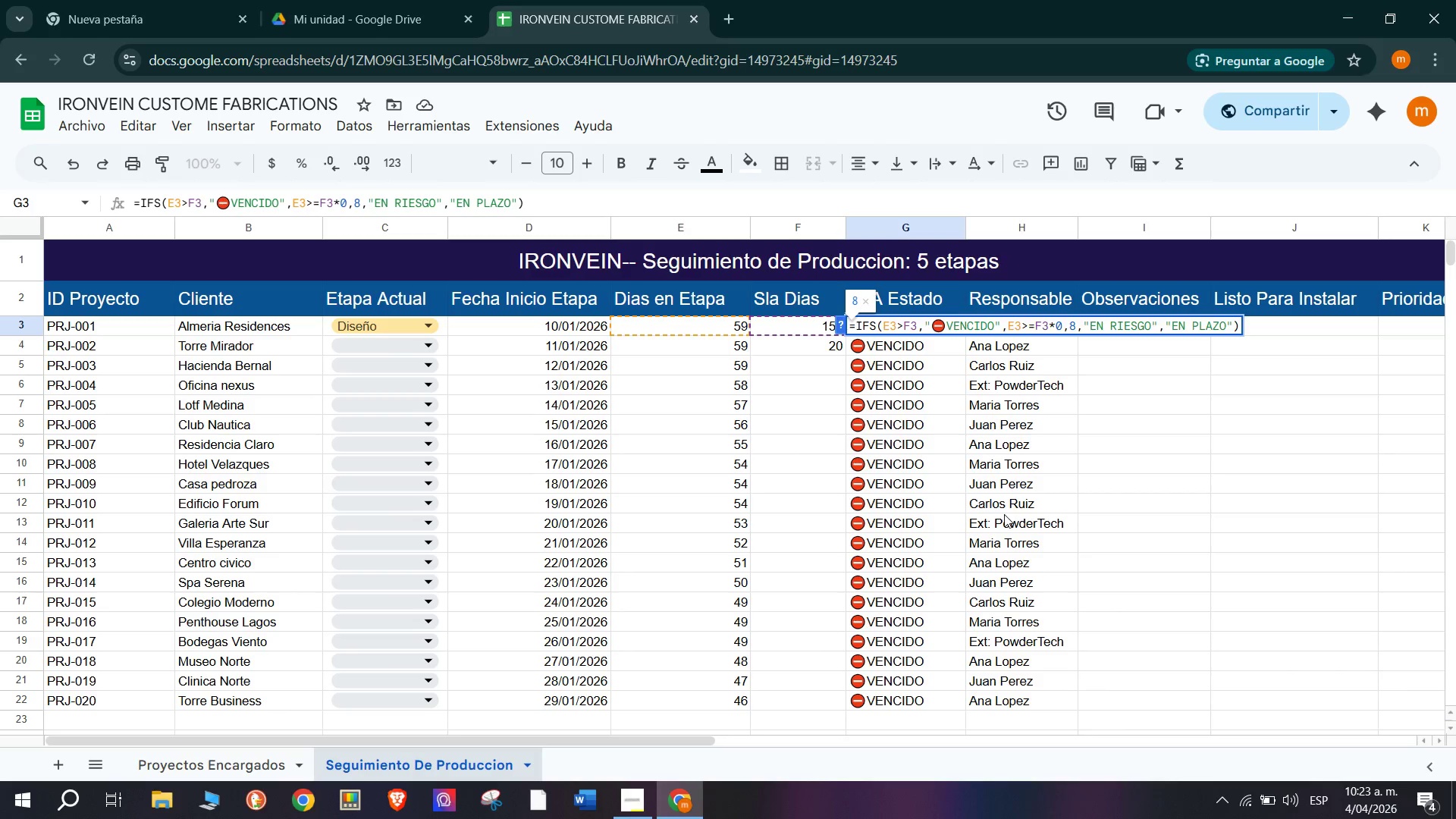 
wait(269.89)
 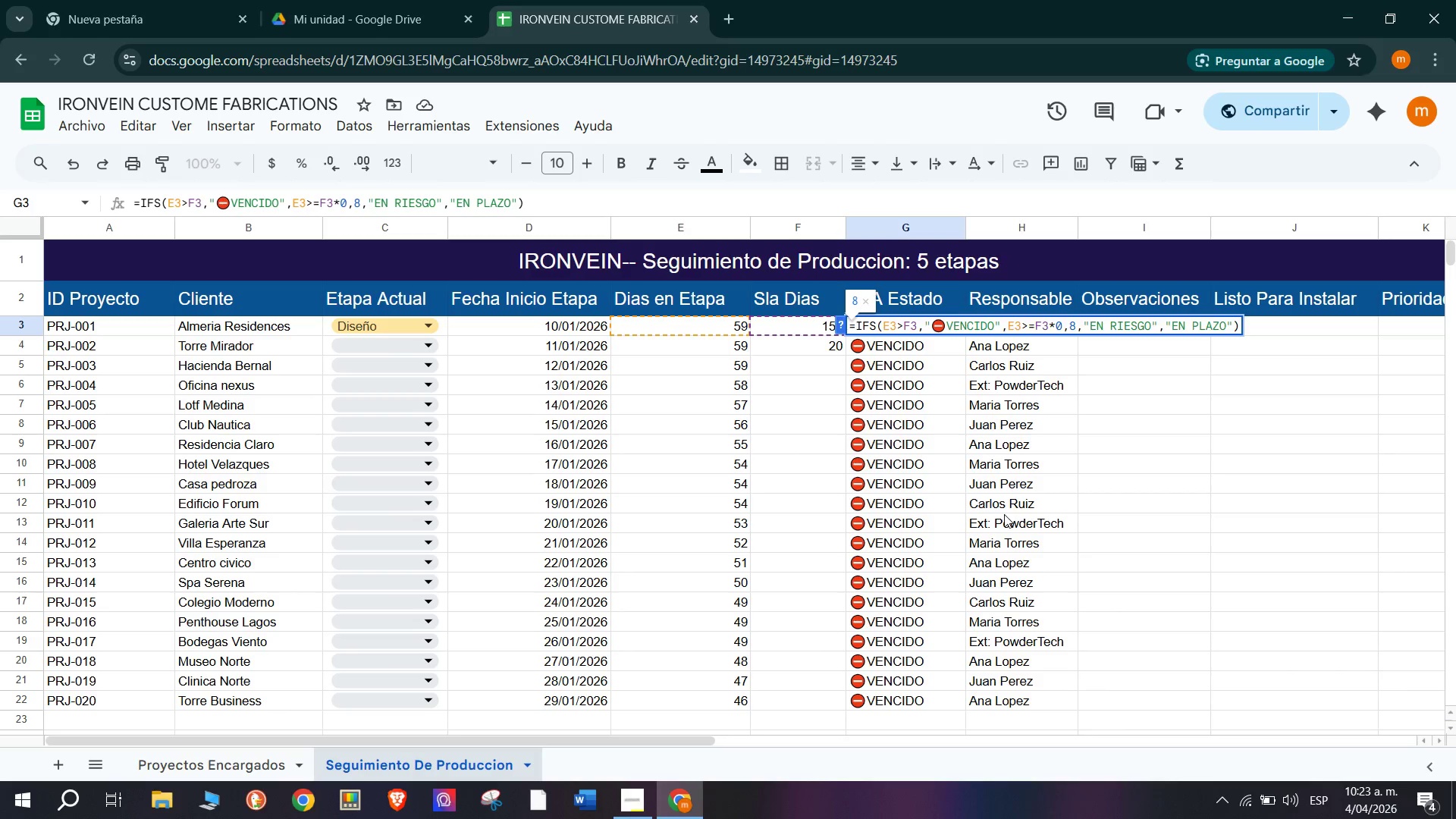 
key(Escape)
 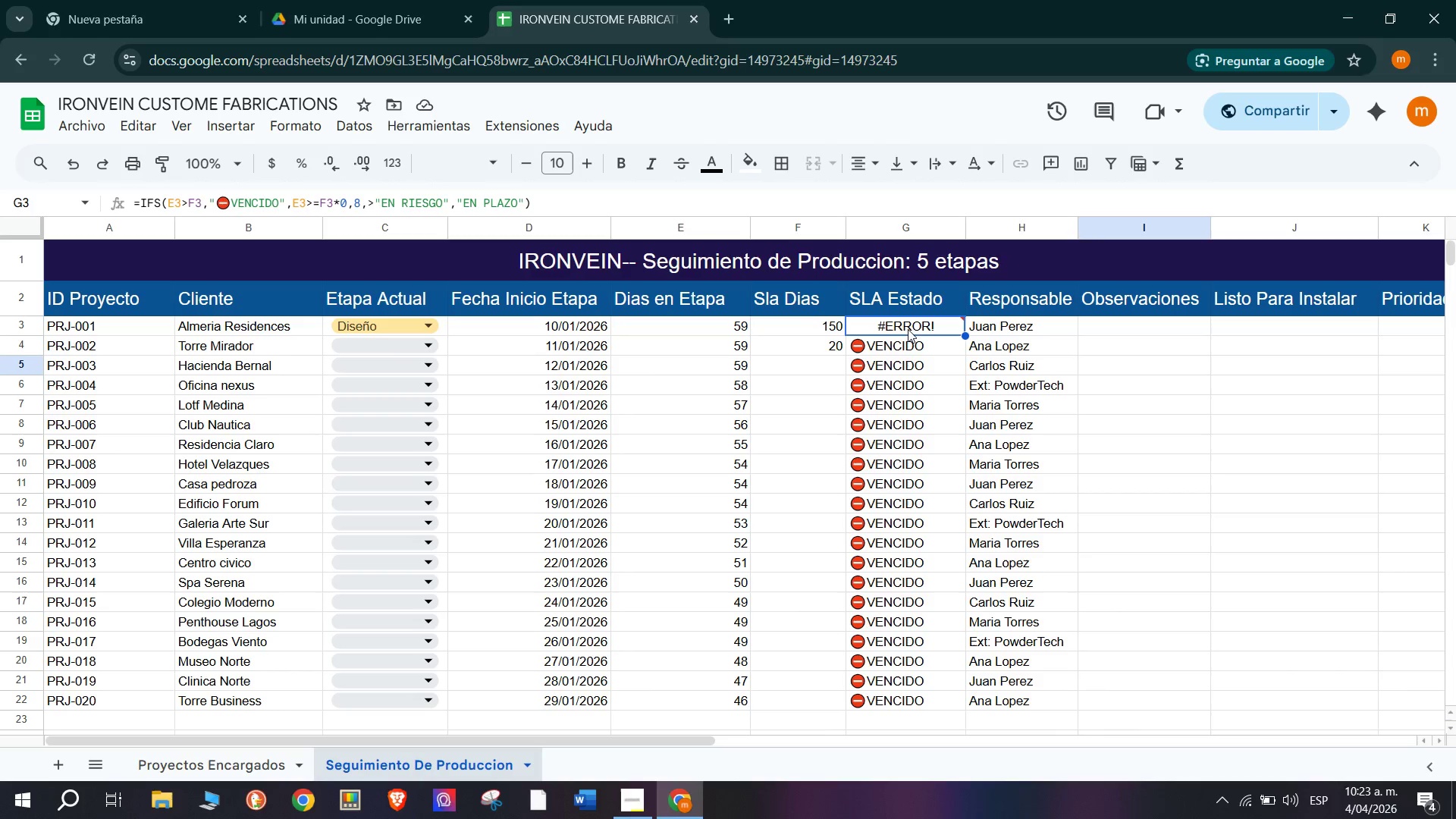 
double_click([908, 324])
 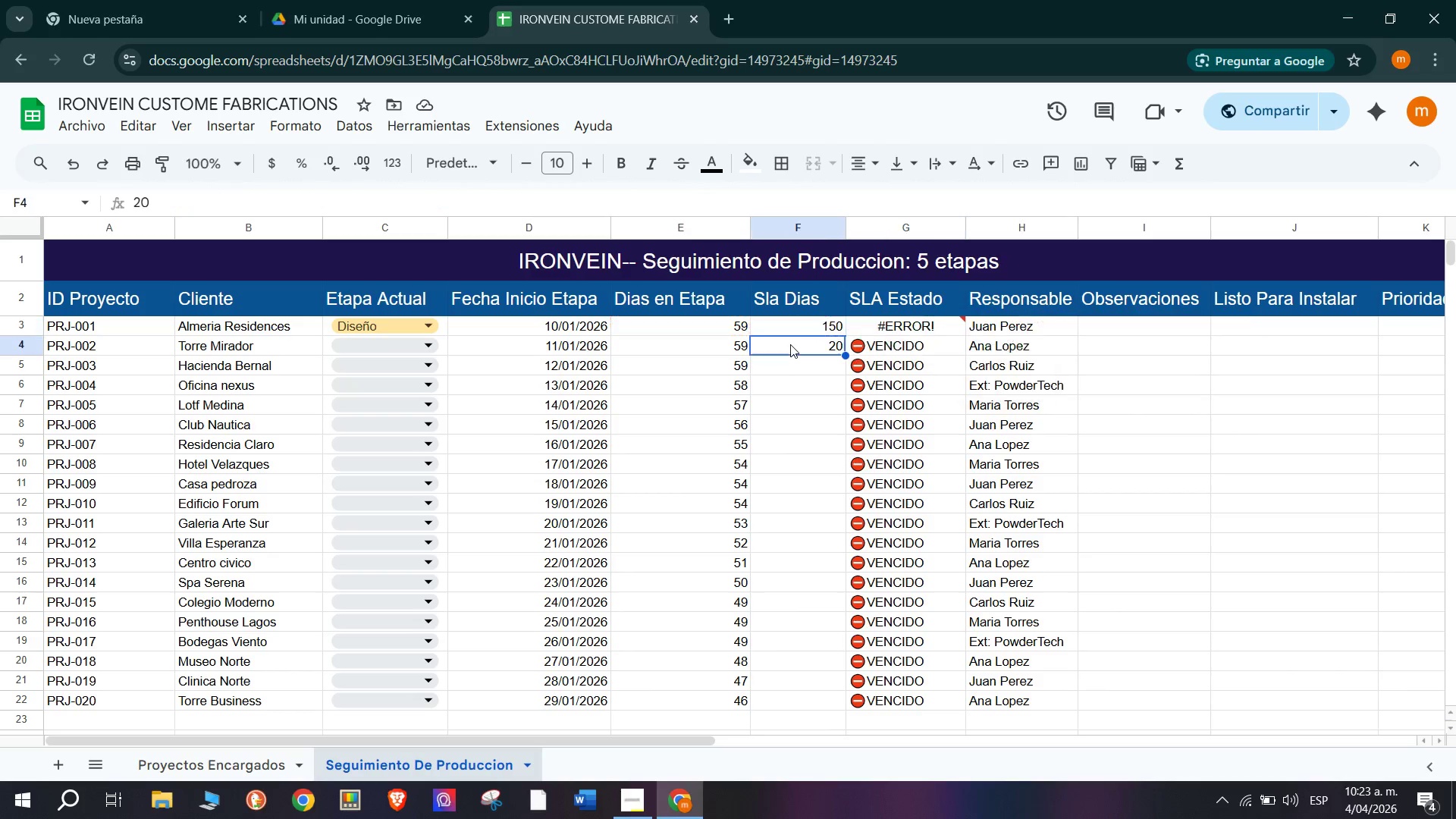 
key(Escape)
 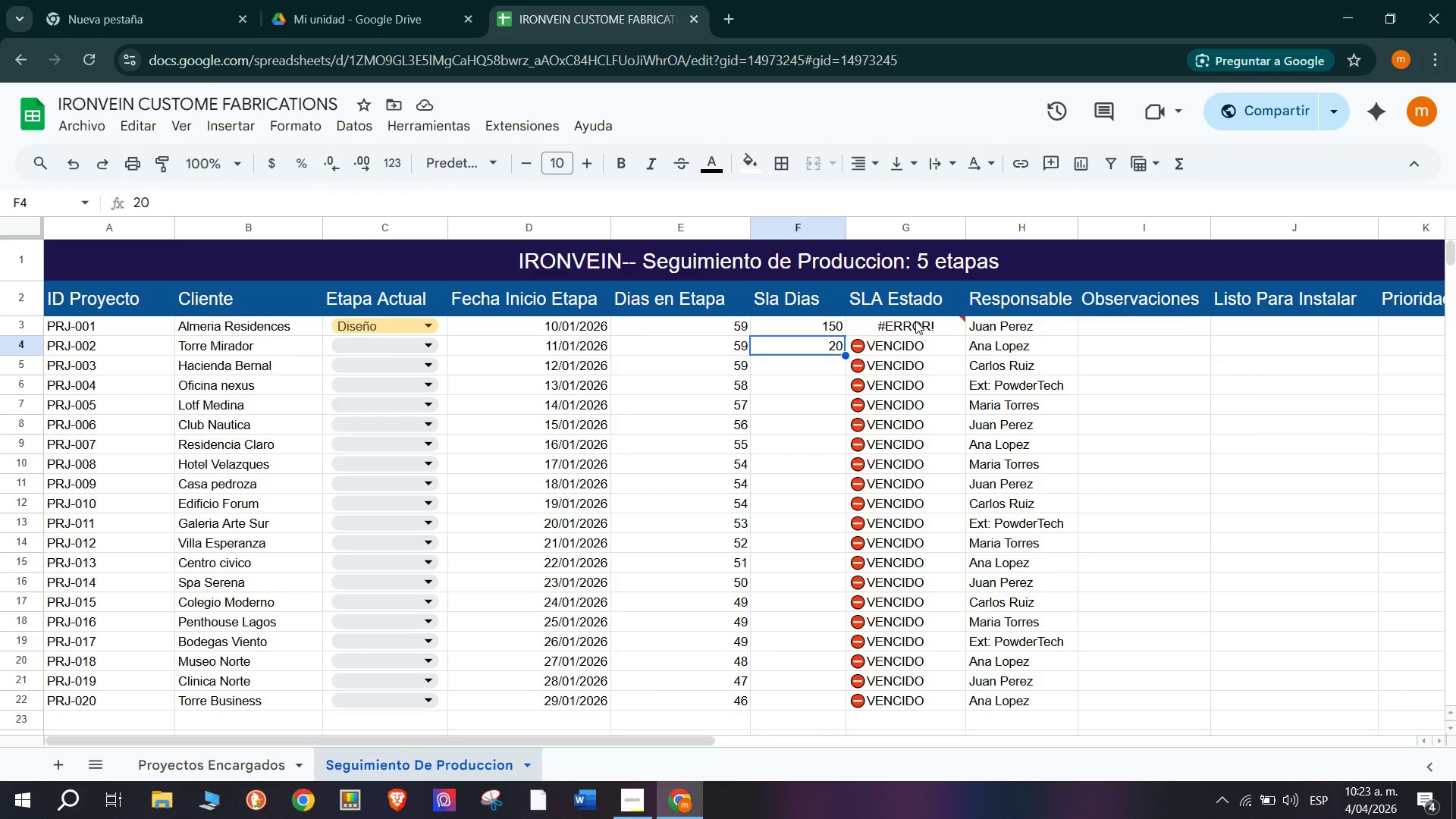 
key(Escape)
 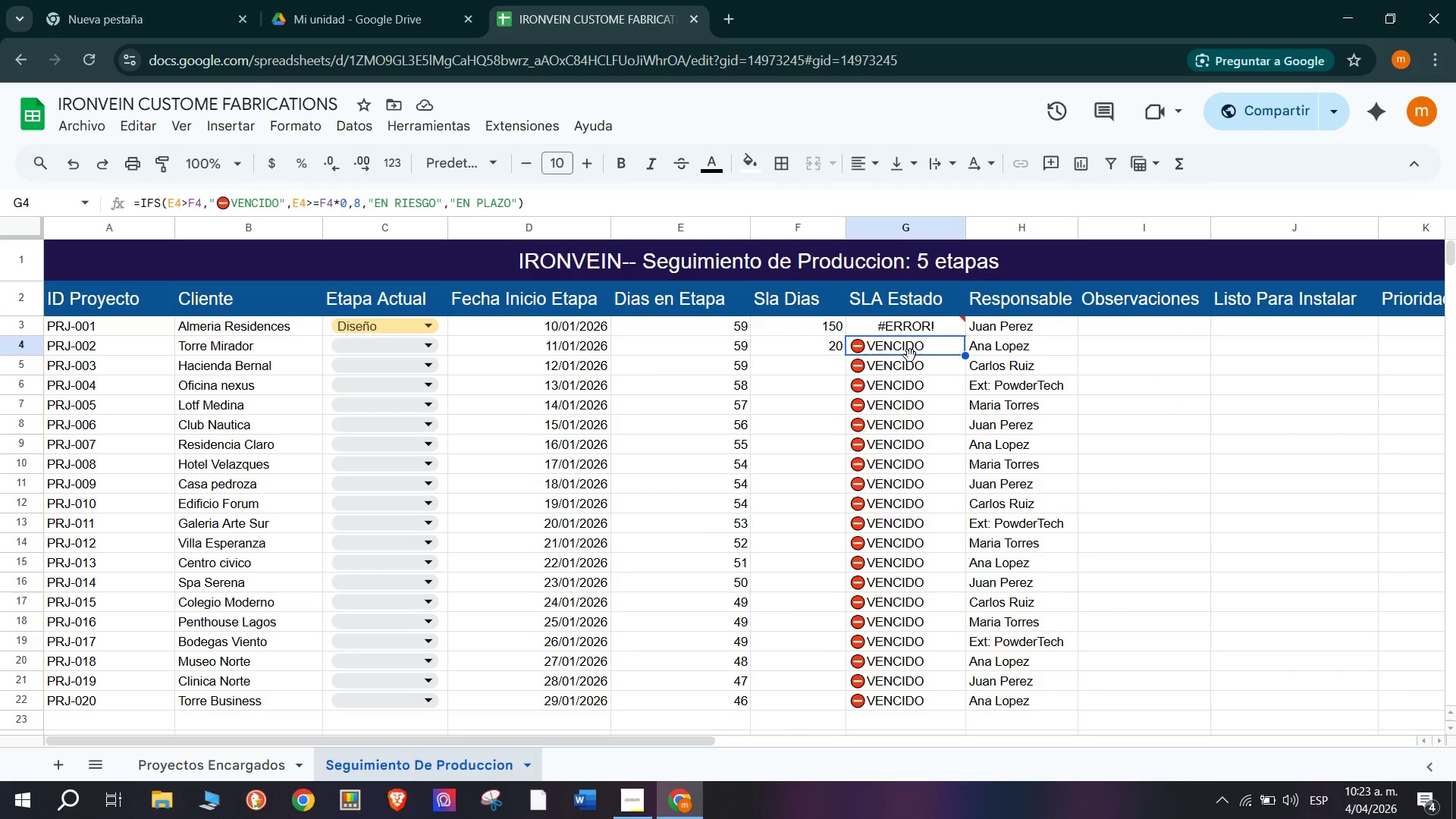 
key(Control+C)
 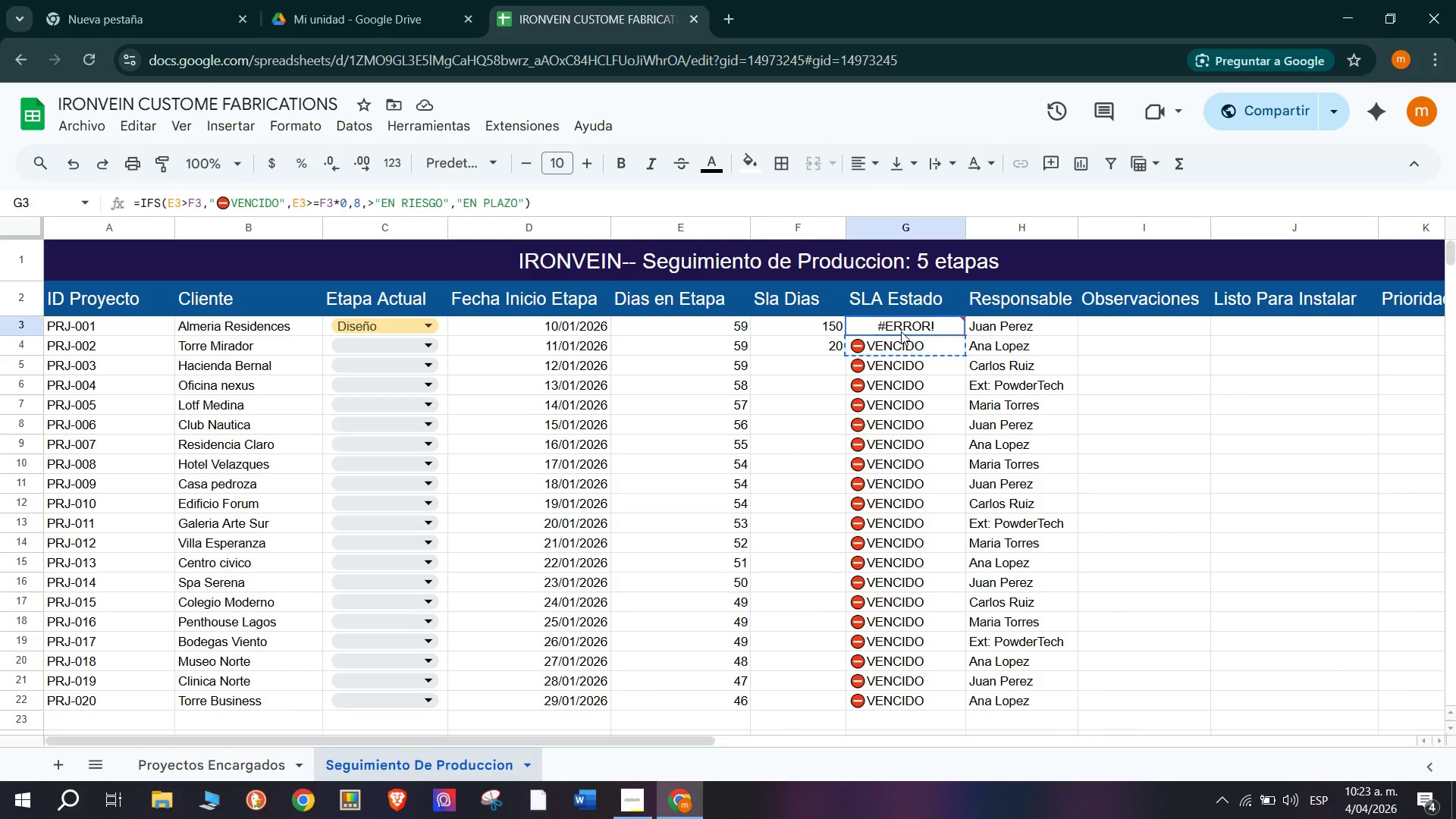 
key(Control+X)
 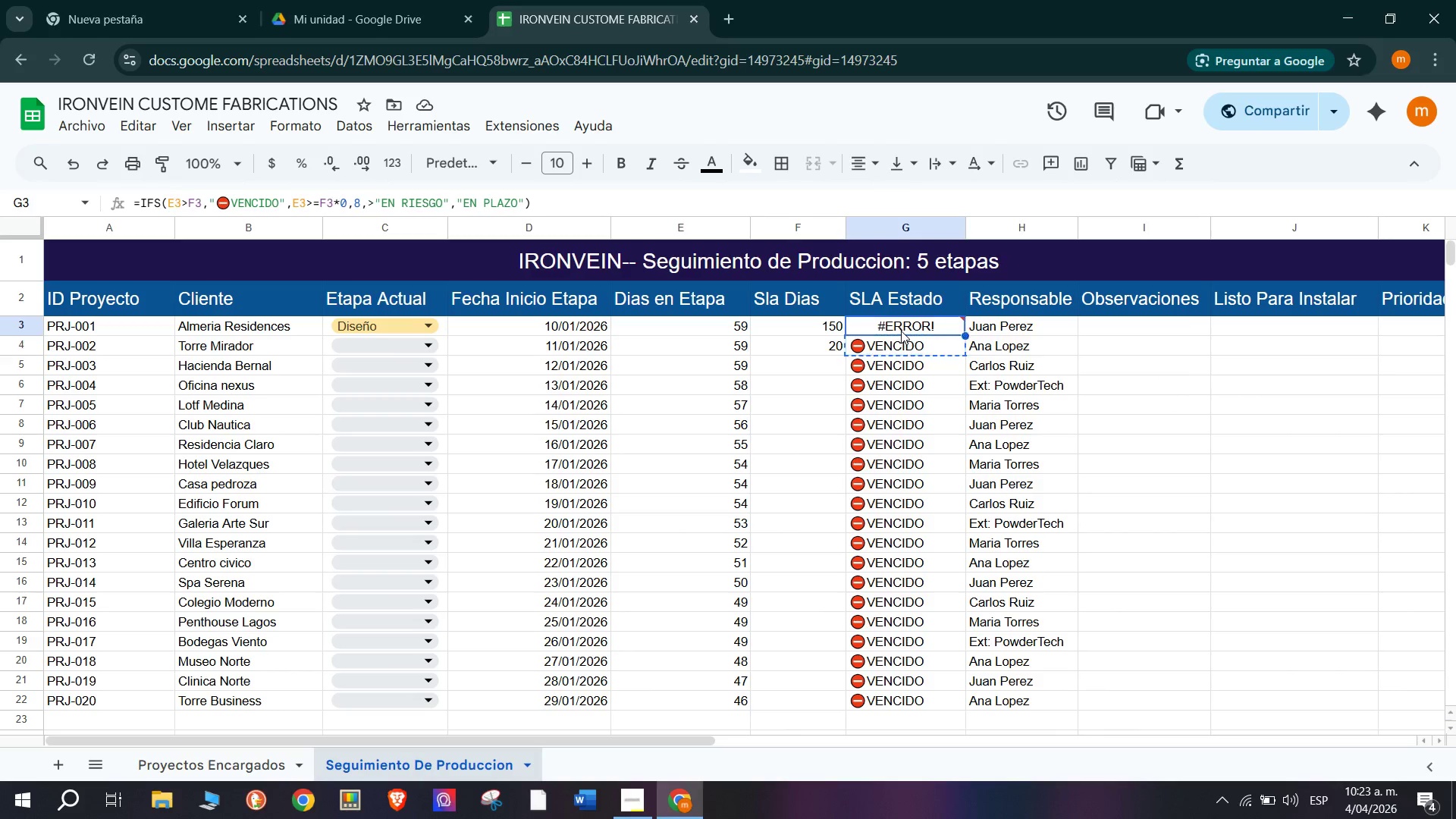 
key(Control+ControlLeft)
 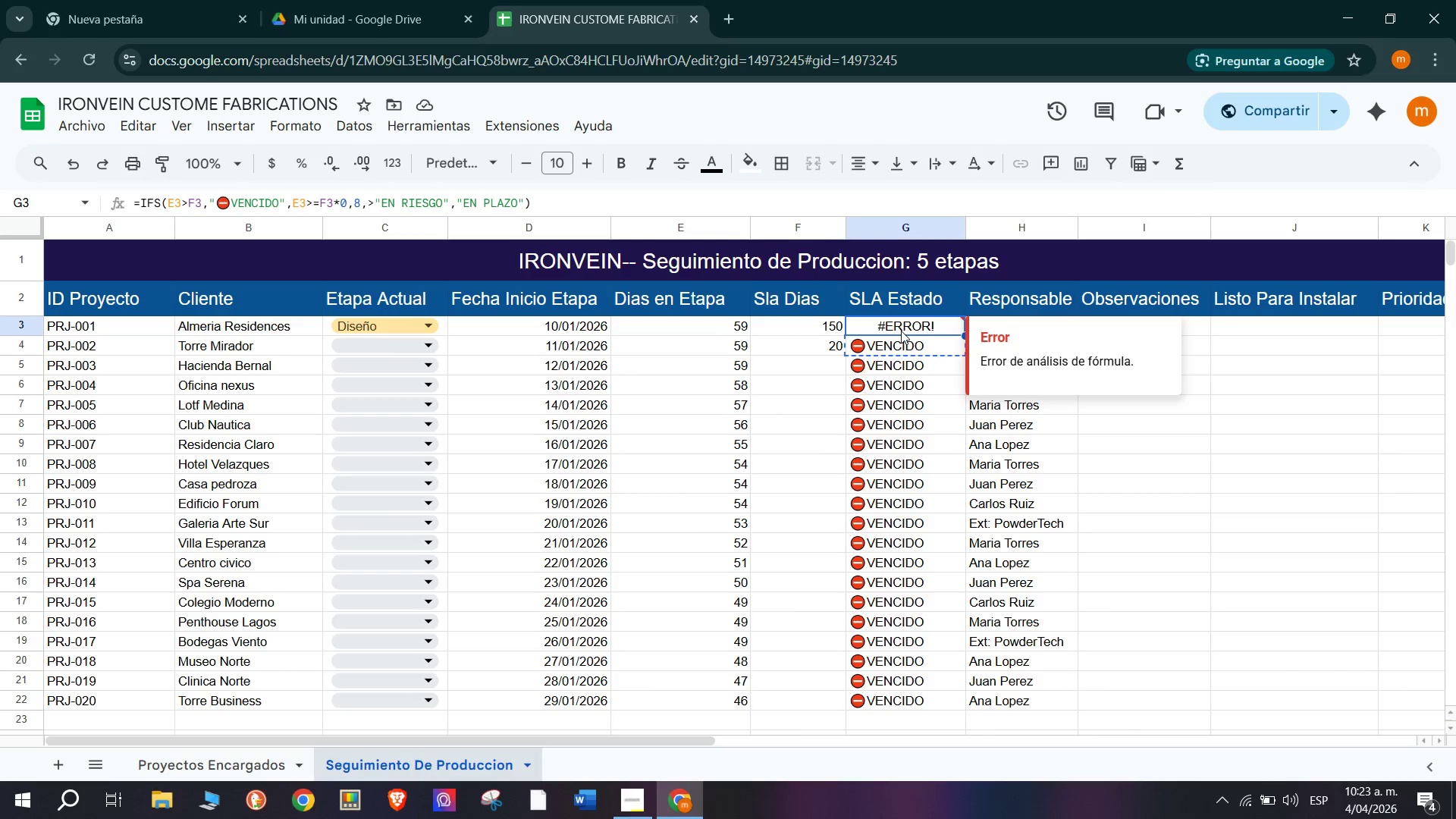 
key(Control+V)
 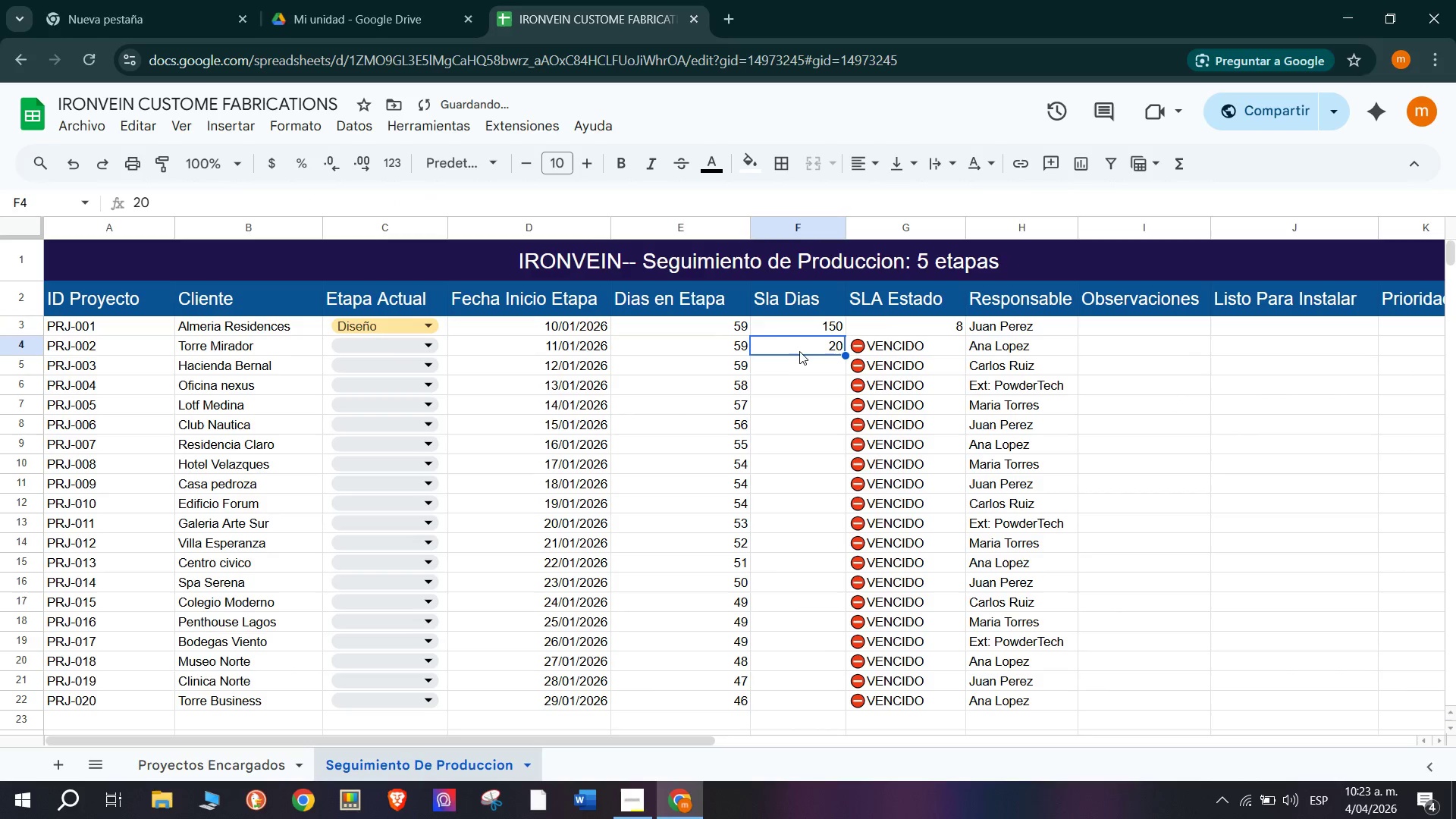 
left_click([922, 331])
 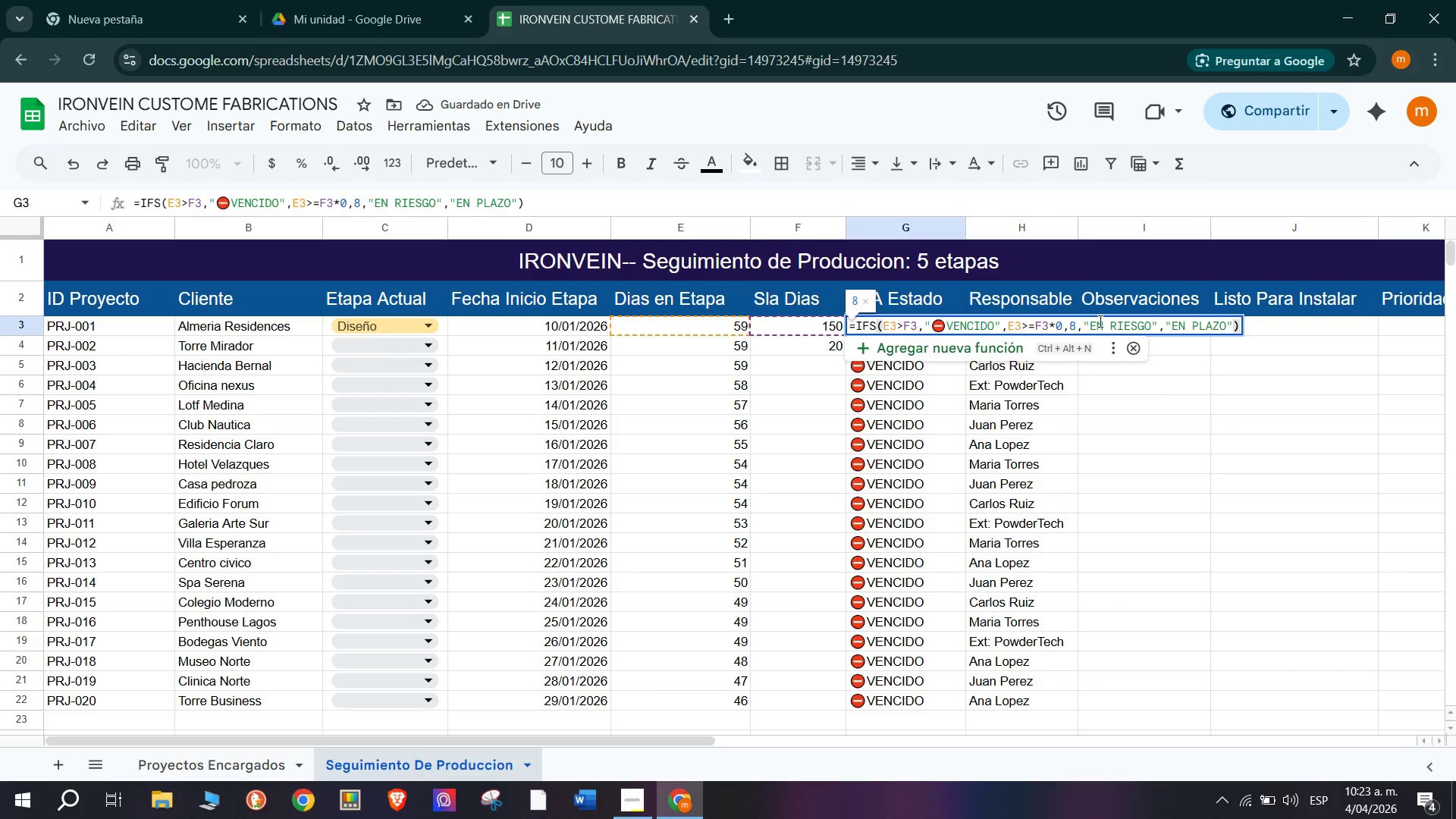 
left_click([1087, 328])
 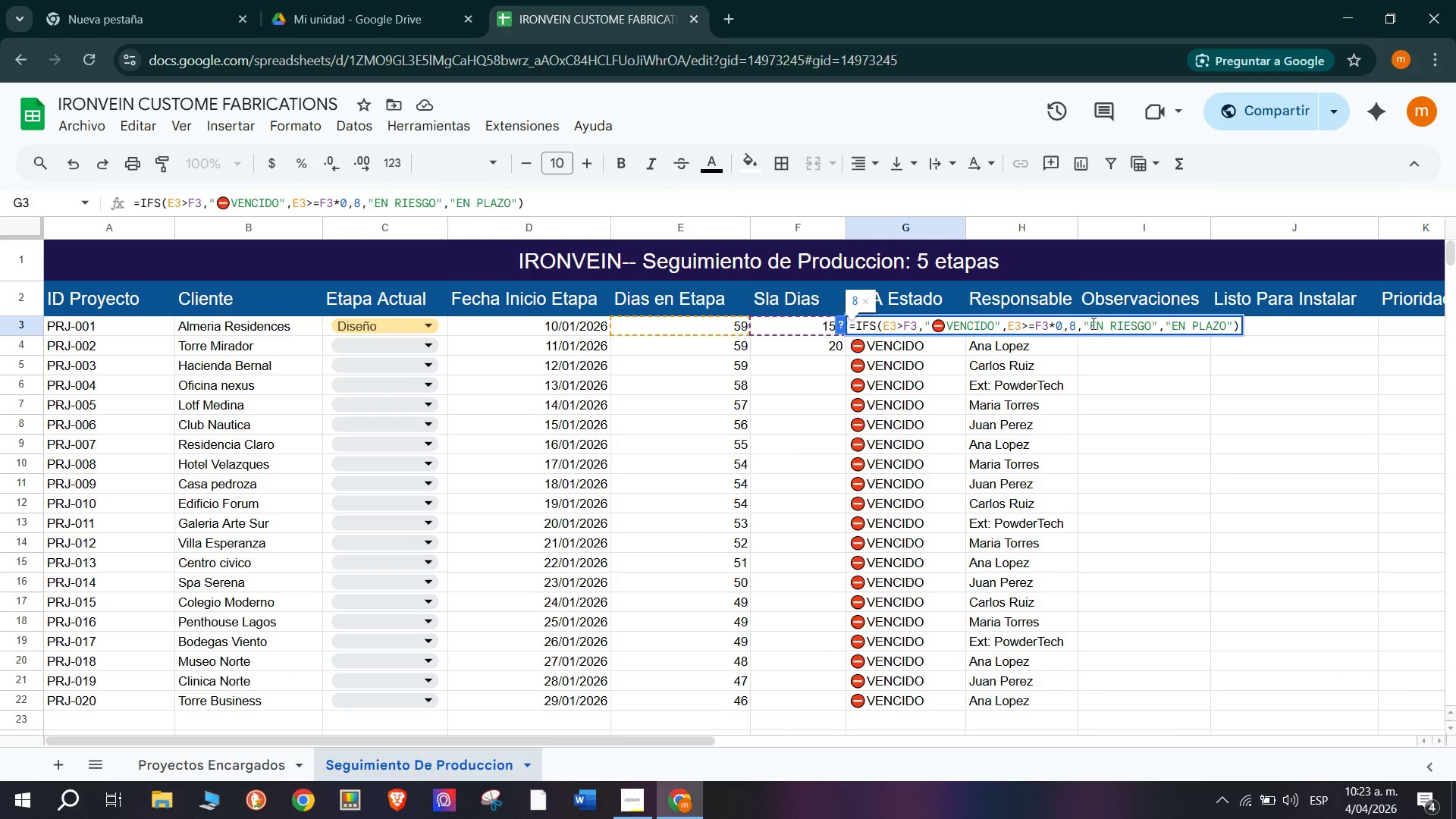 
wait(10.8)
 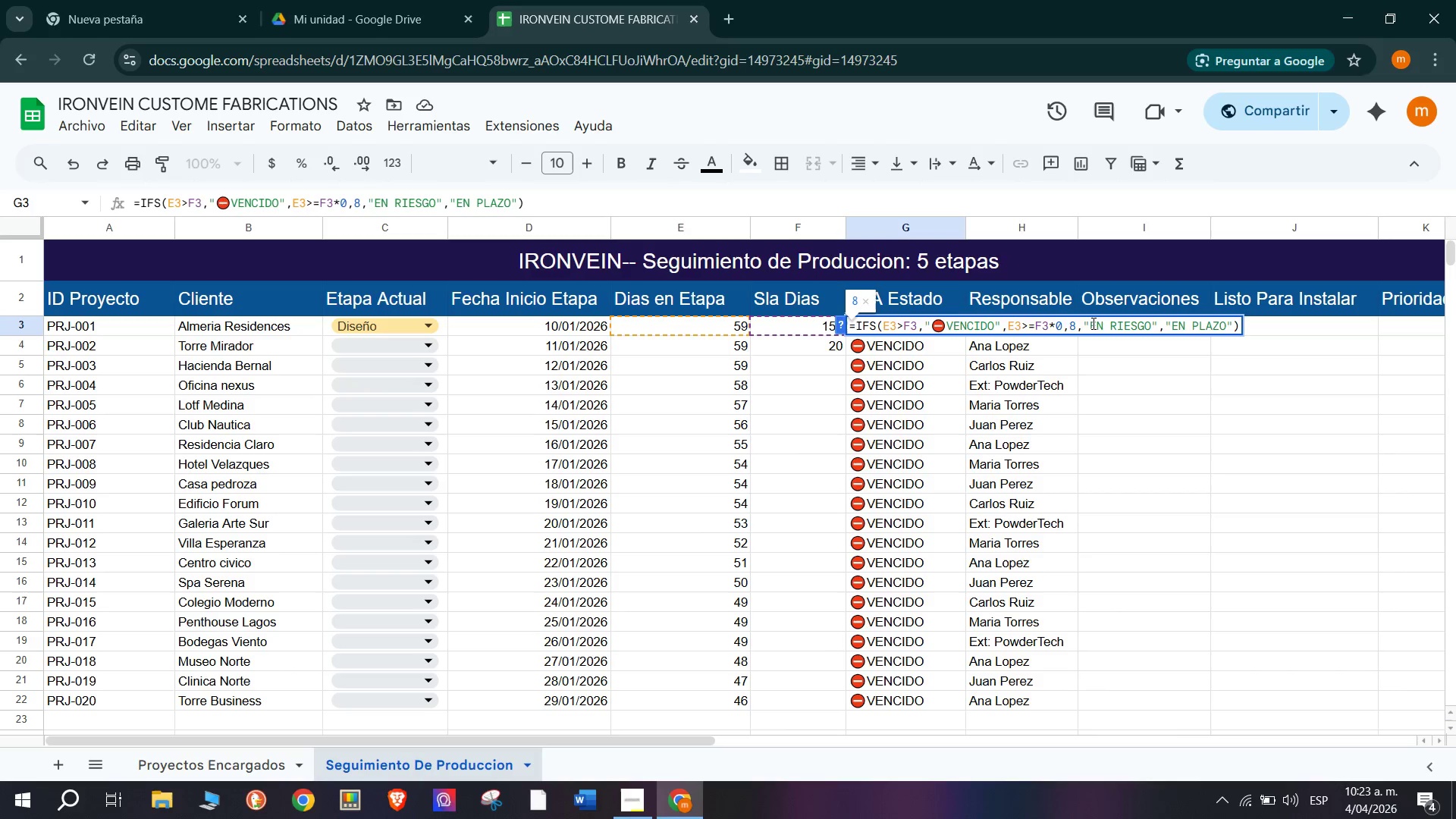 
left_click([1076, 326])
 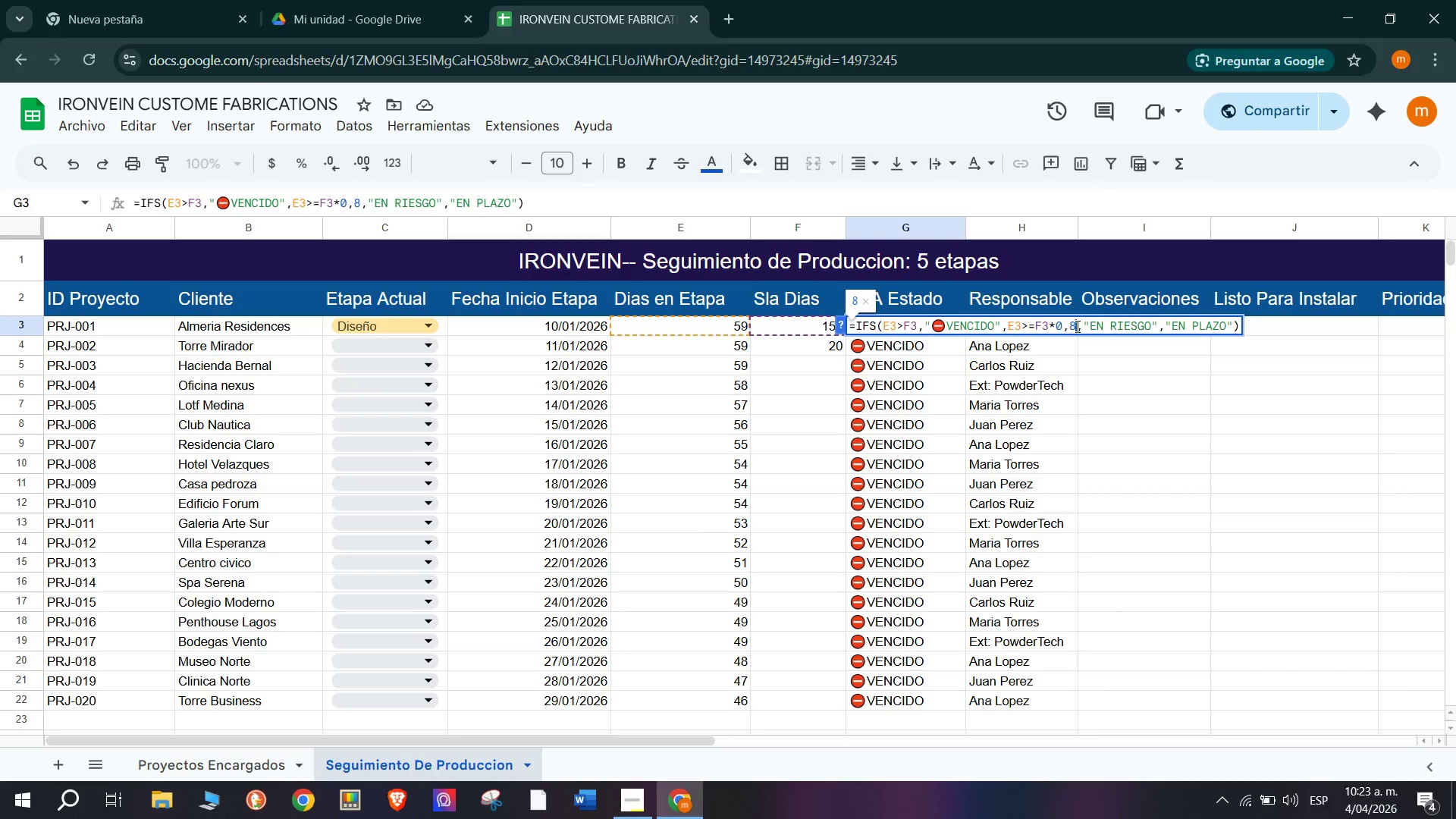 
key(Backspace)
 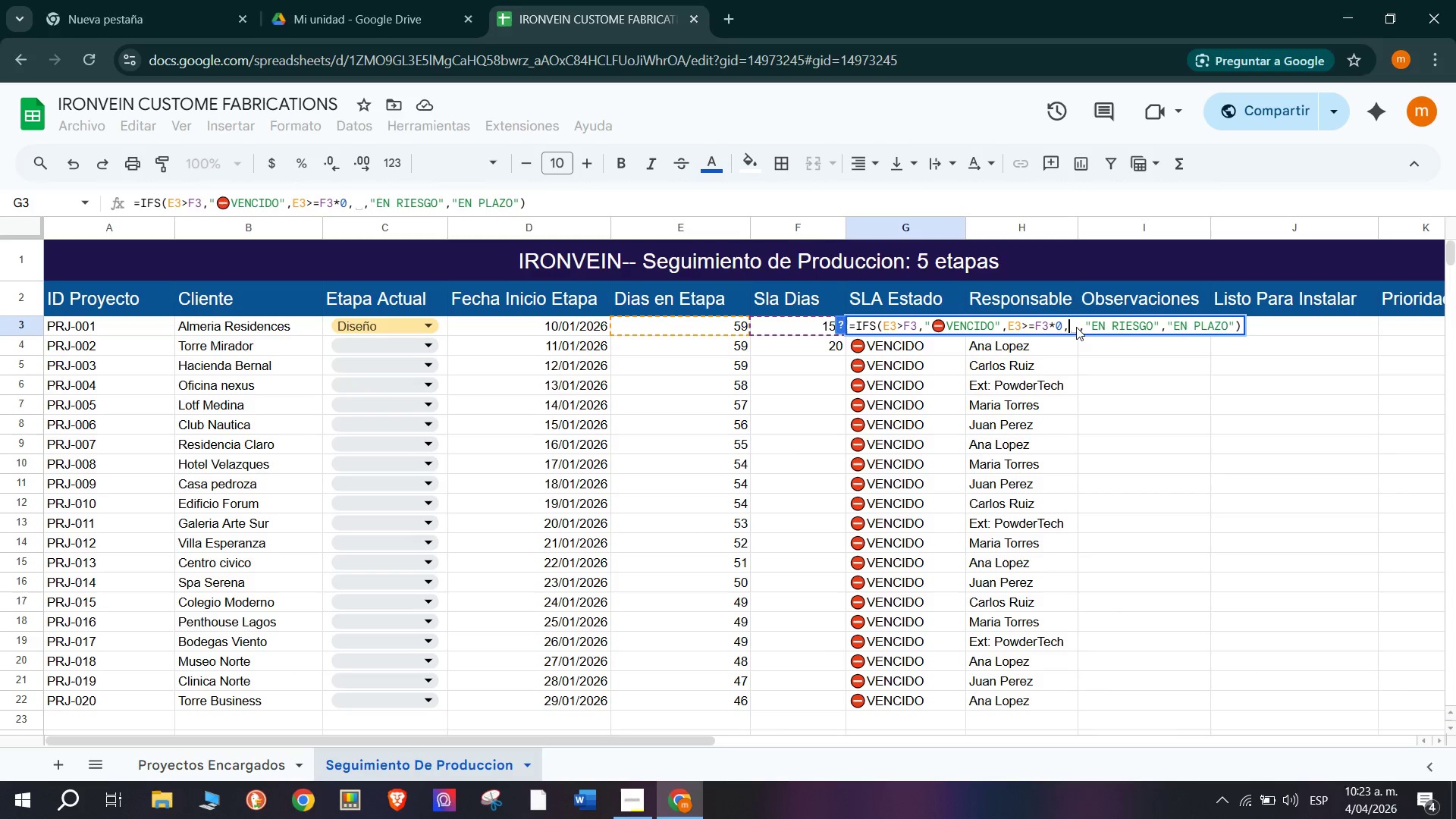 
key(Backspace)
 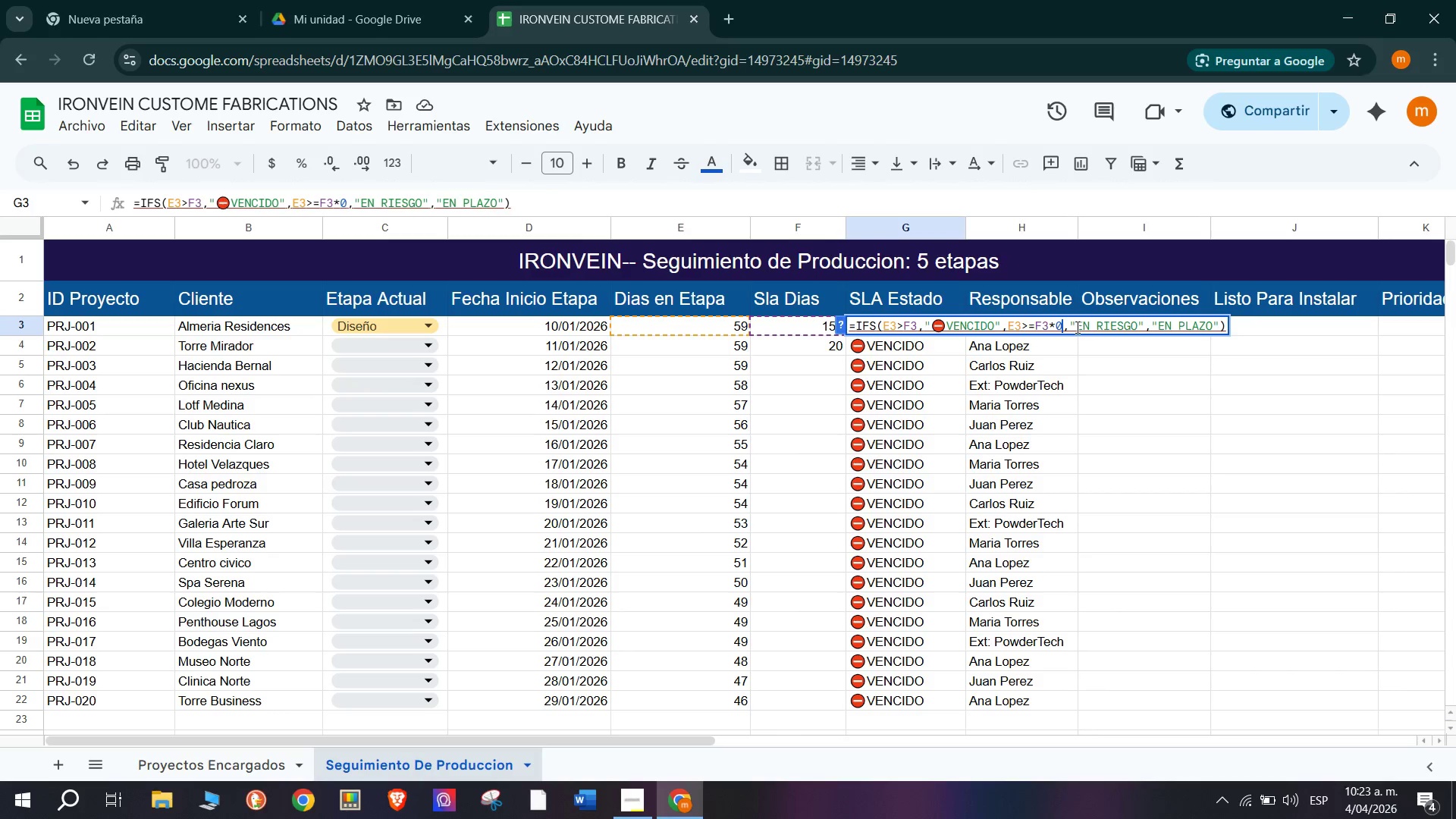 
key(Backspace)
 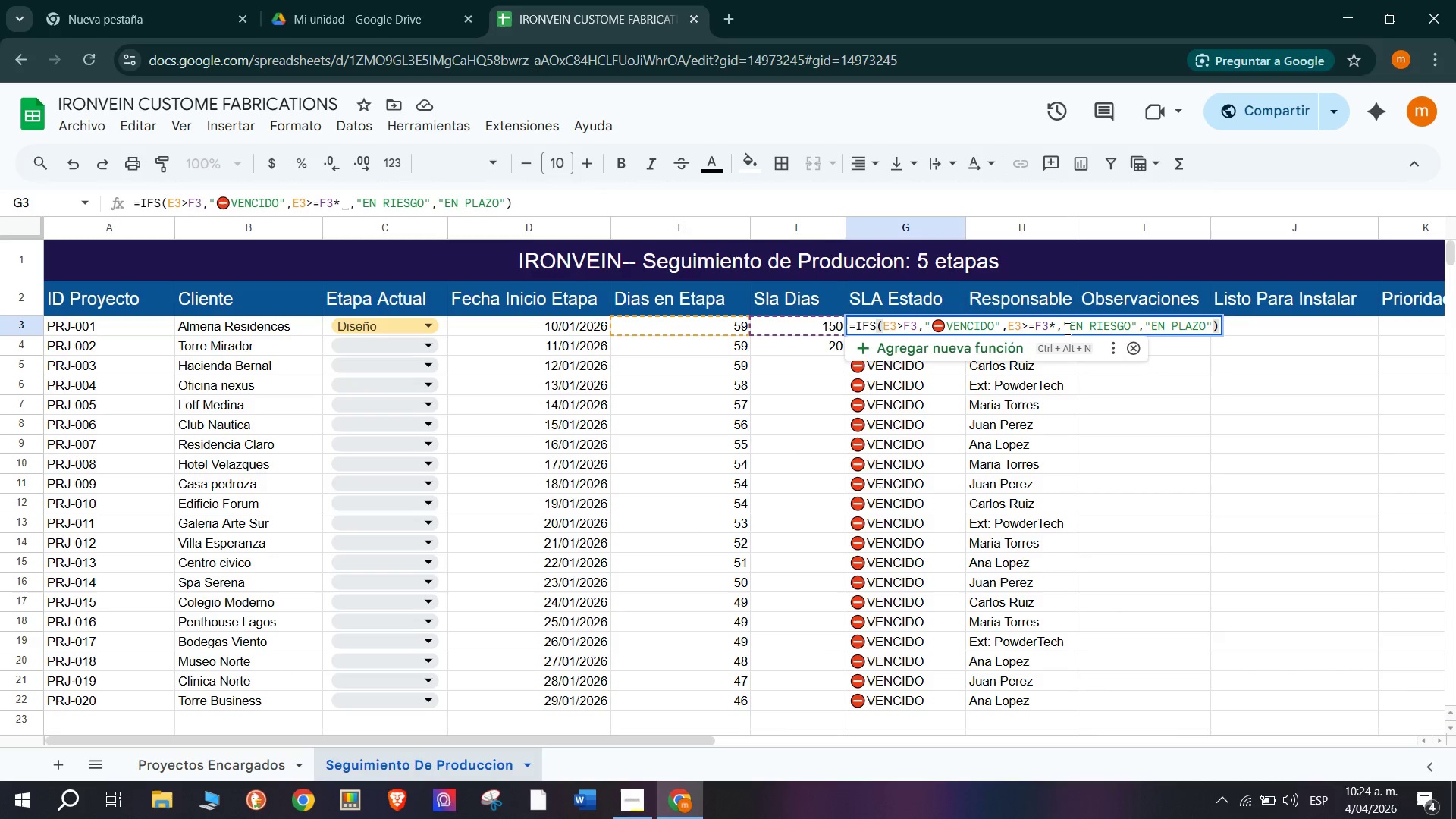 
left_click([1056, 324])
 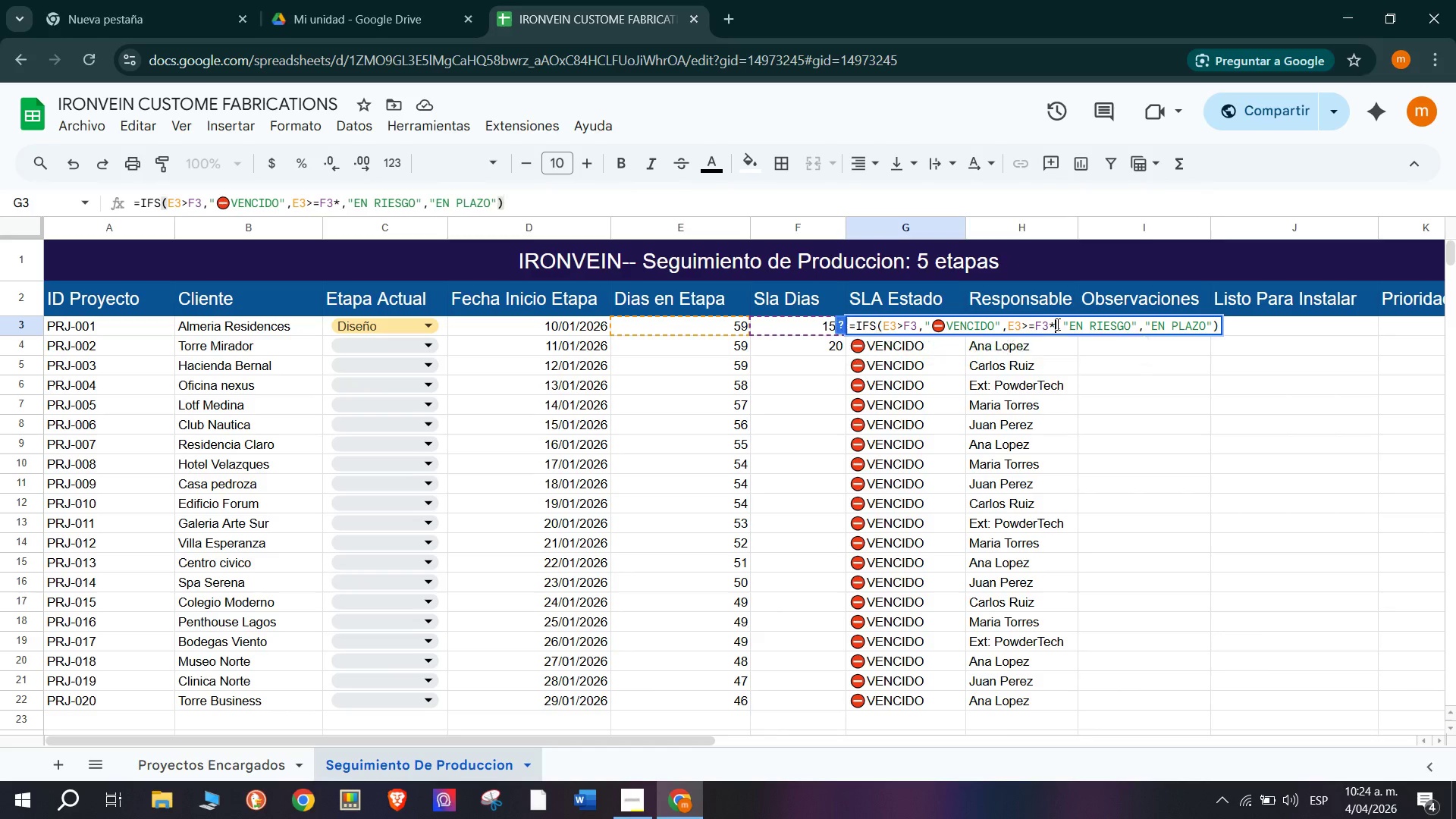 
key(Backspace)
 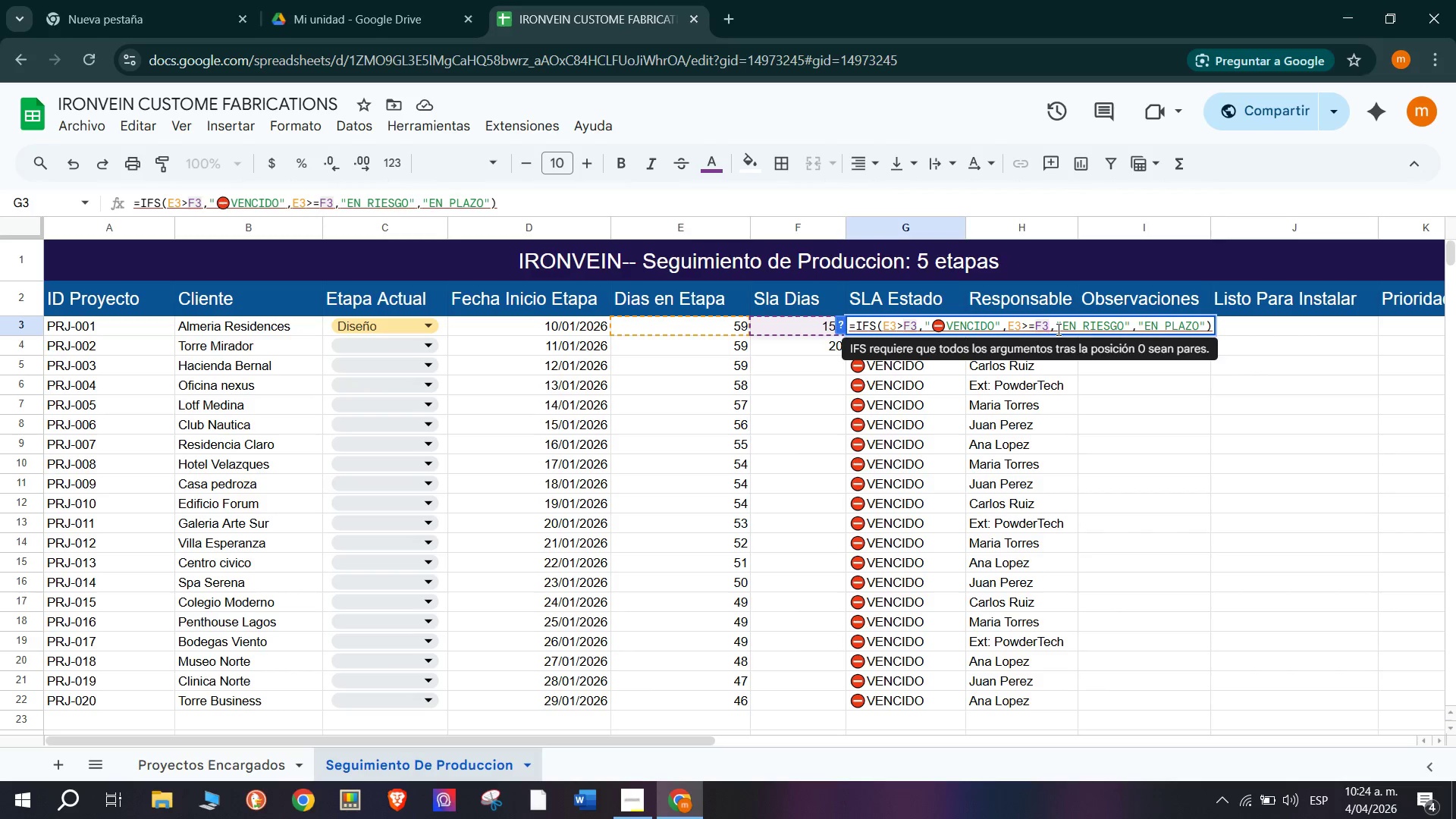 
left_click([1054, 324])
 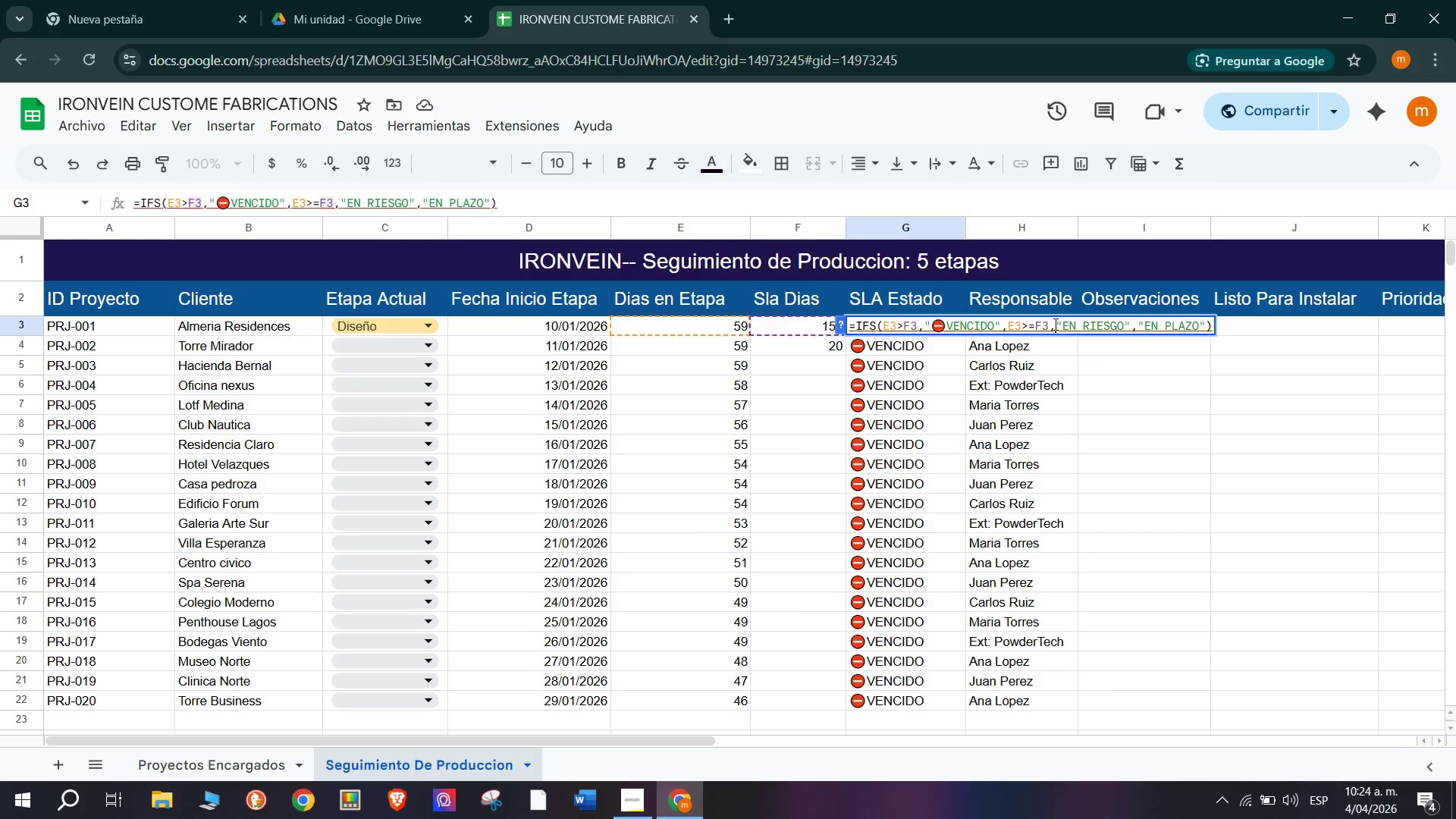 
key(Backspace)
 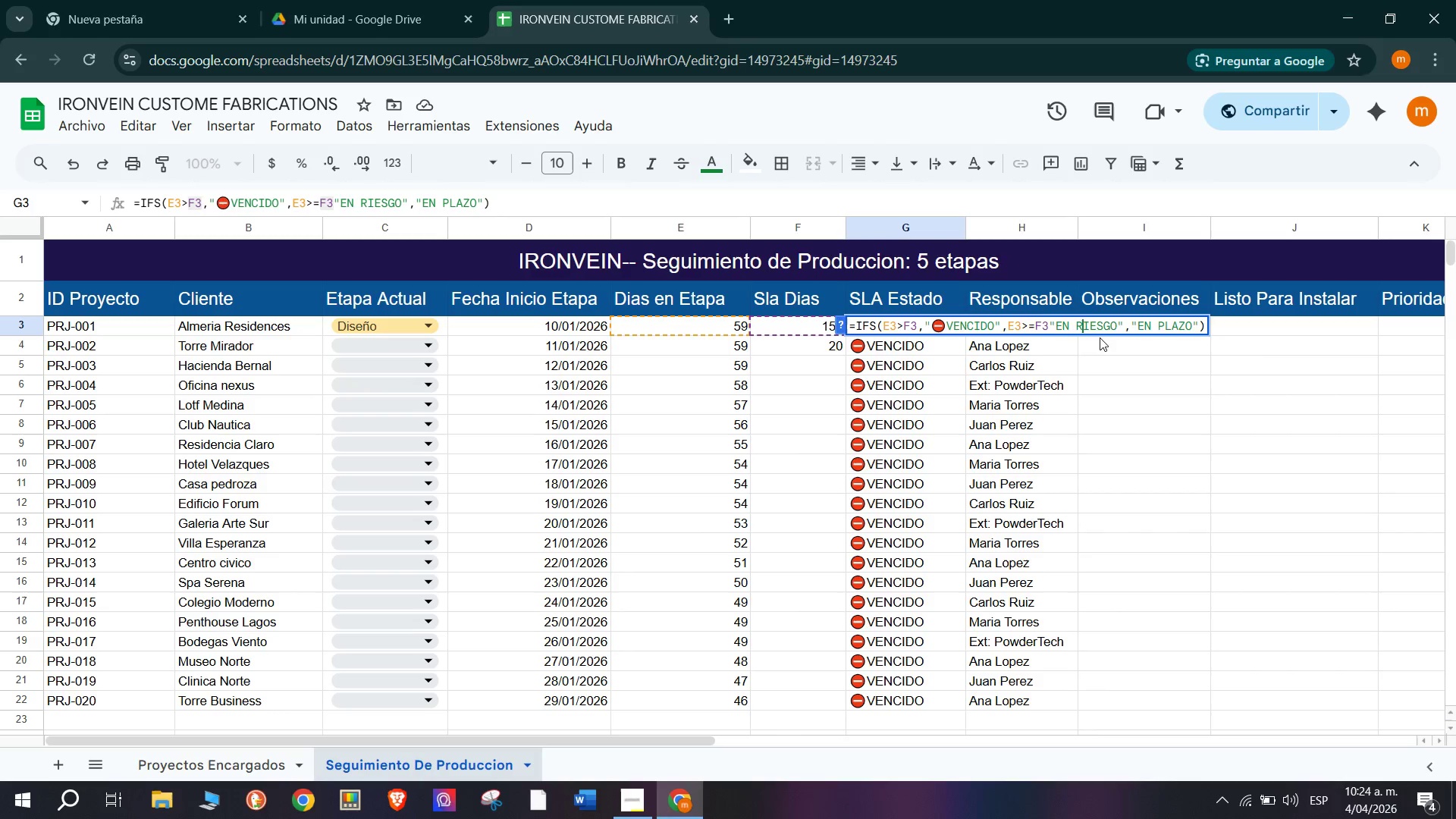 
key(Enter)
 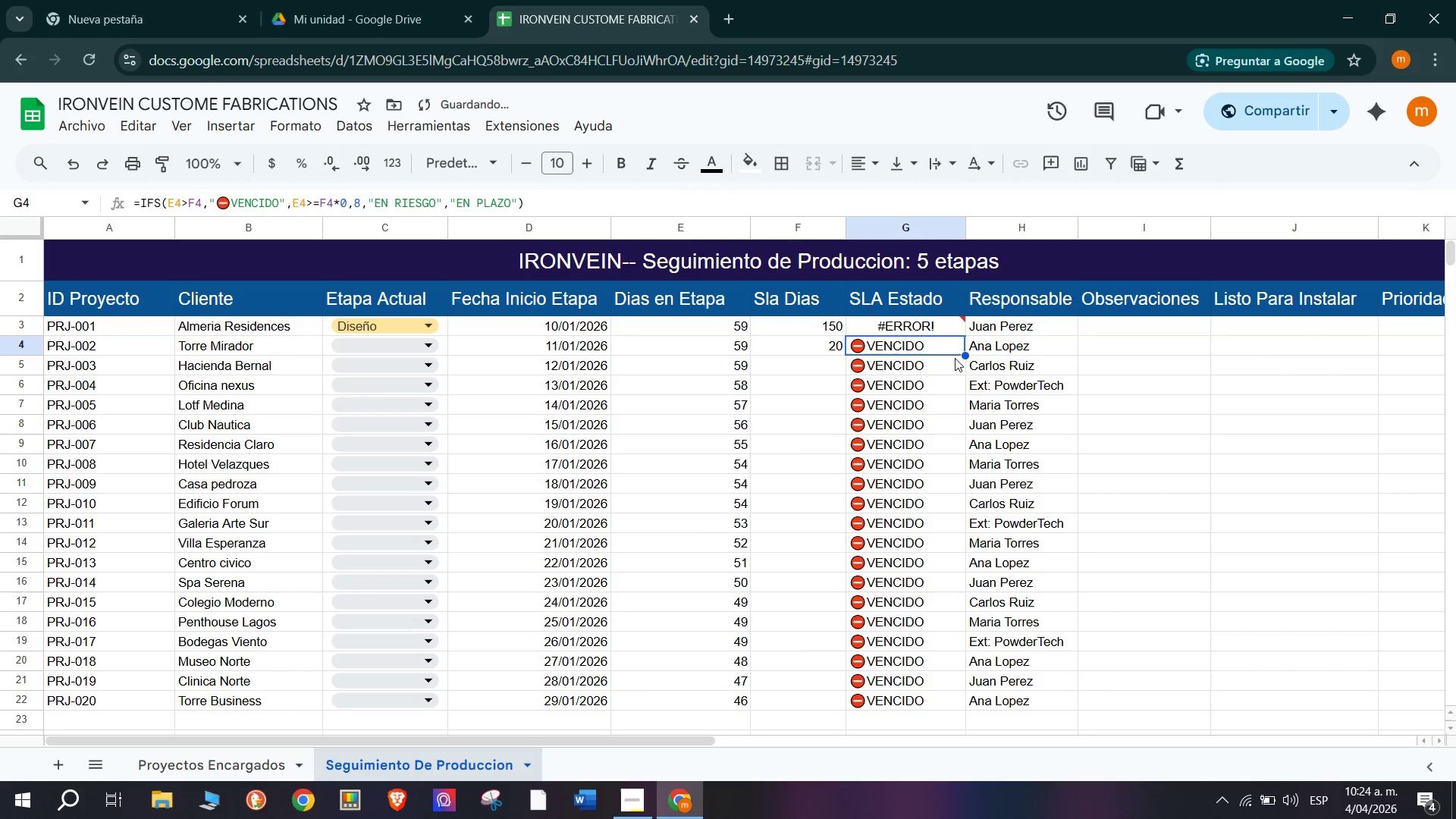 
mouse_move([927, 331])
 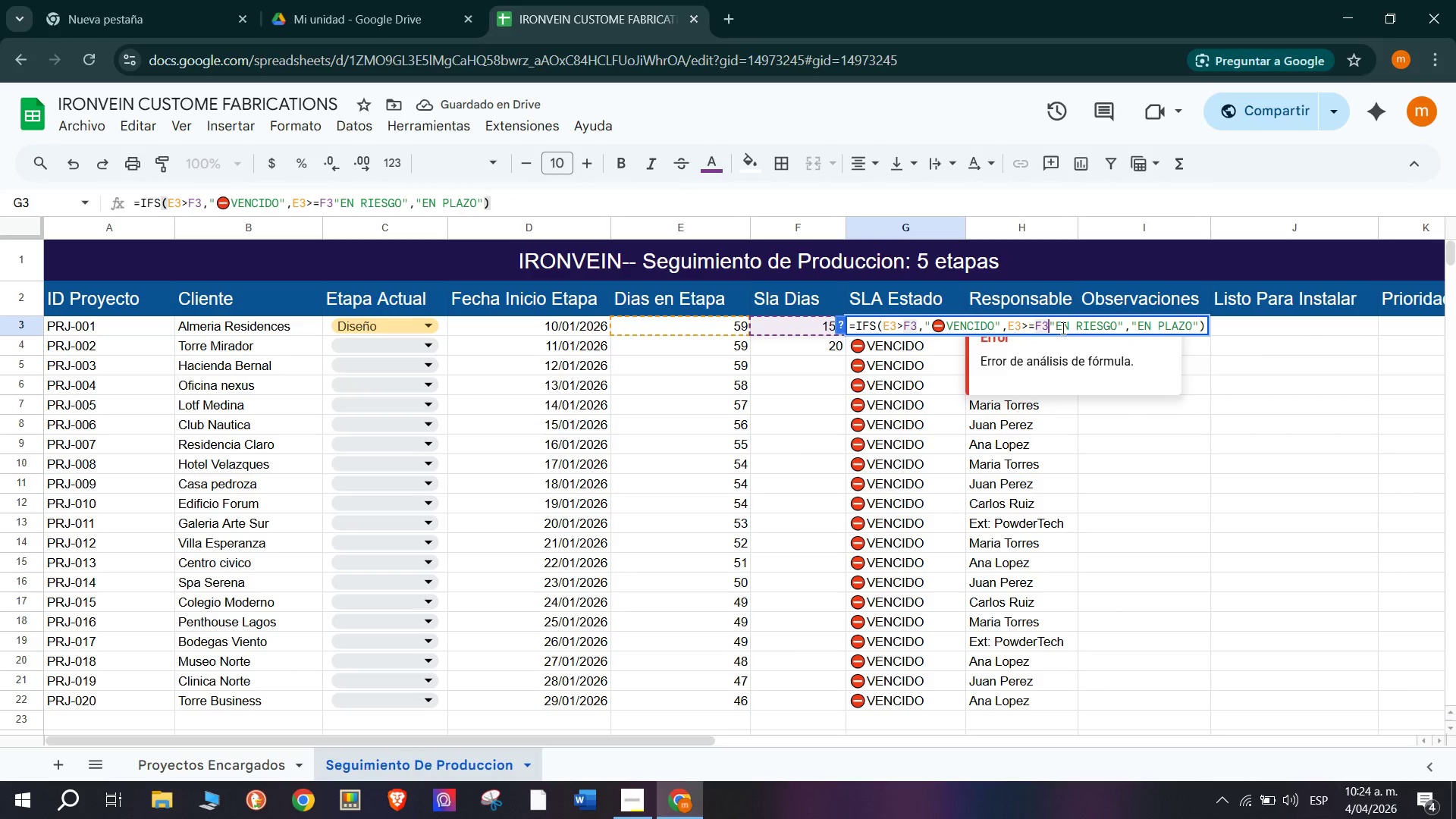 
left_click([1062, 324])
 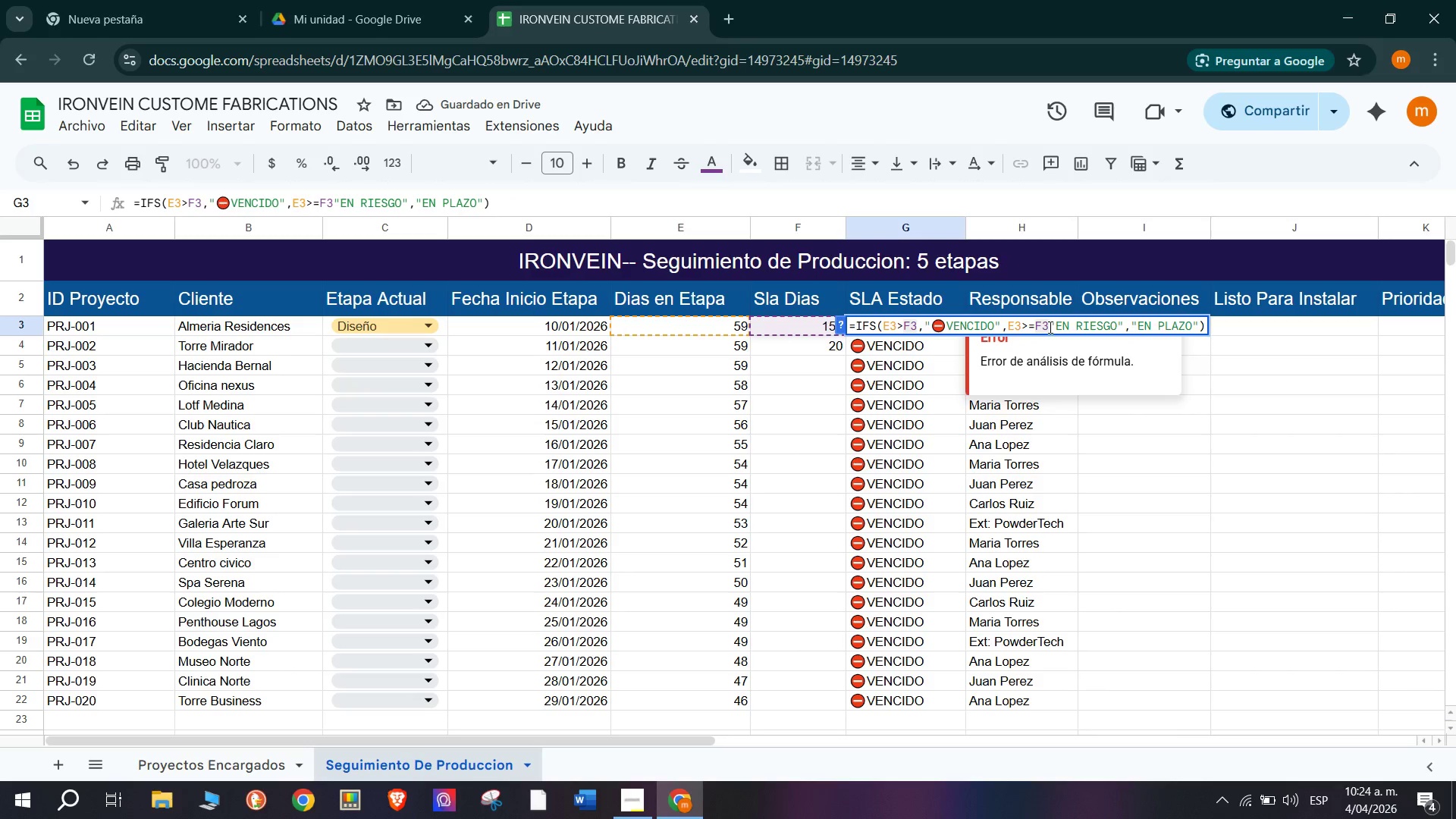 
key(Shift+0)
 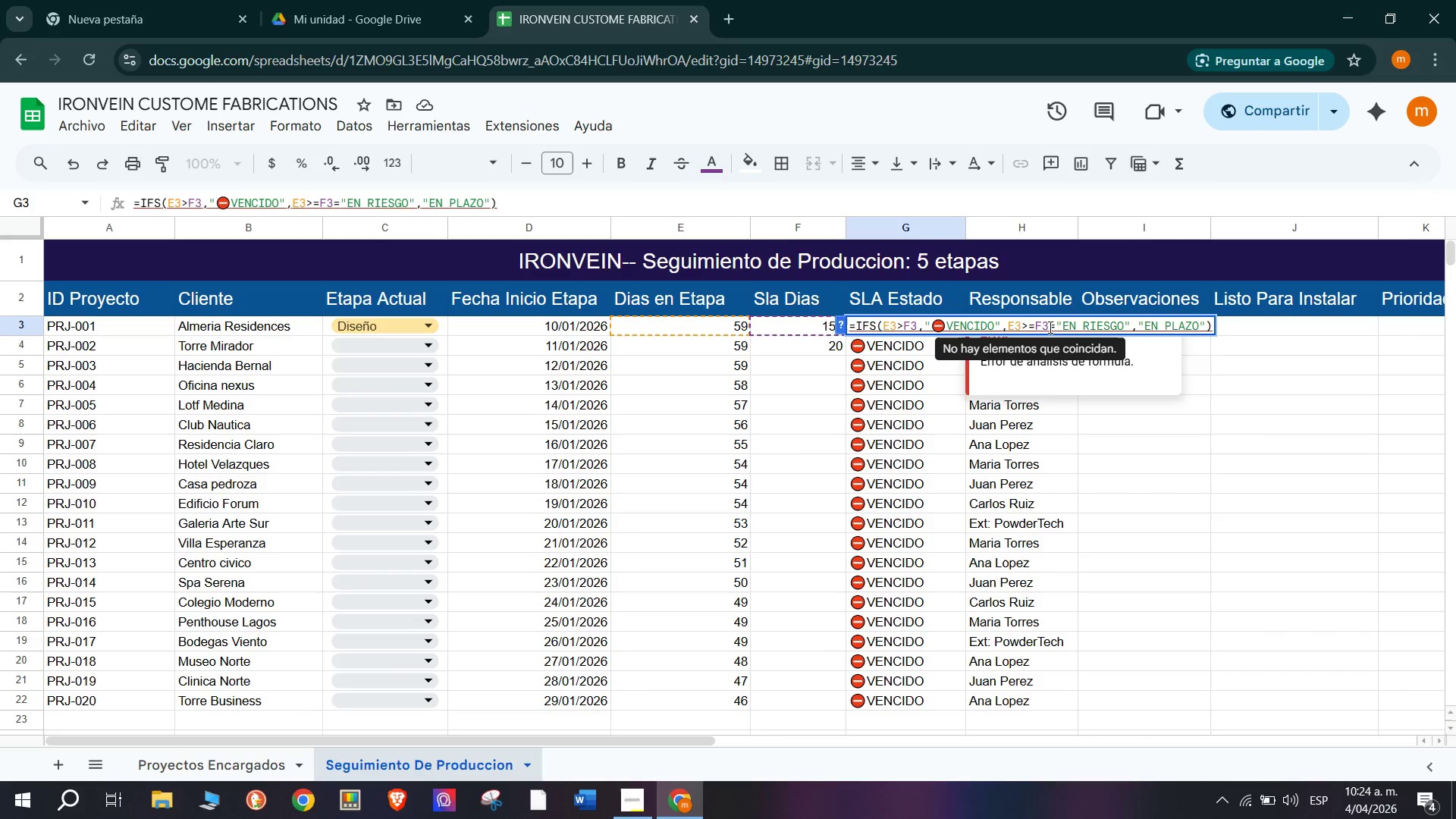 
key(Enter)
 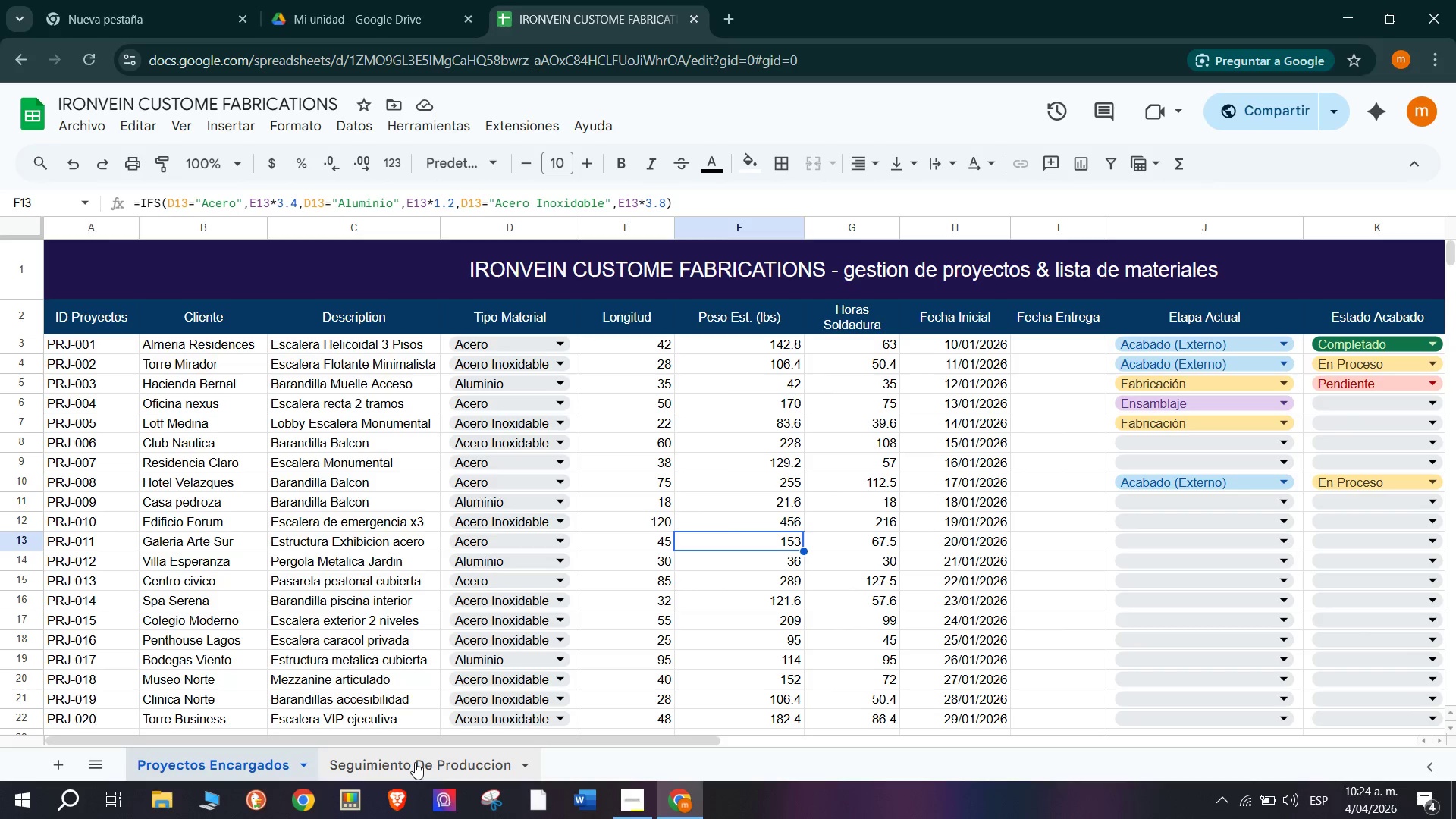 
wait(17.67)
 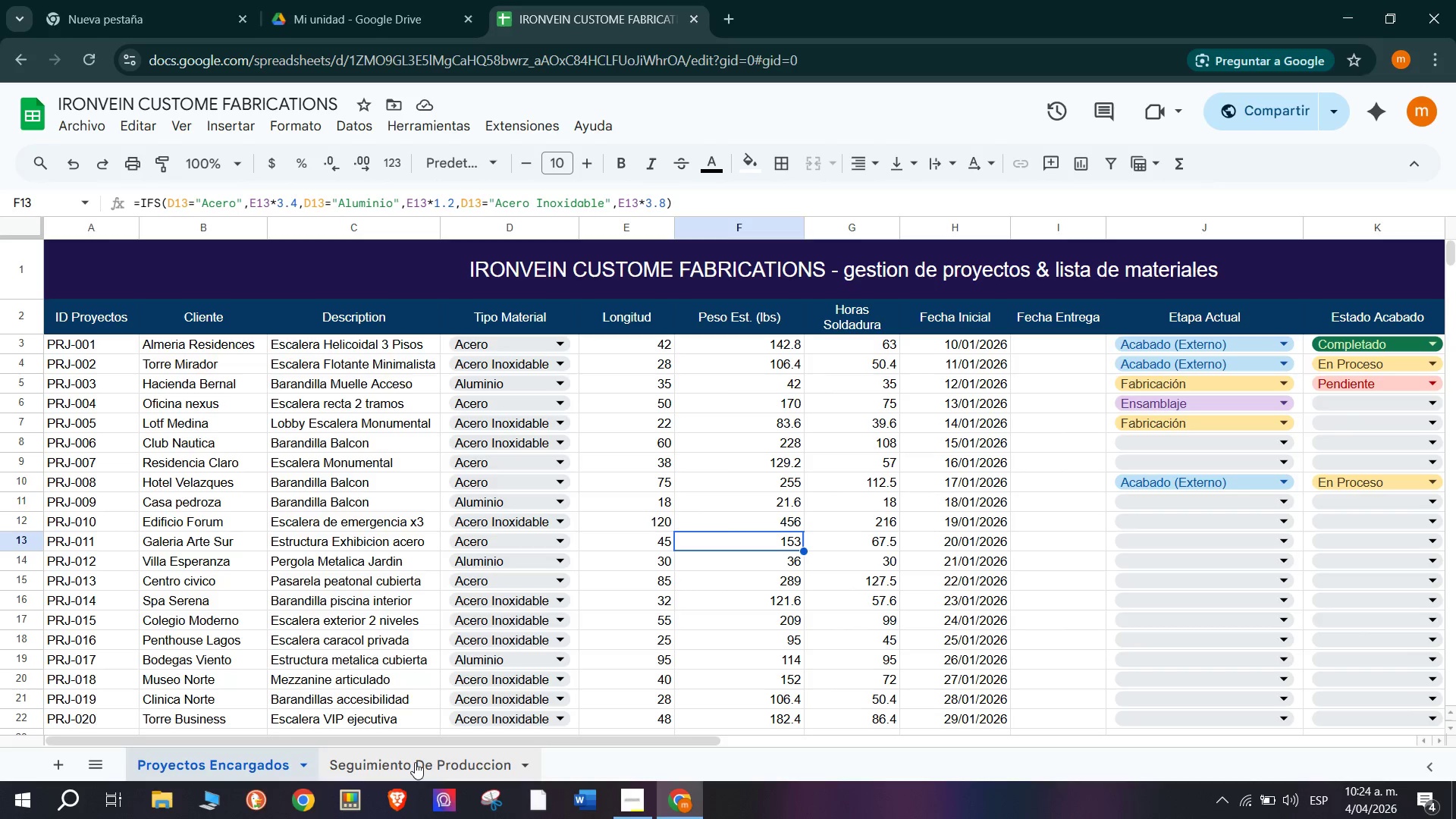 
left_click([415, 762])
 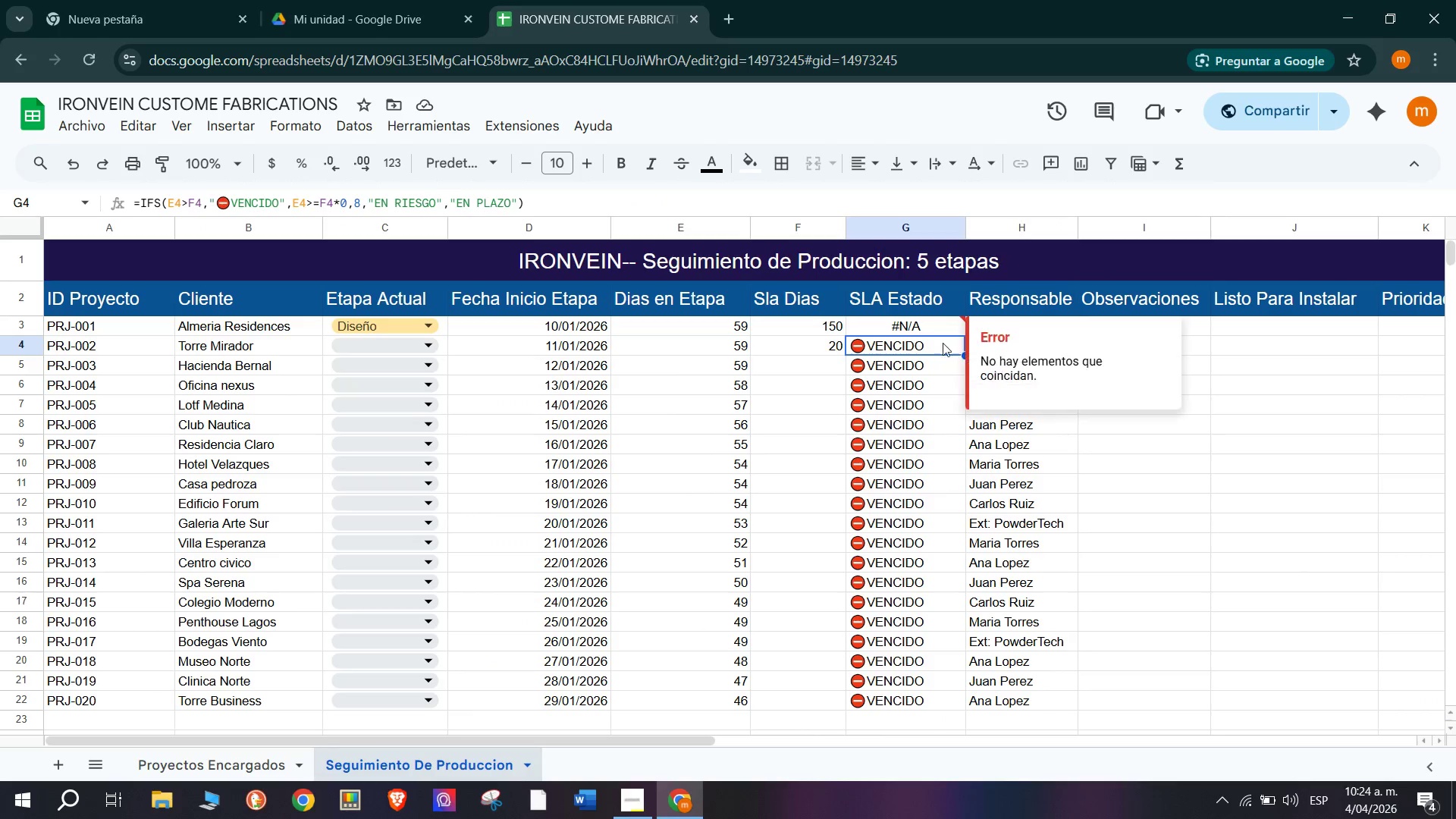 
left_click([930, 322])
 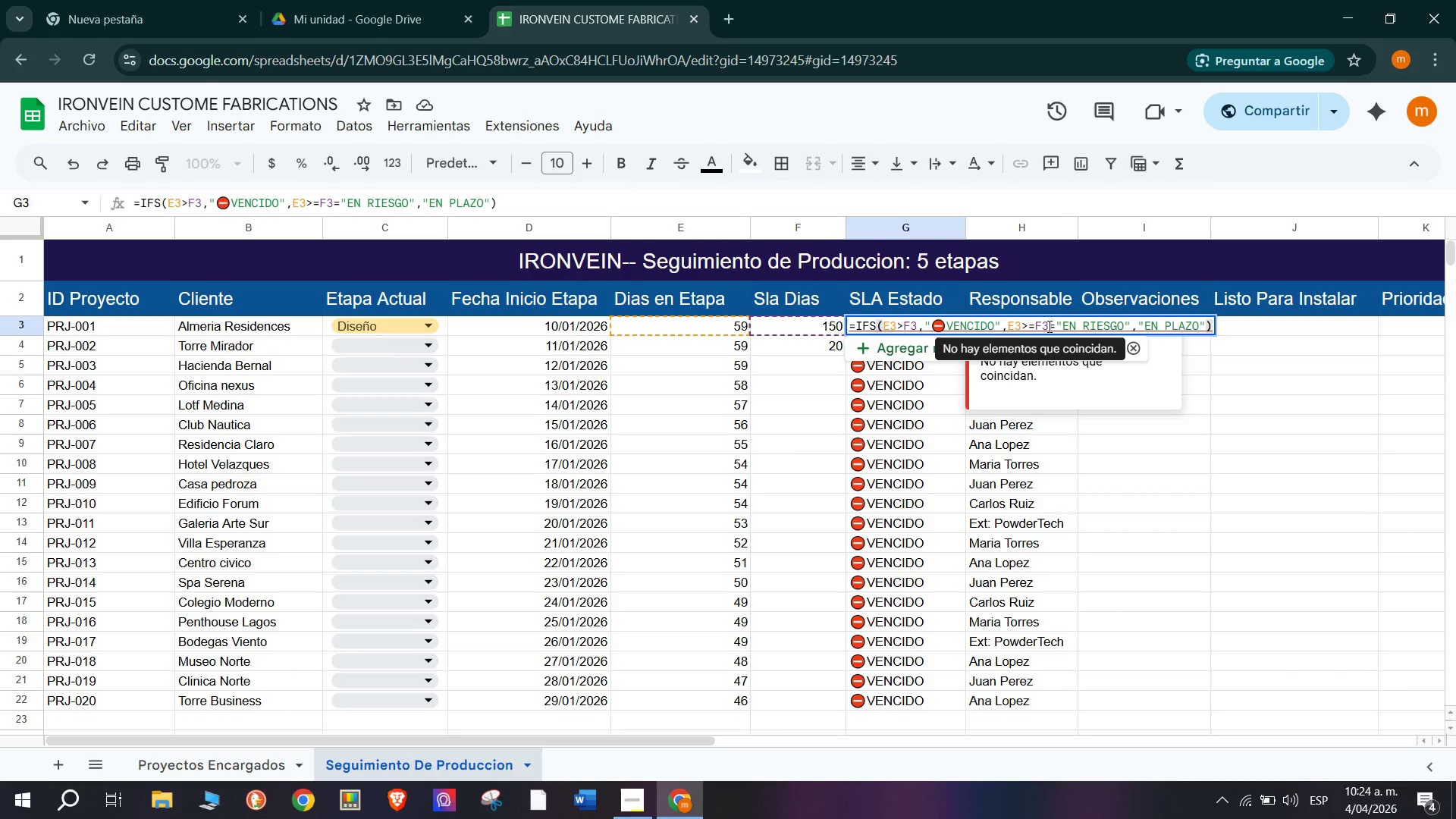 
key(Control+Z)
 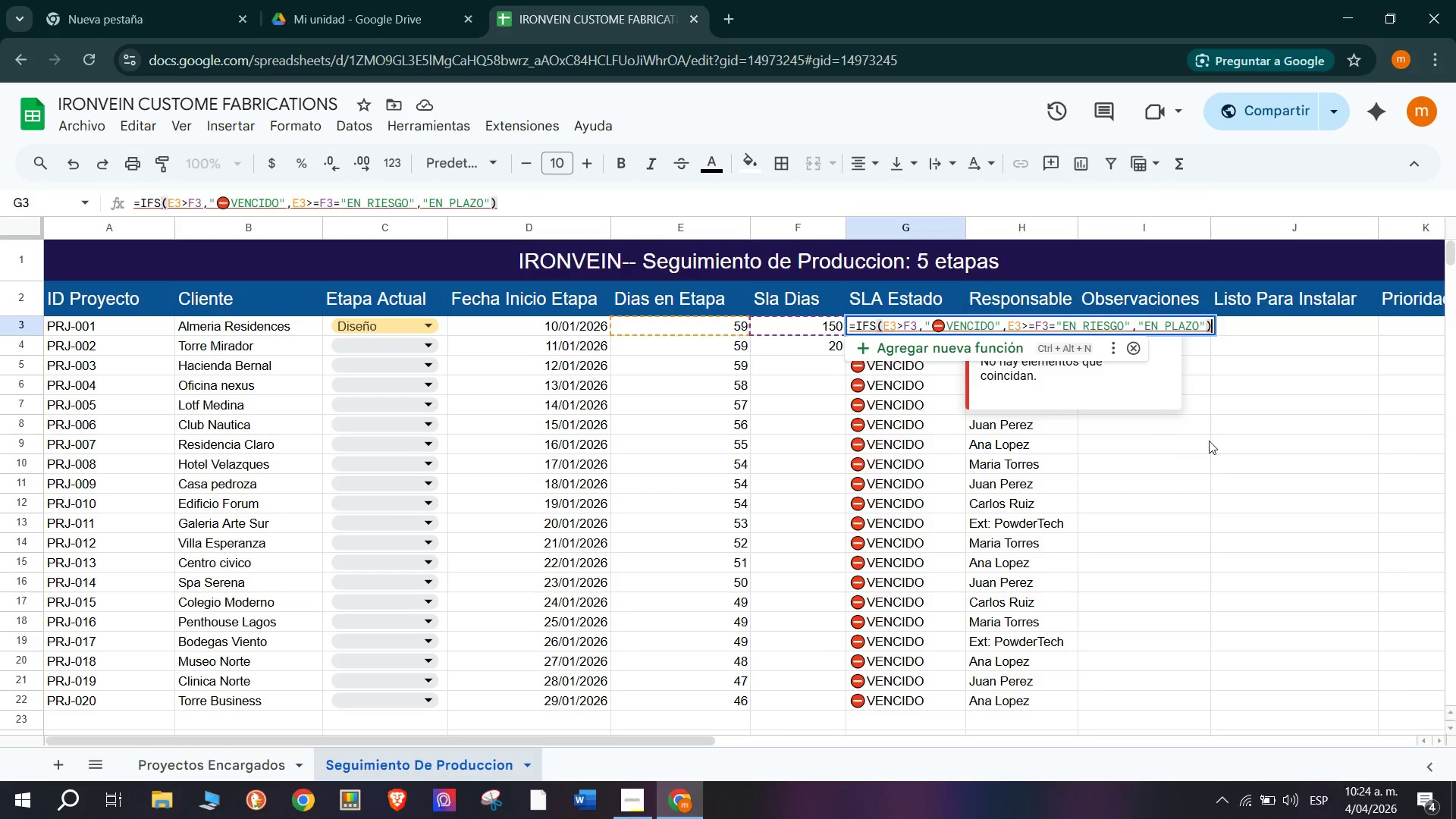 
key(Control+Z)
 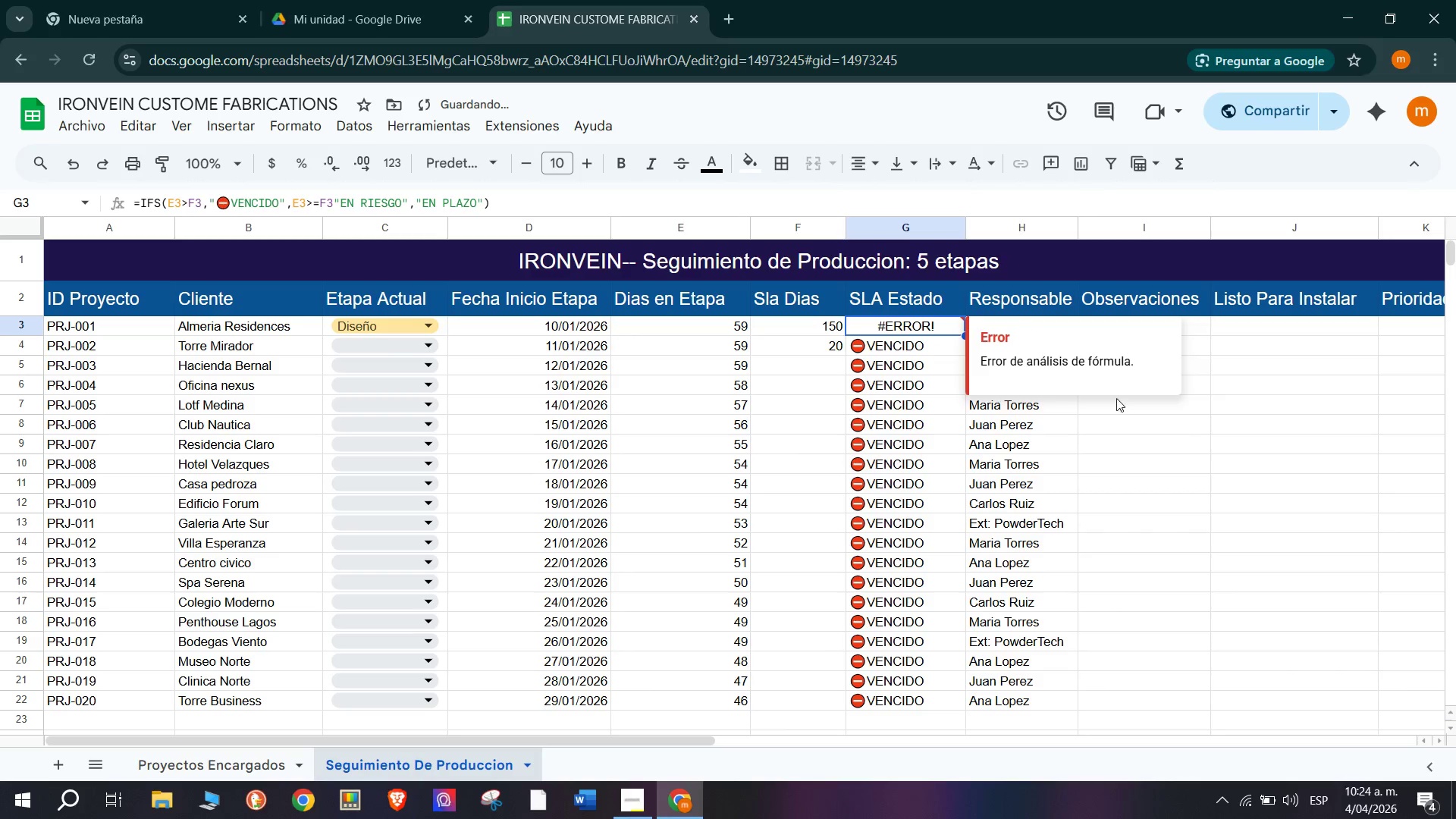 
key(Control+Z)
 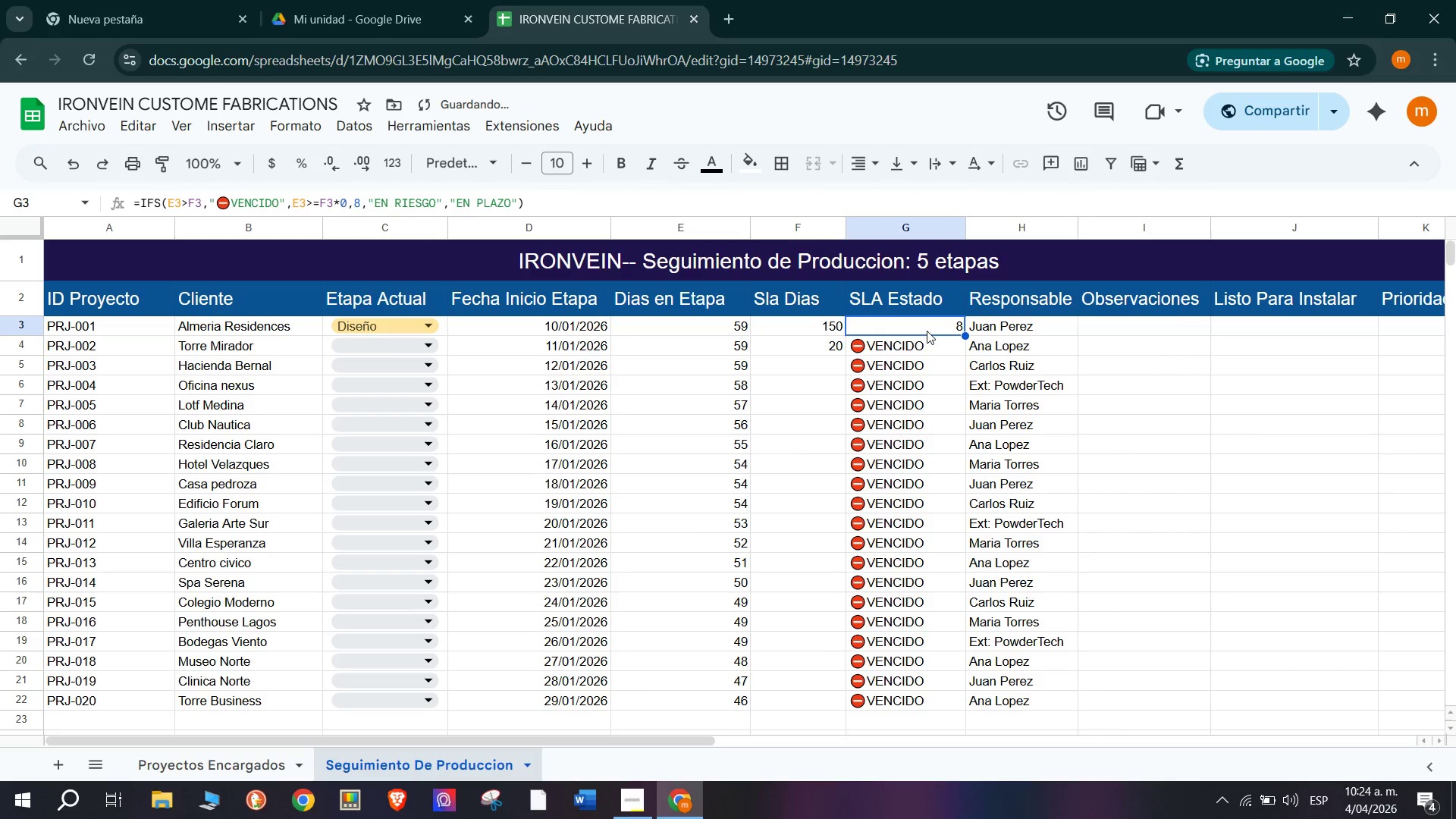 
double_click([927, 327])
 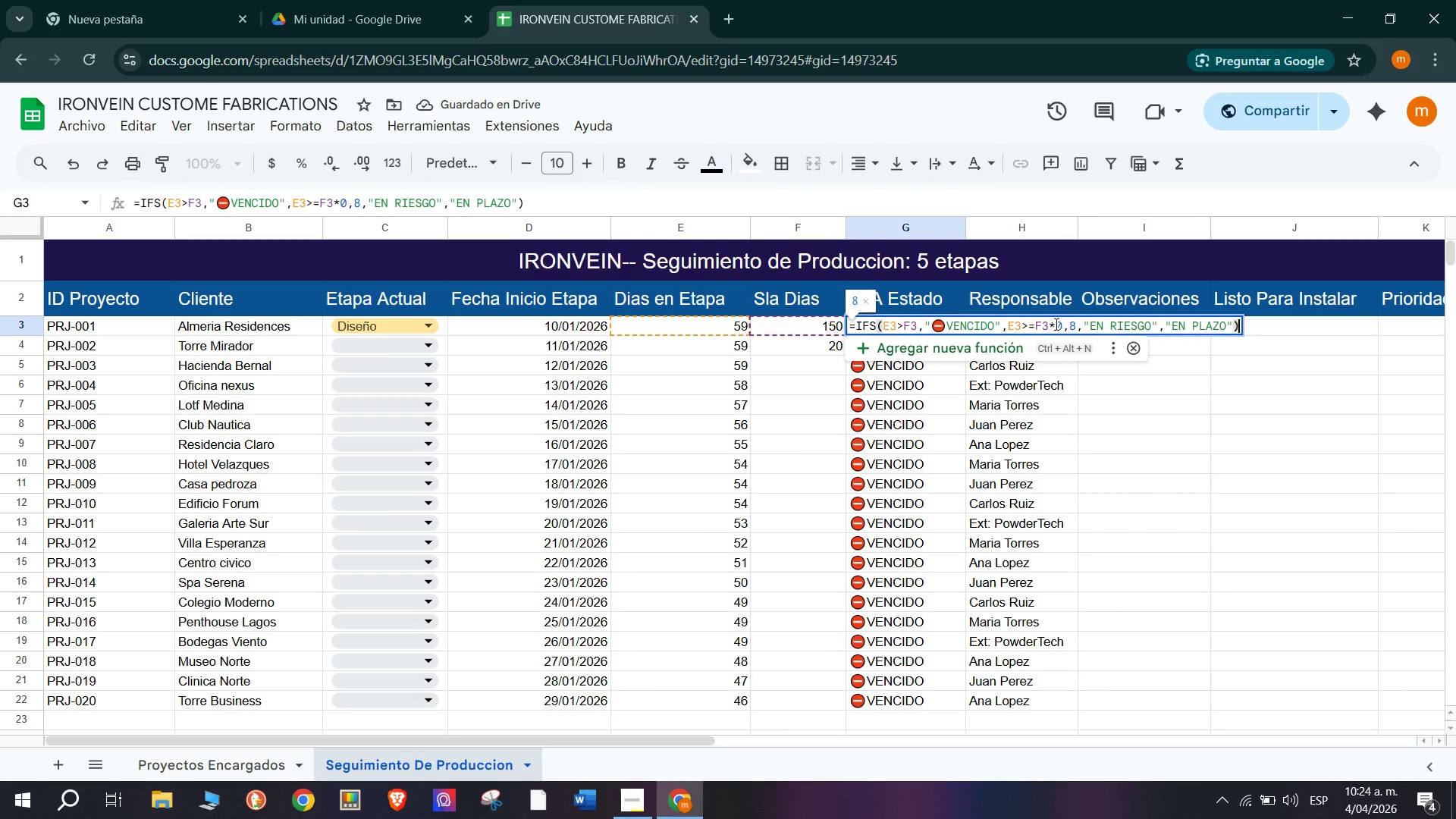 
left_click([1076, 323])
 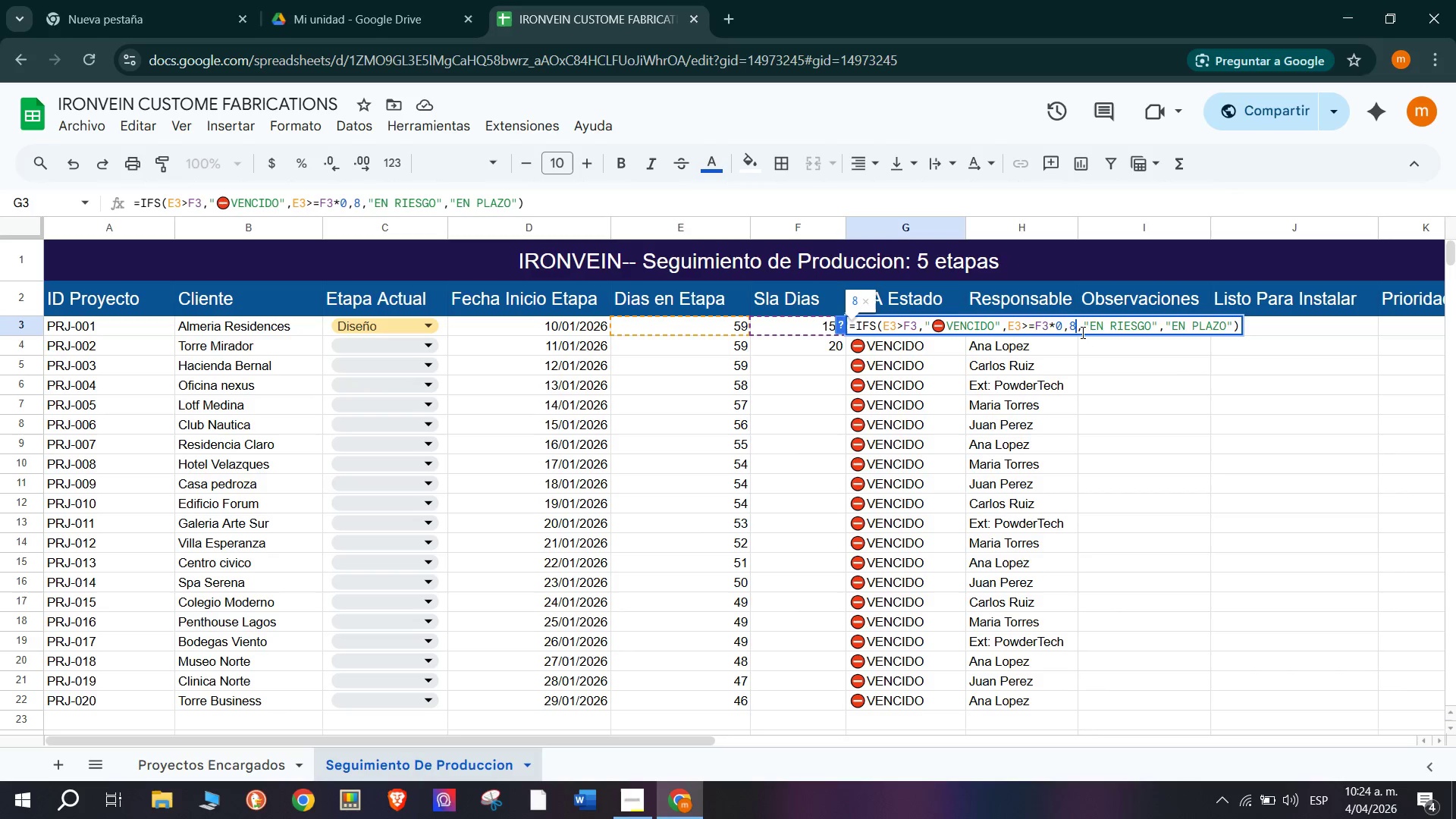 
wait(7.33)
 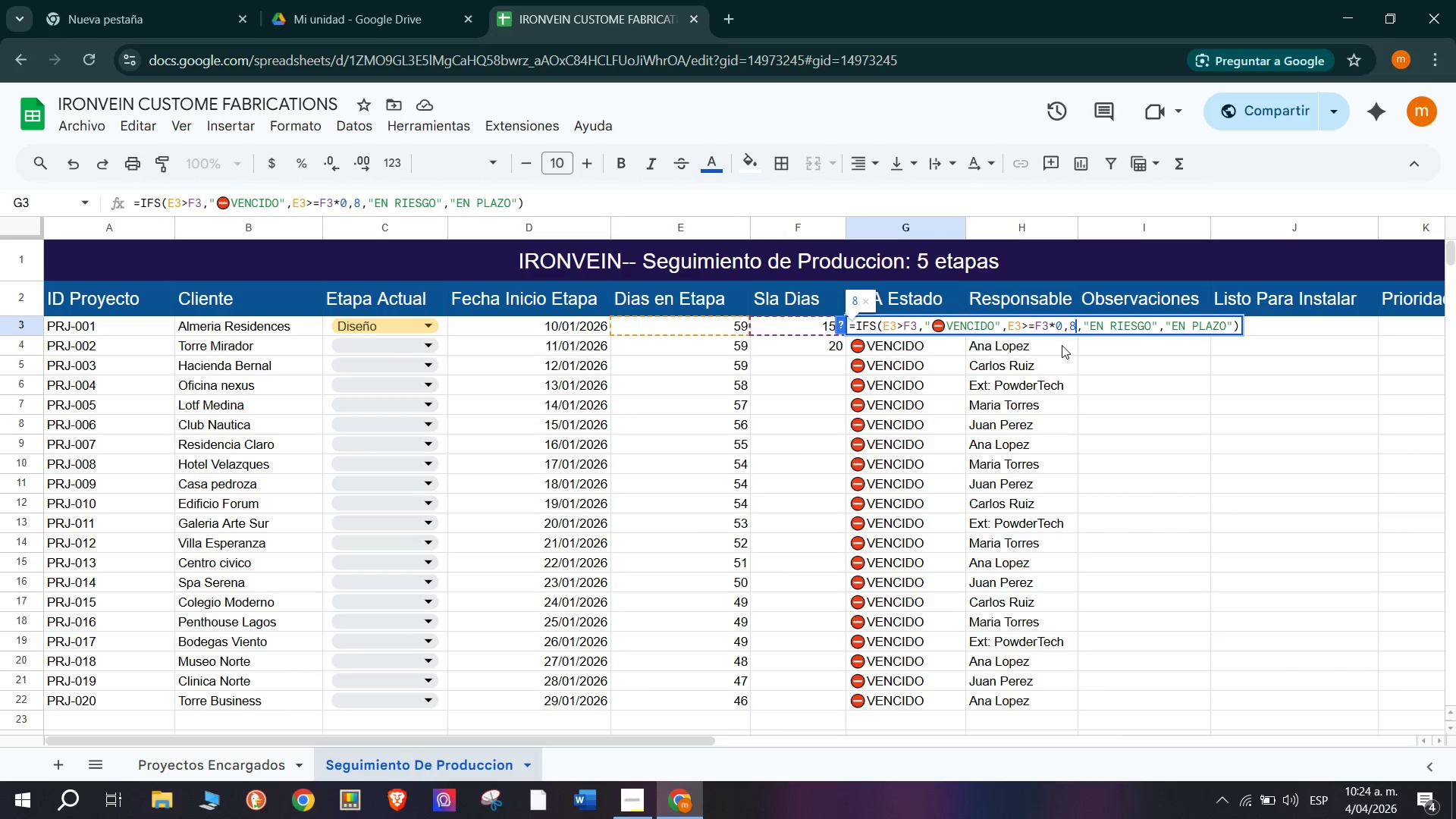 
type(G3))
 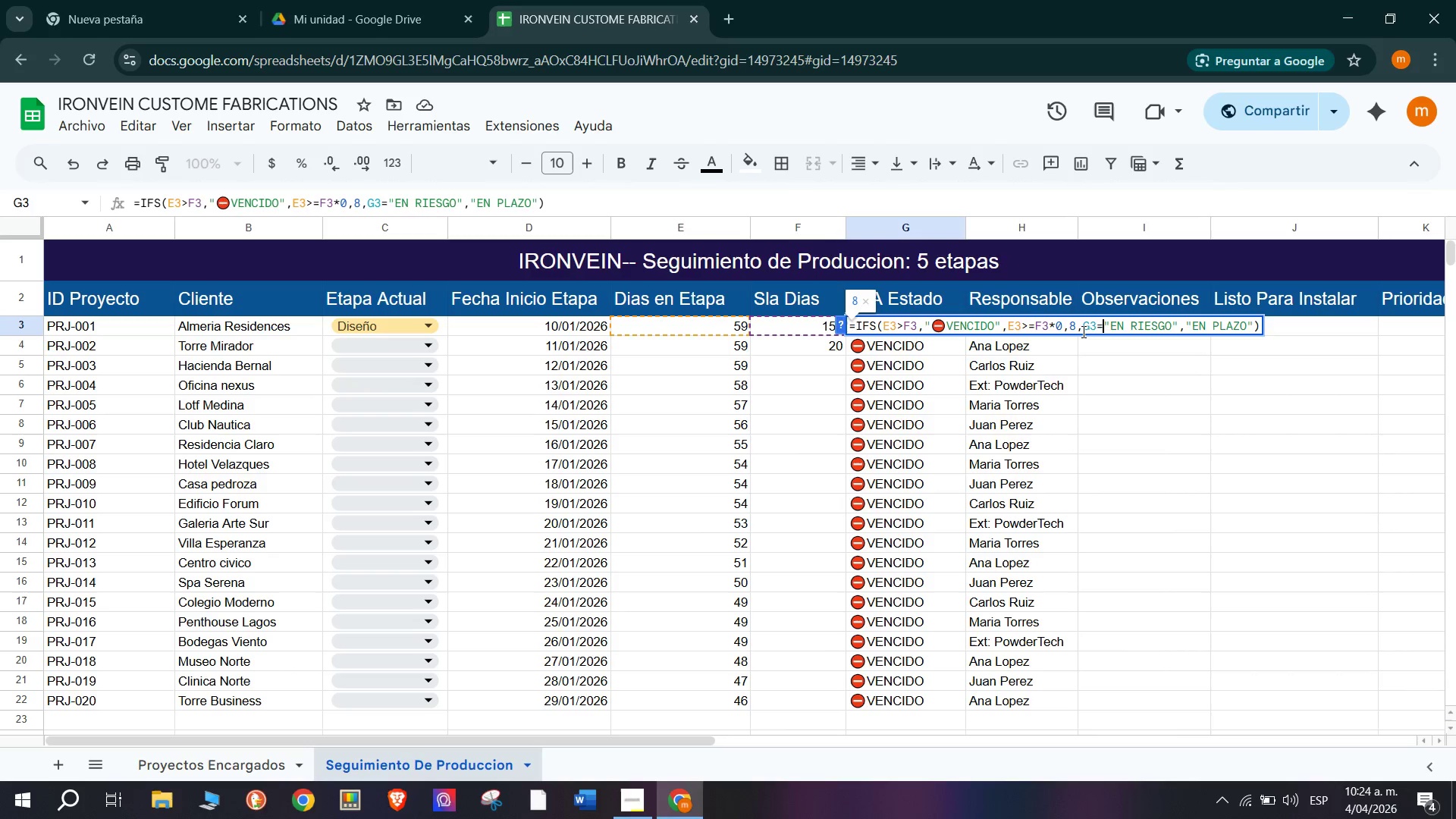 
key(Enter)
 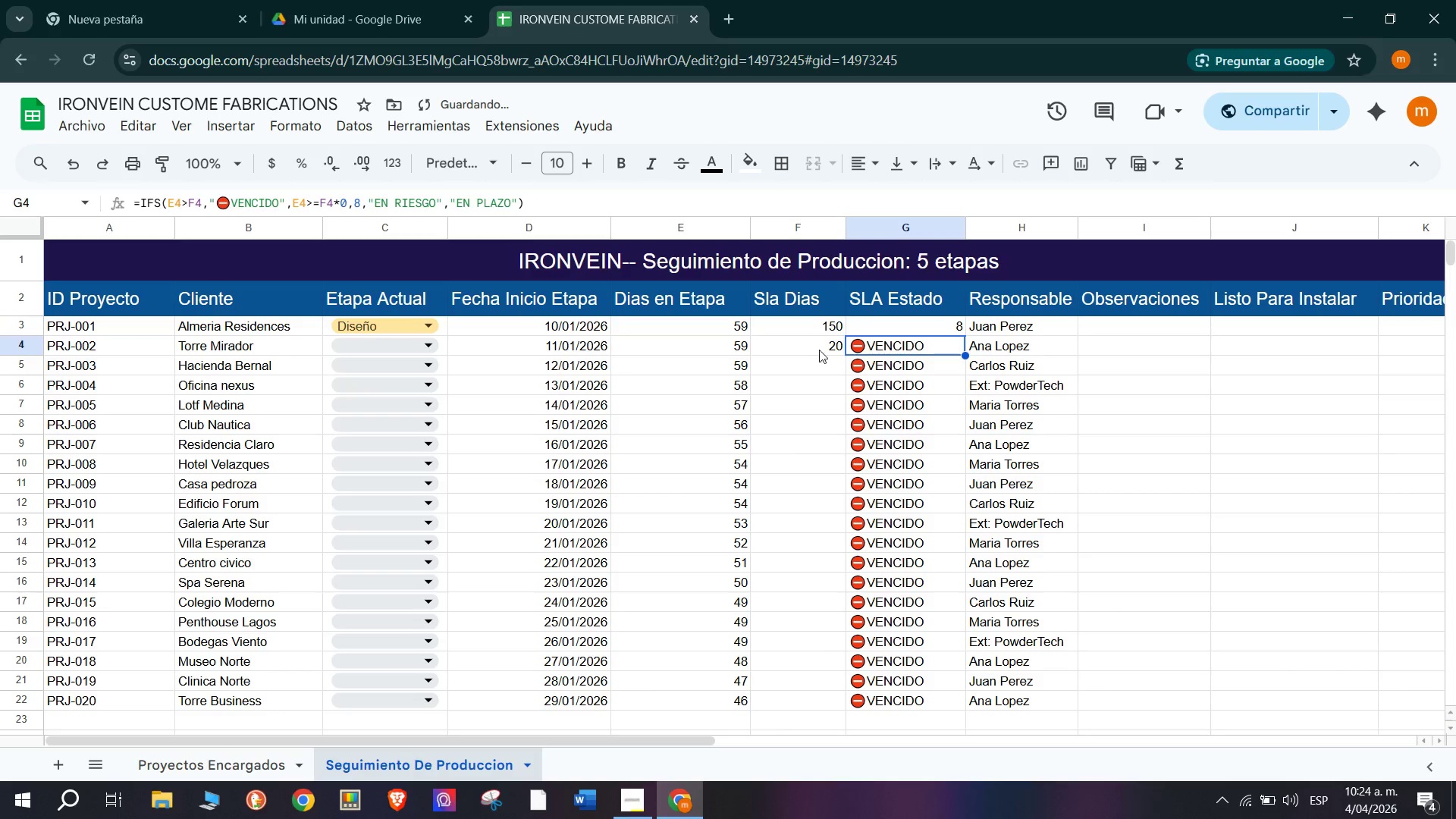 
double_click([878, 320])
 